 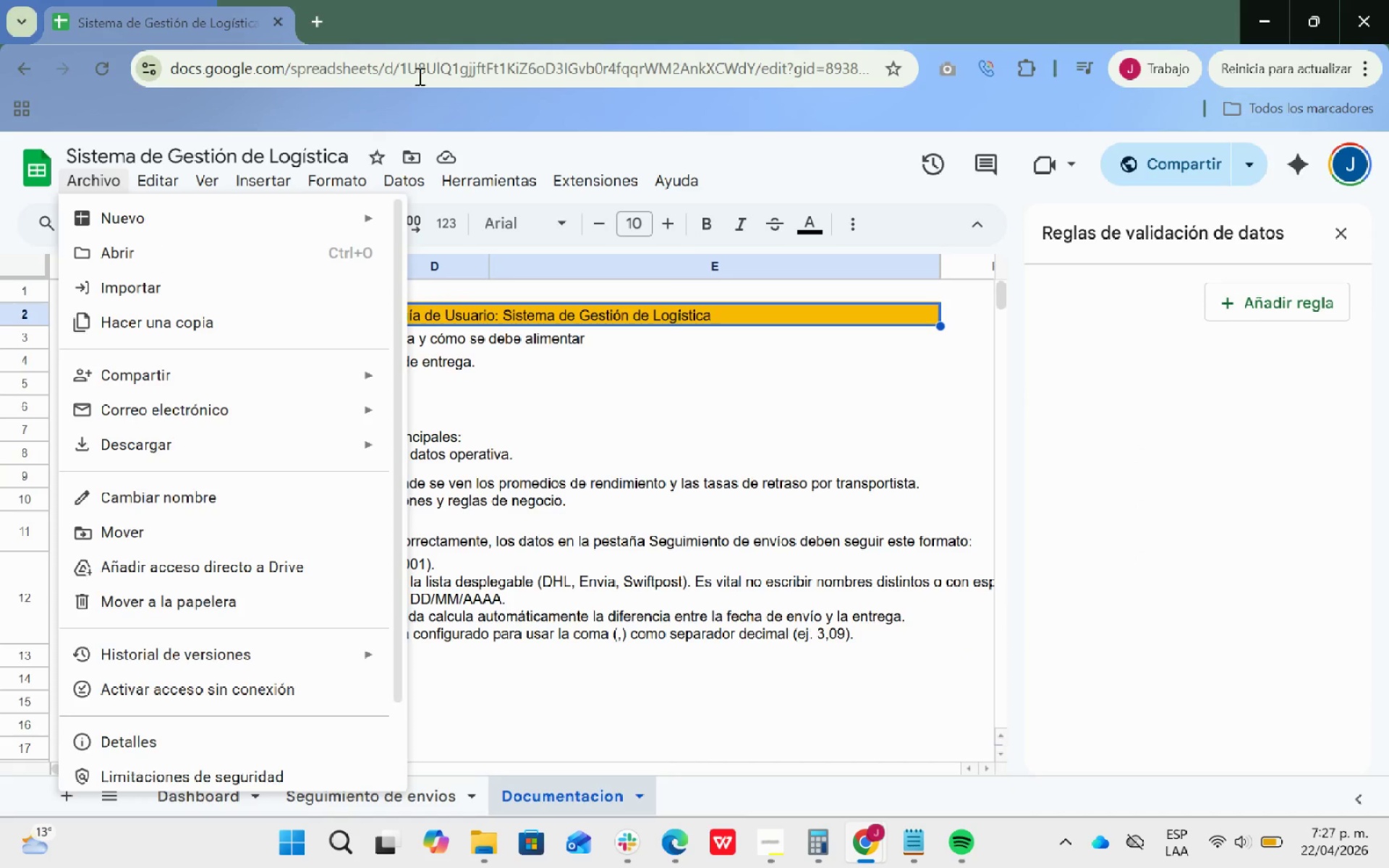 
left_click([276, 19])
 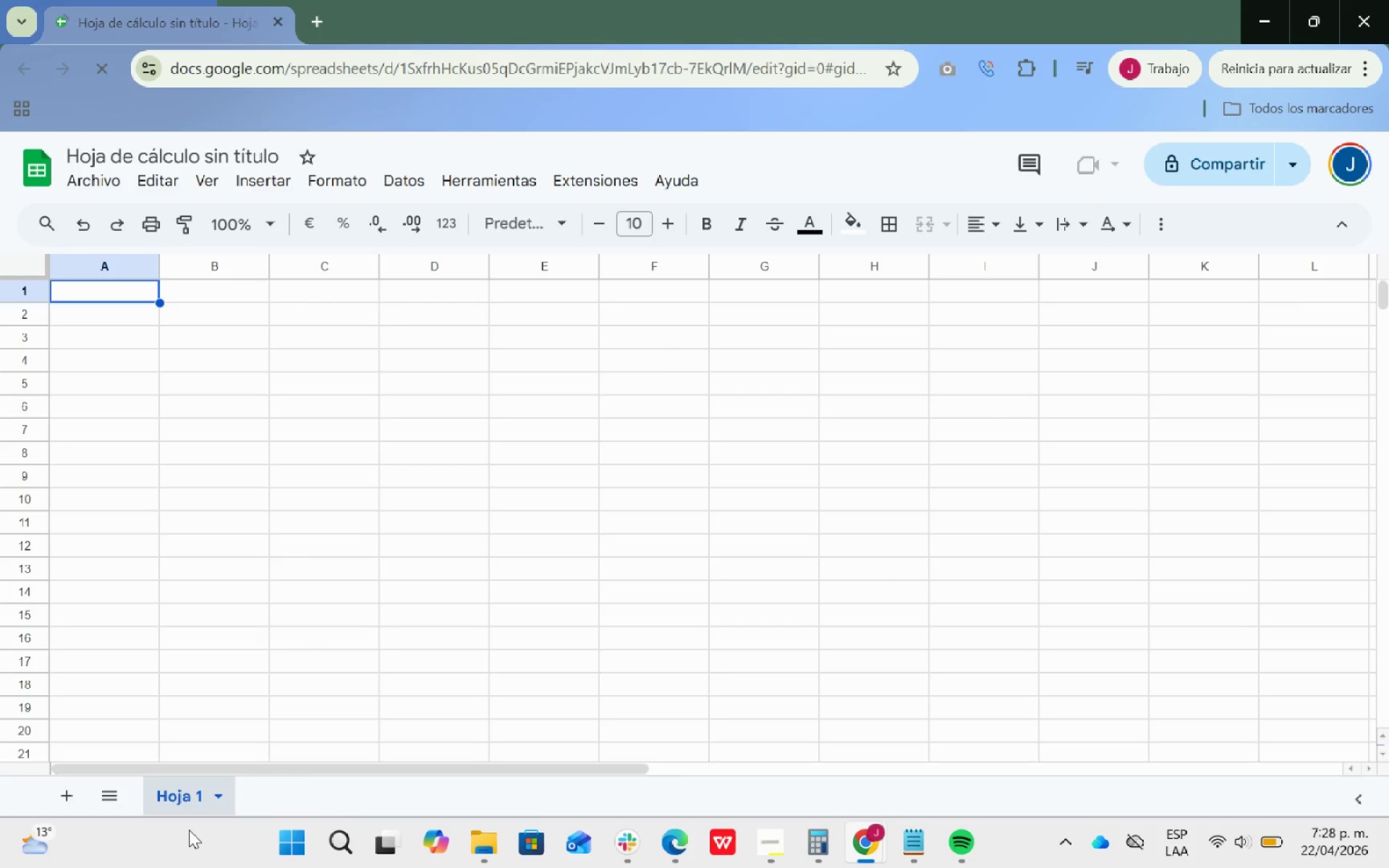 
wait(5.78)
 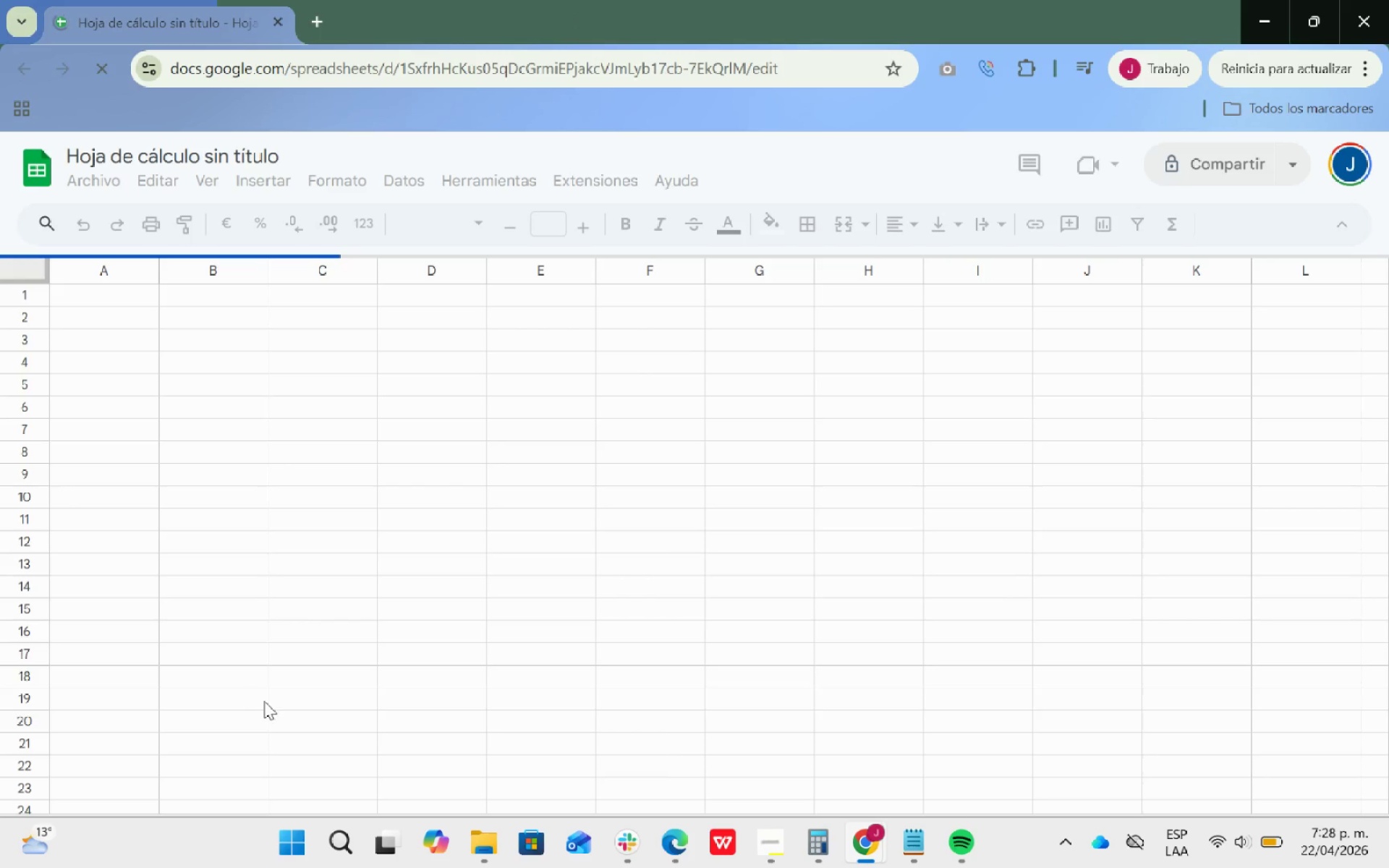 
right_click([177, 797])
 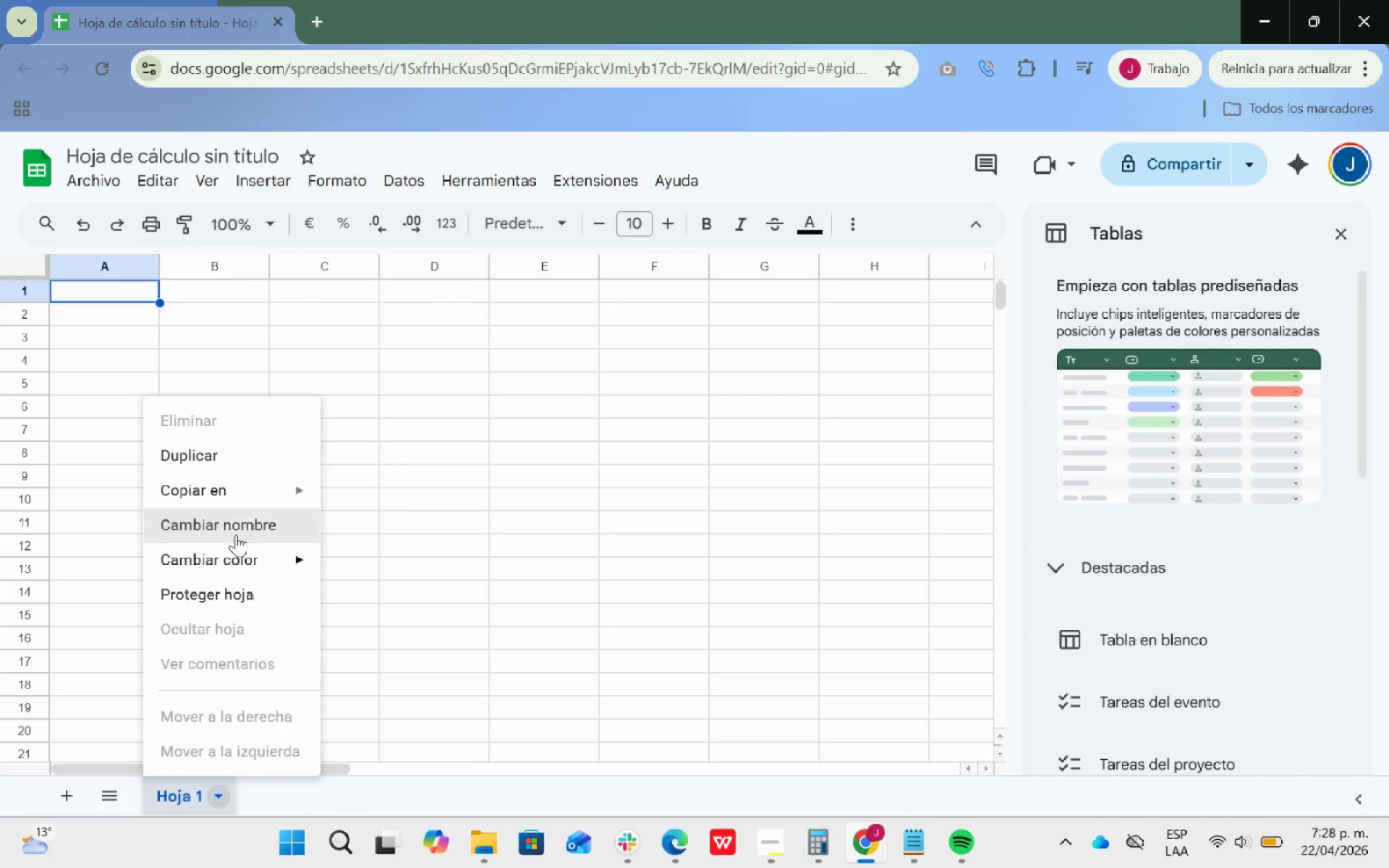 
left_click([236, 524])
 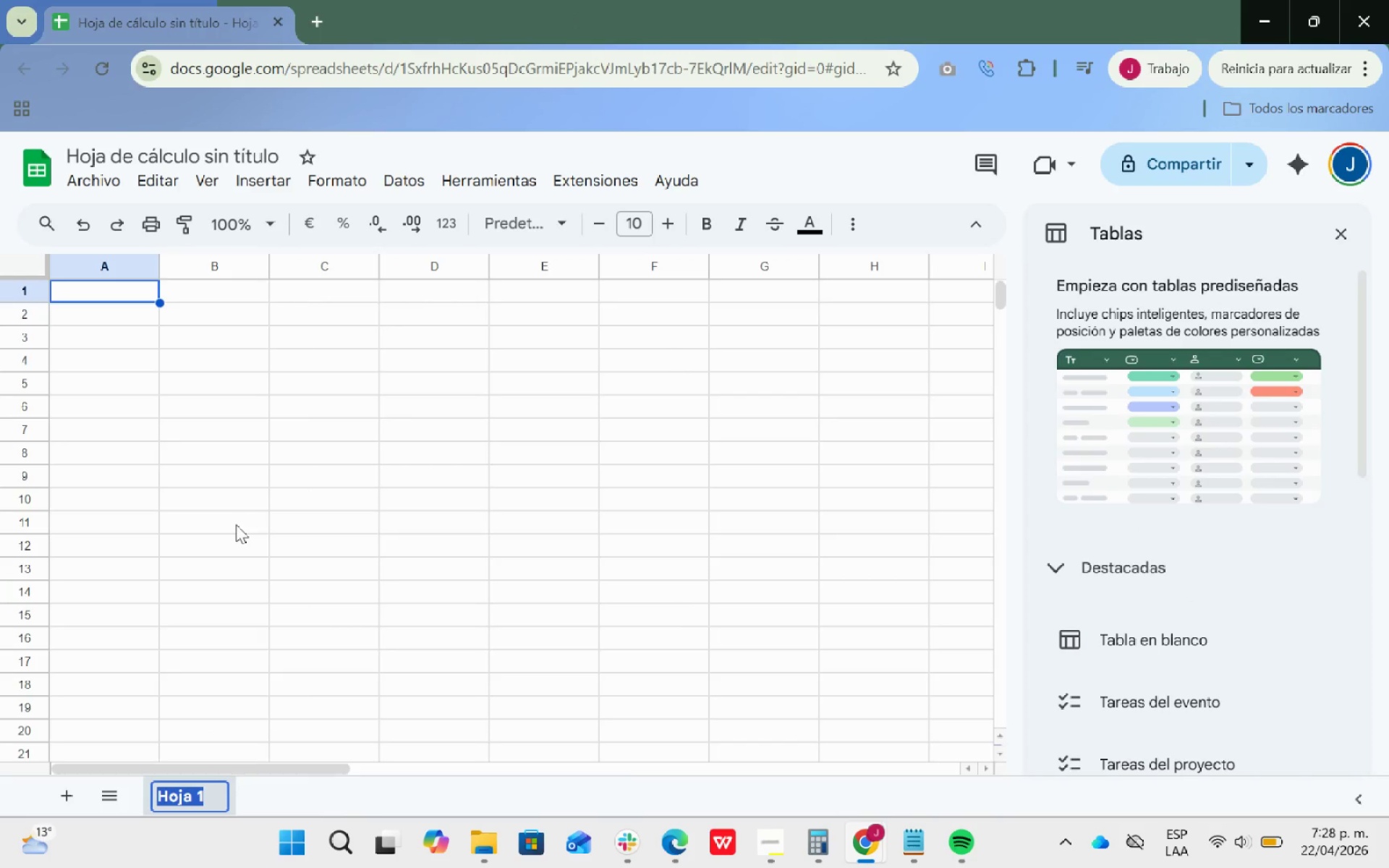 
type(Resumen ejecutivo)
 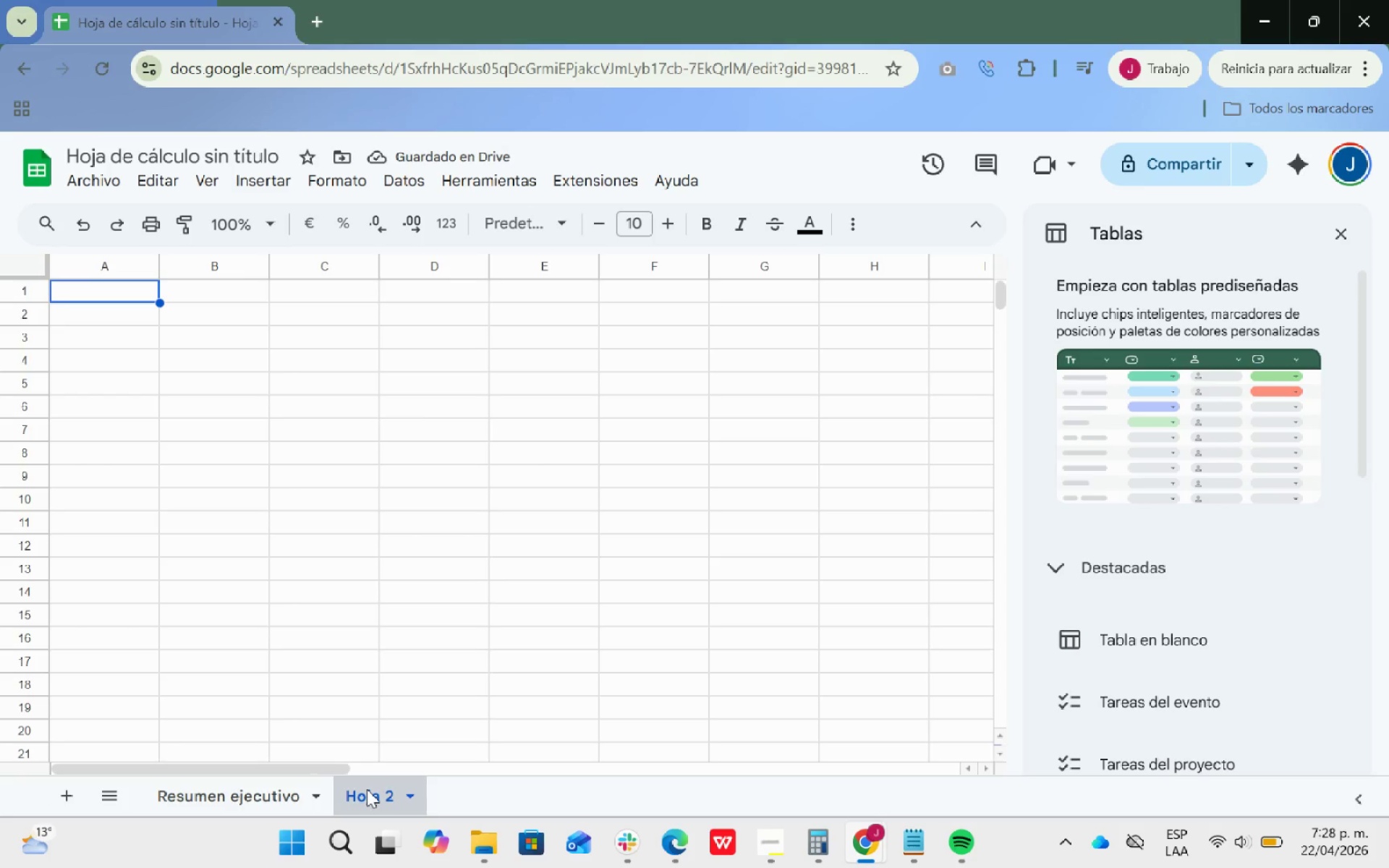 
wait(6.7)
 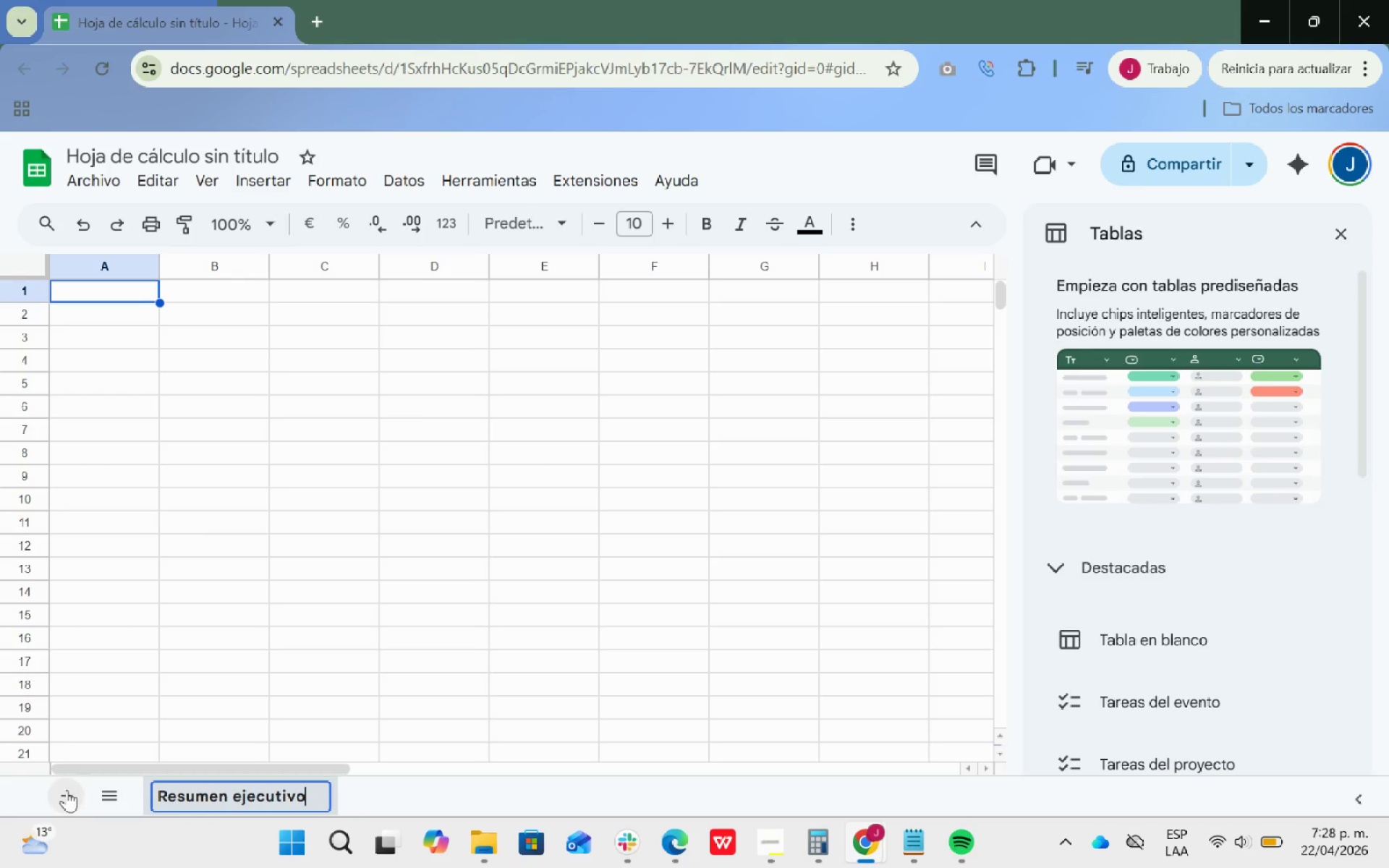 
right_click([367, 789])
 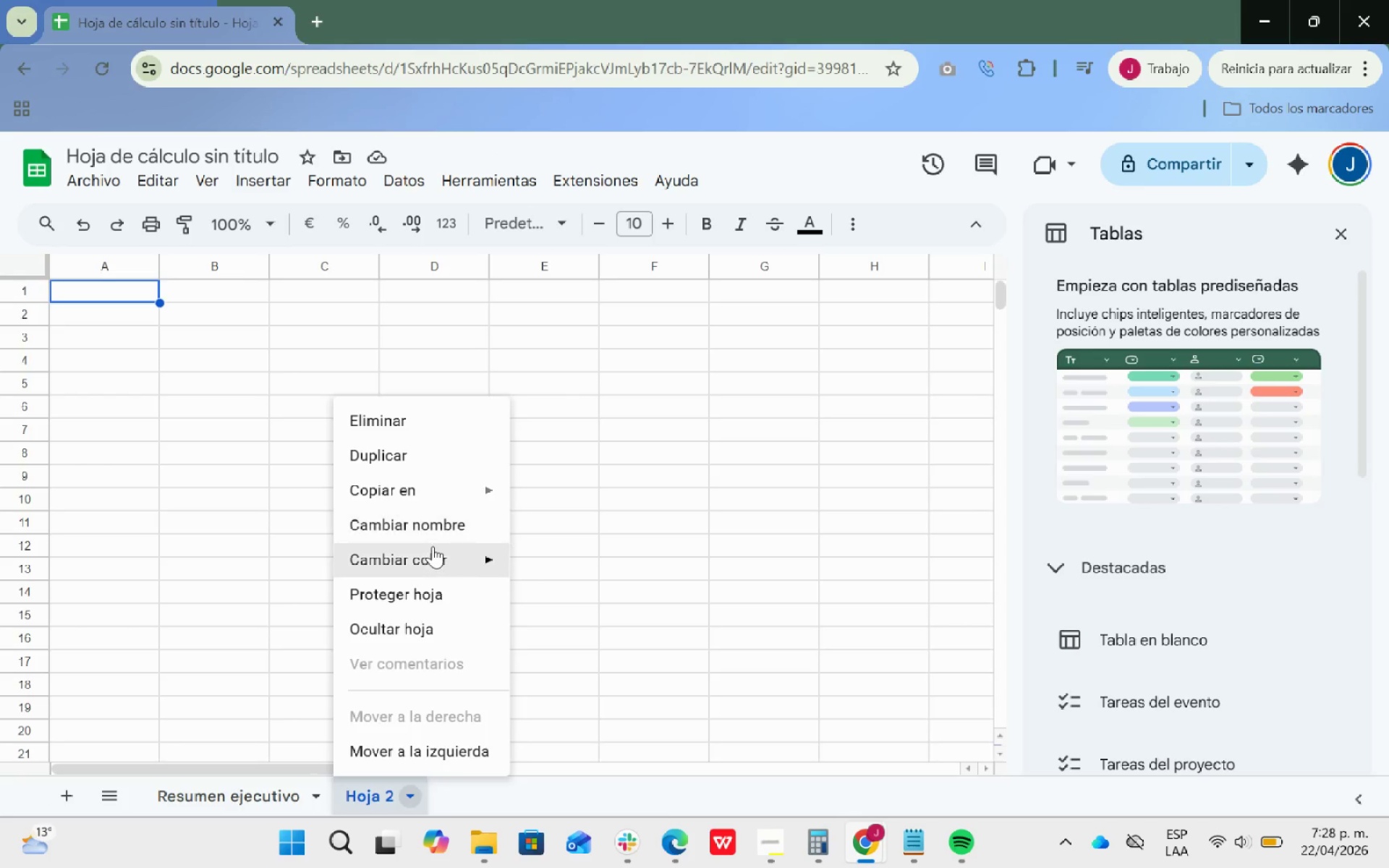 
left_click([433, 532])
 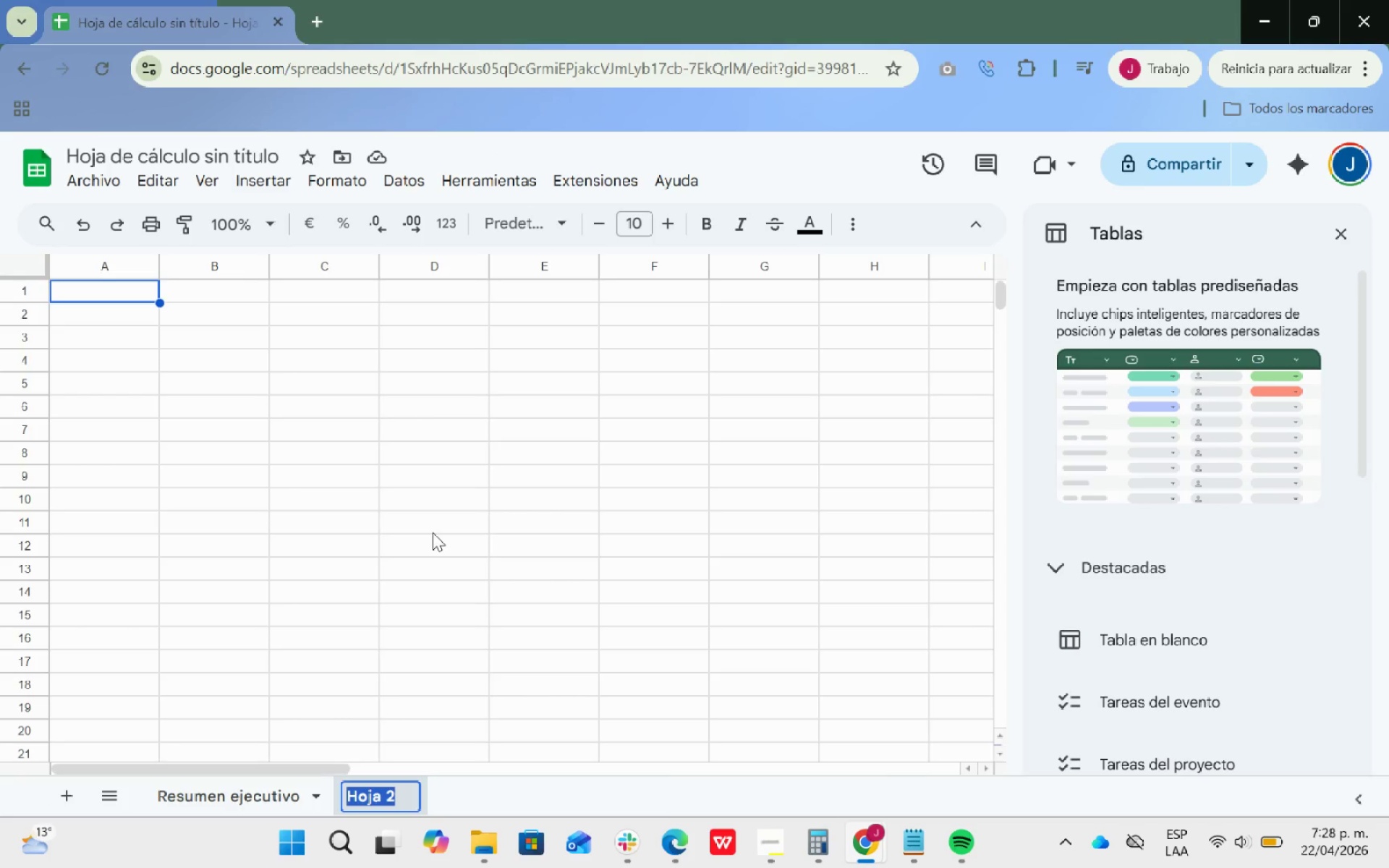 
type(Configuracion)
 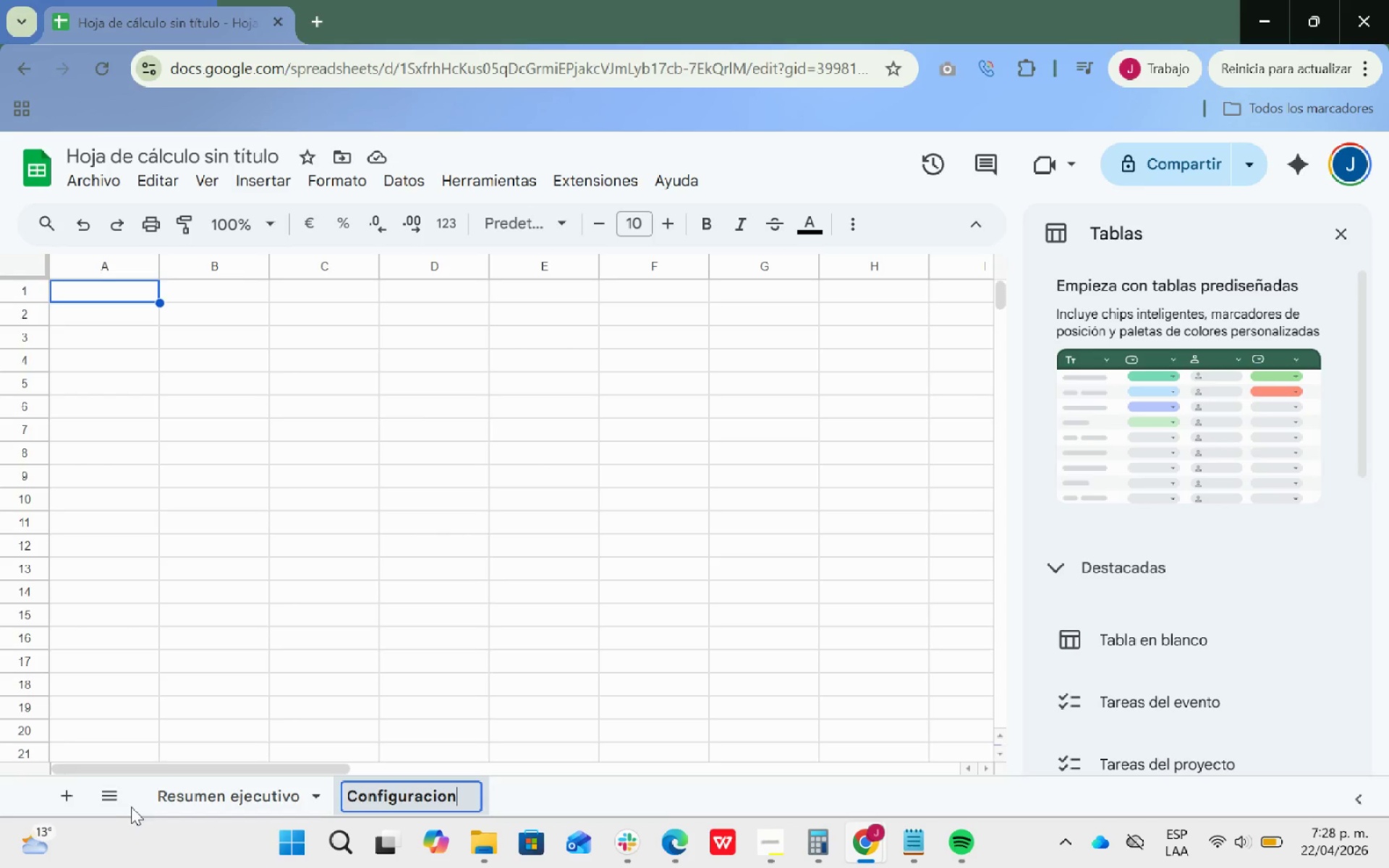 
wait(10.47)
 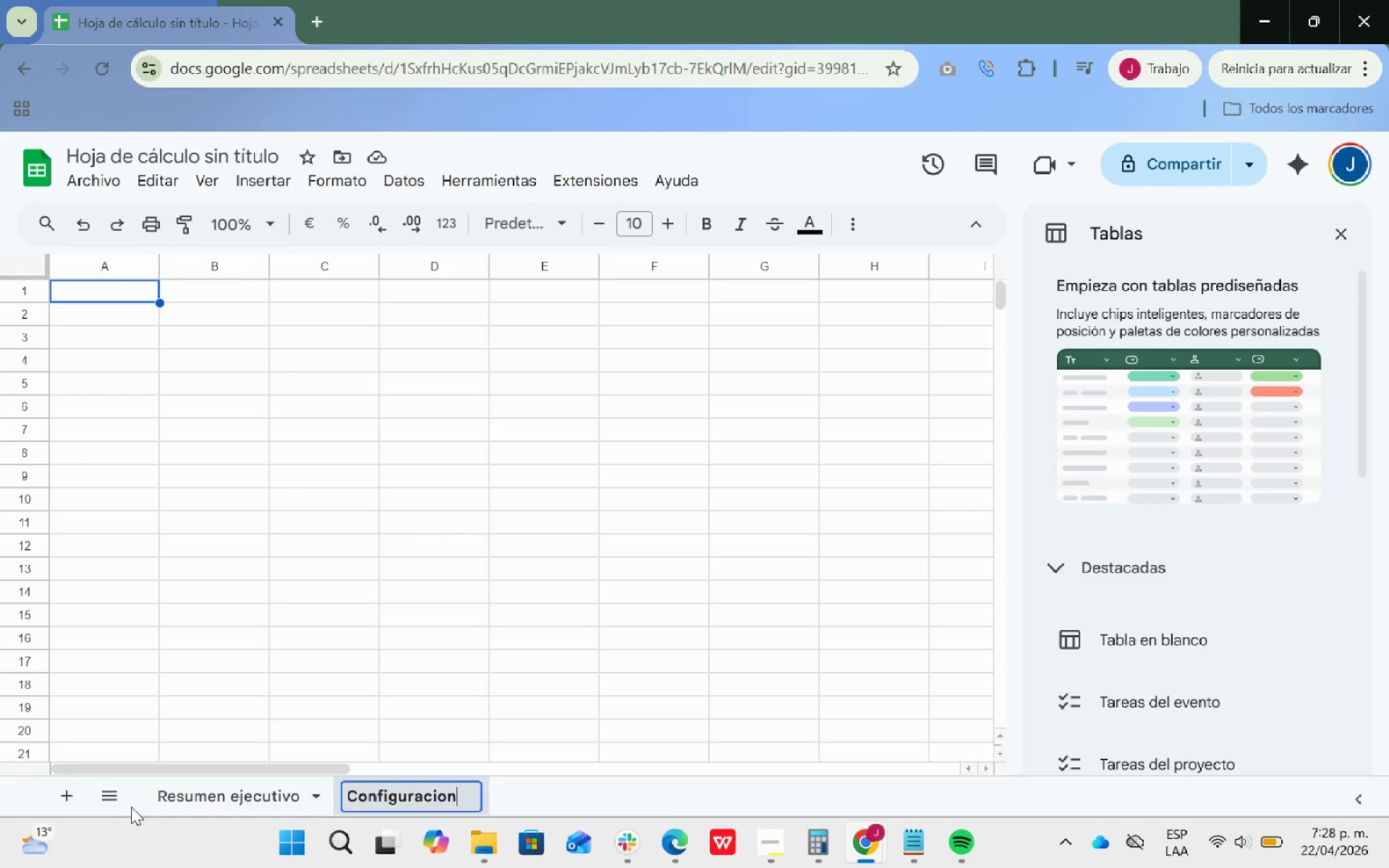 
left_click([586, 527])
 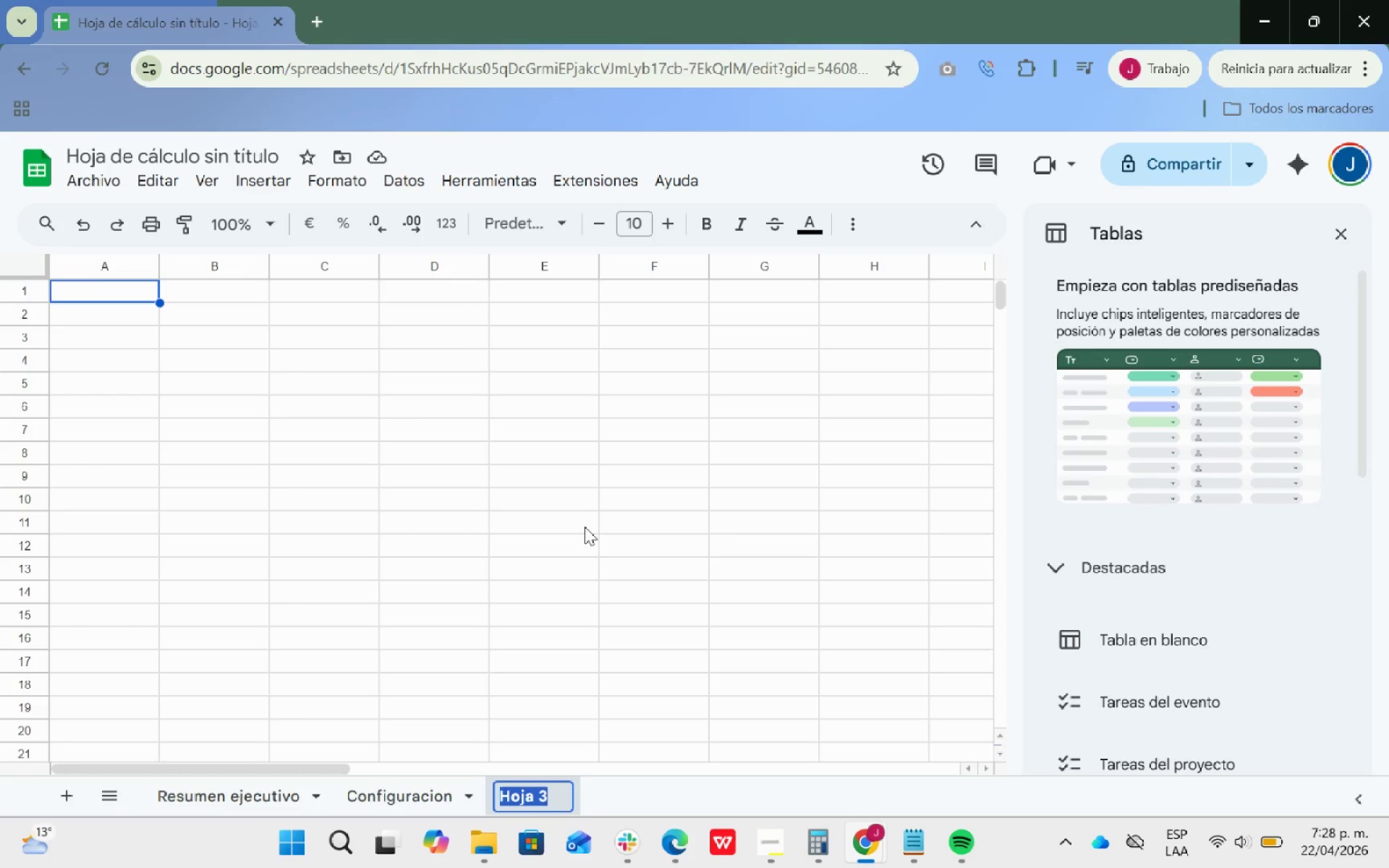 
type(calculo de flujo de caja)
 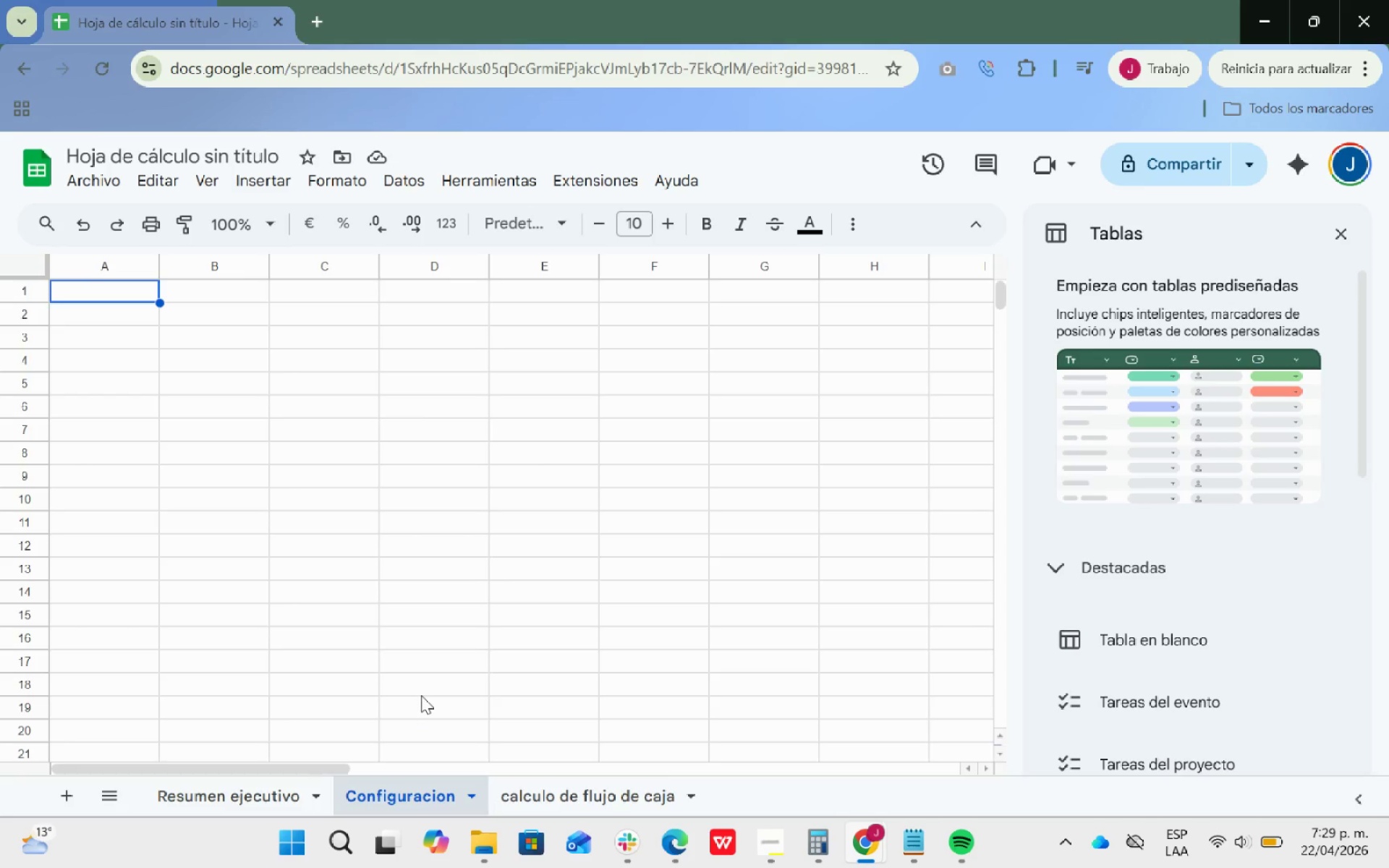 
wait(19.28)
 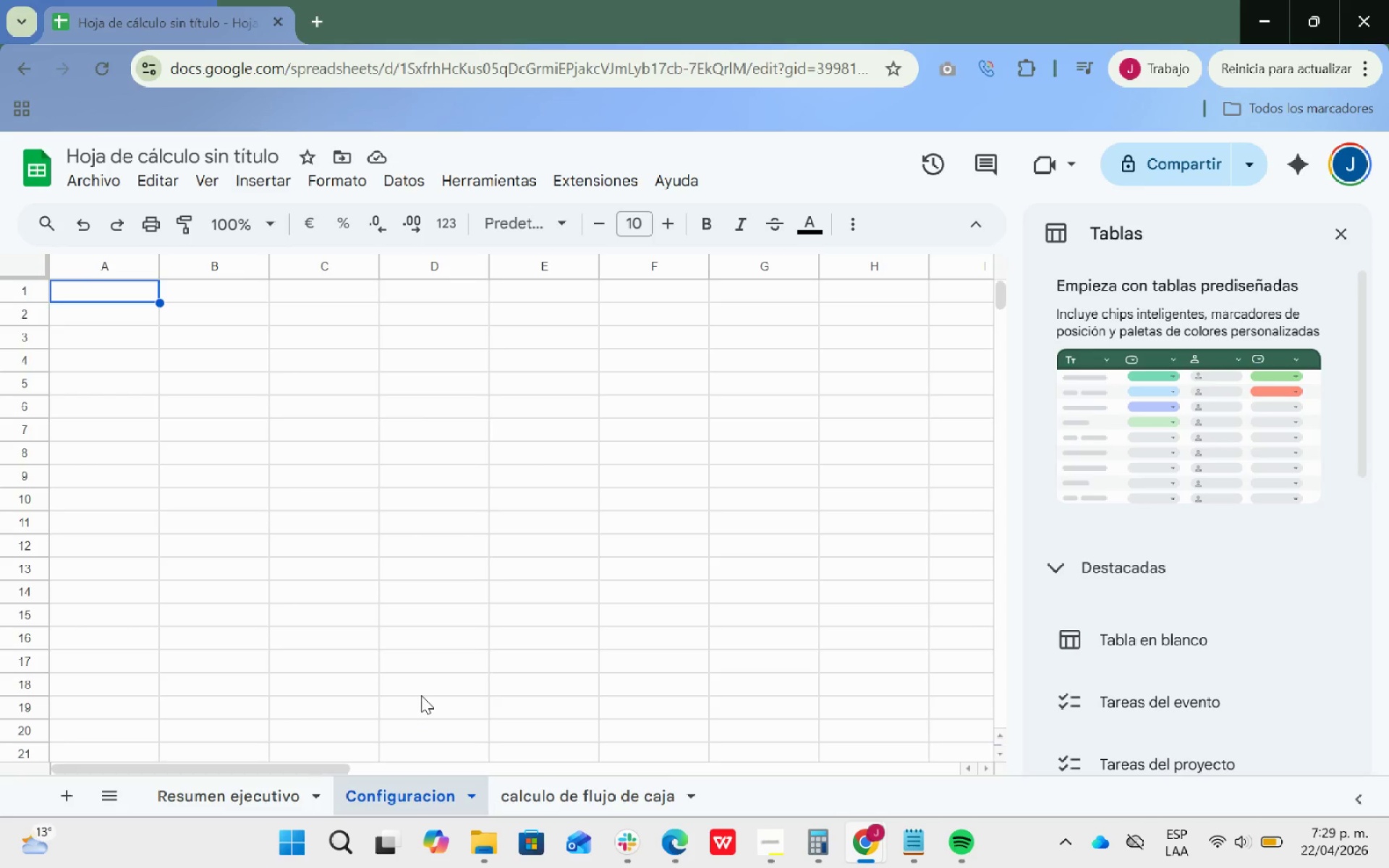 
left_click([330, 362])
 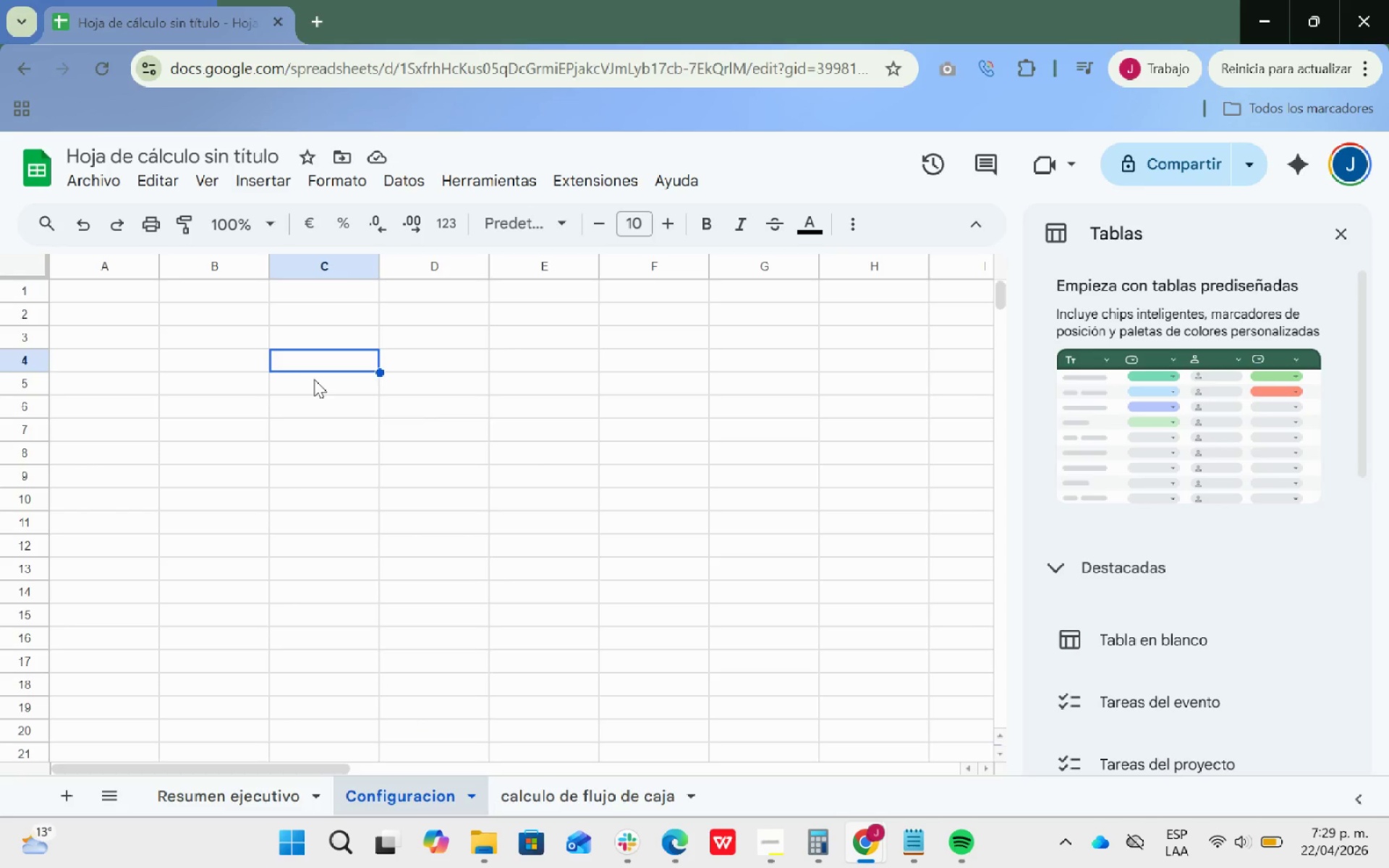 
wait(8.25)
 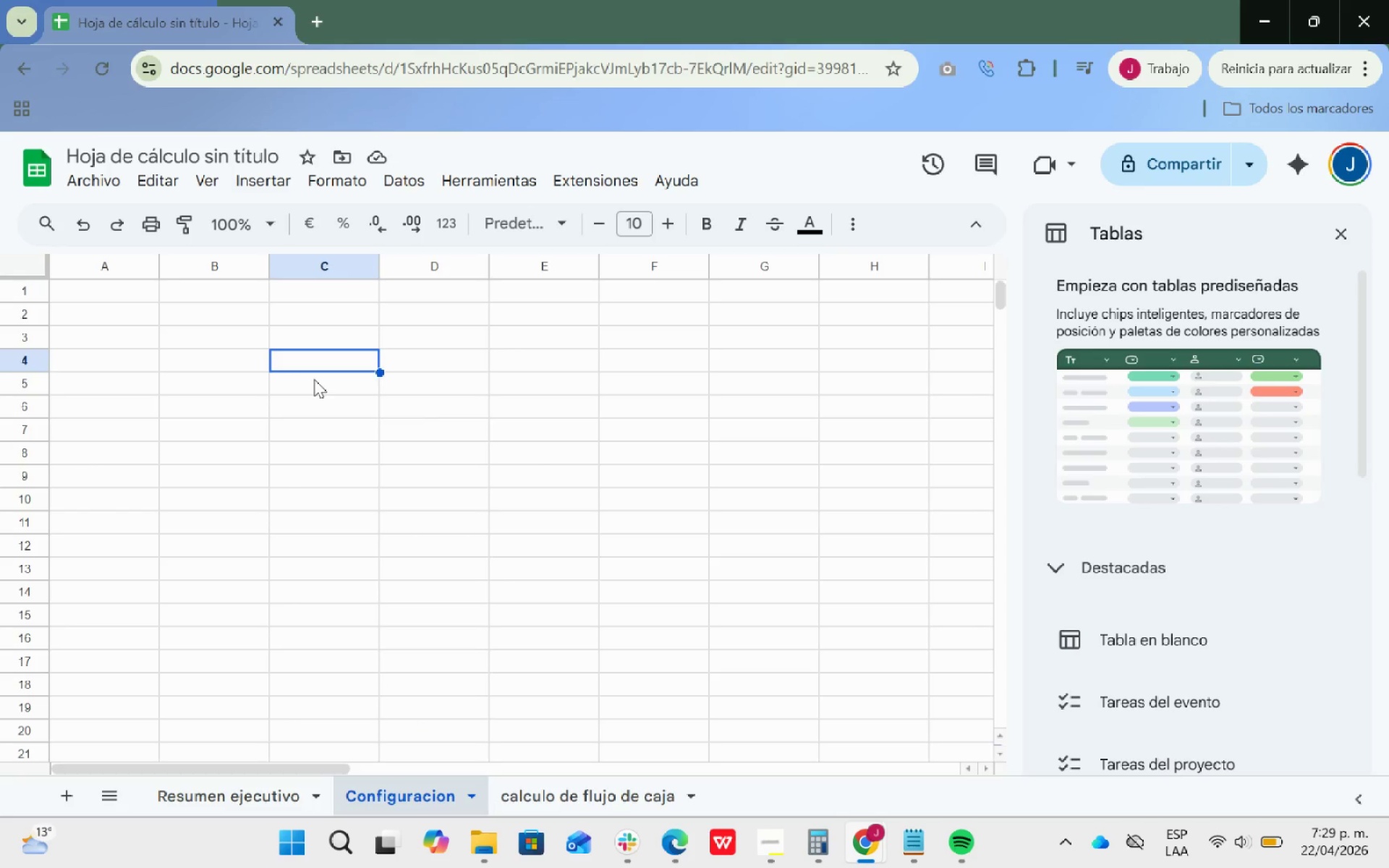 
type(Precio maquina CNC)
 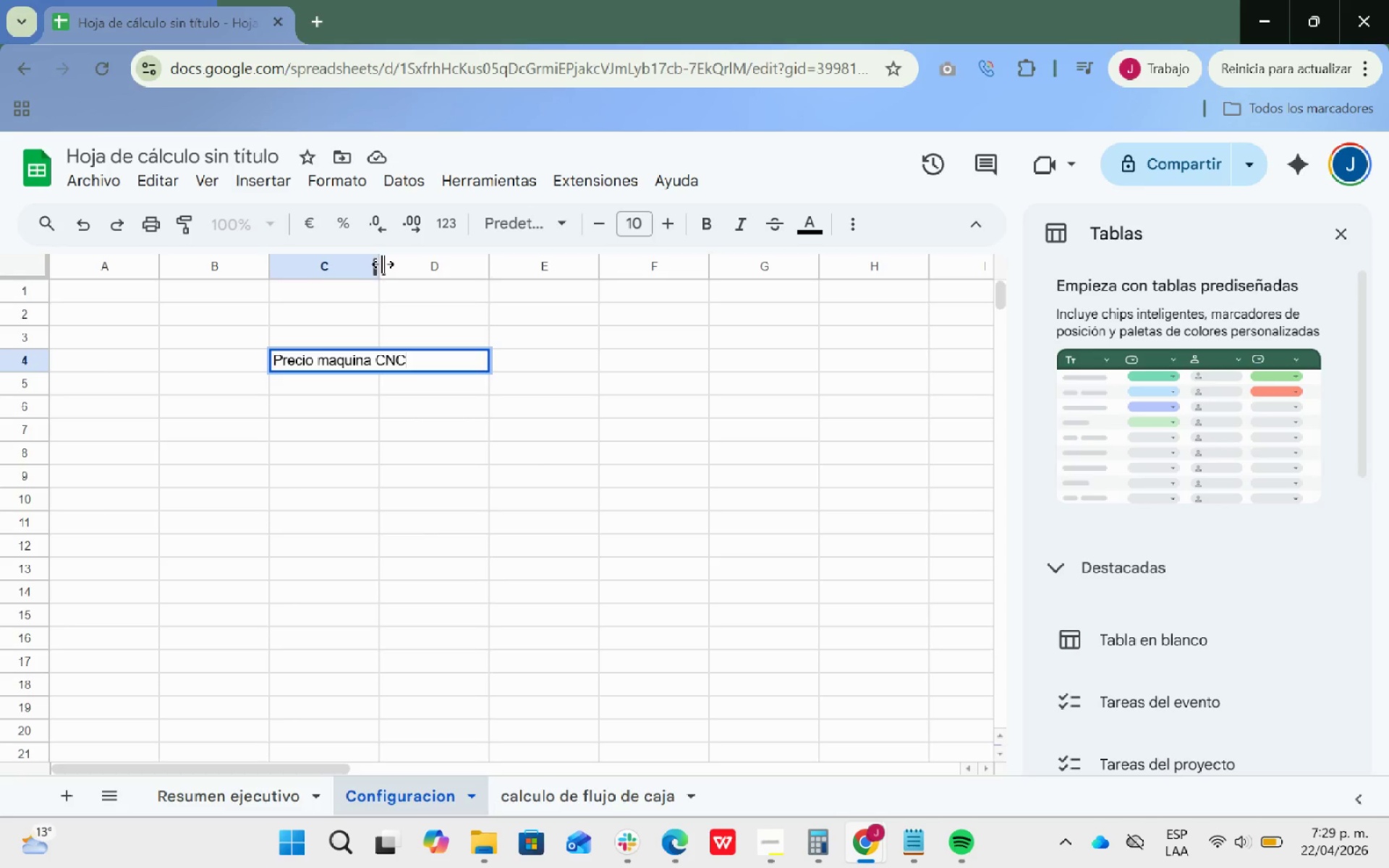 
double_click([378, 260])
 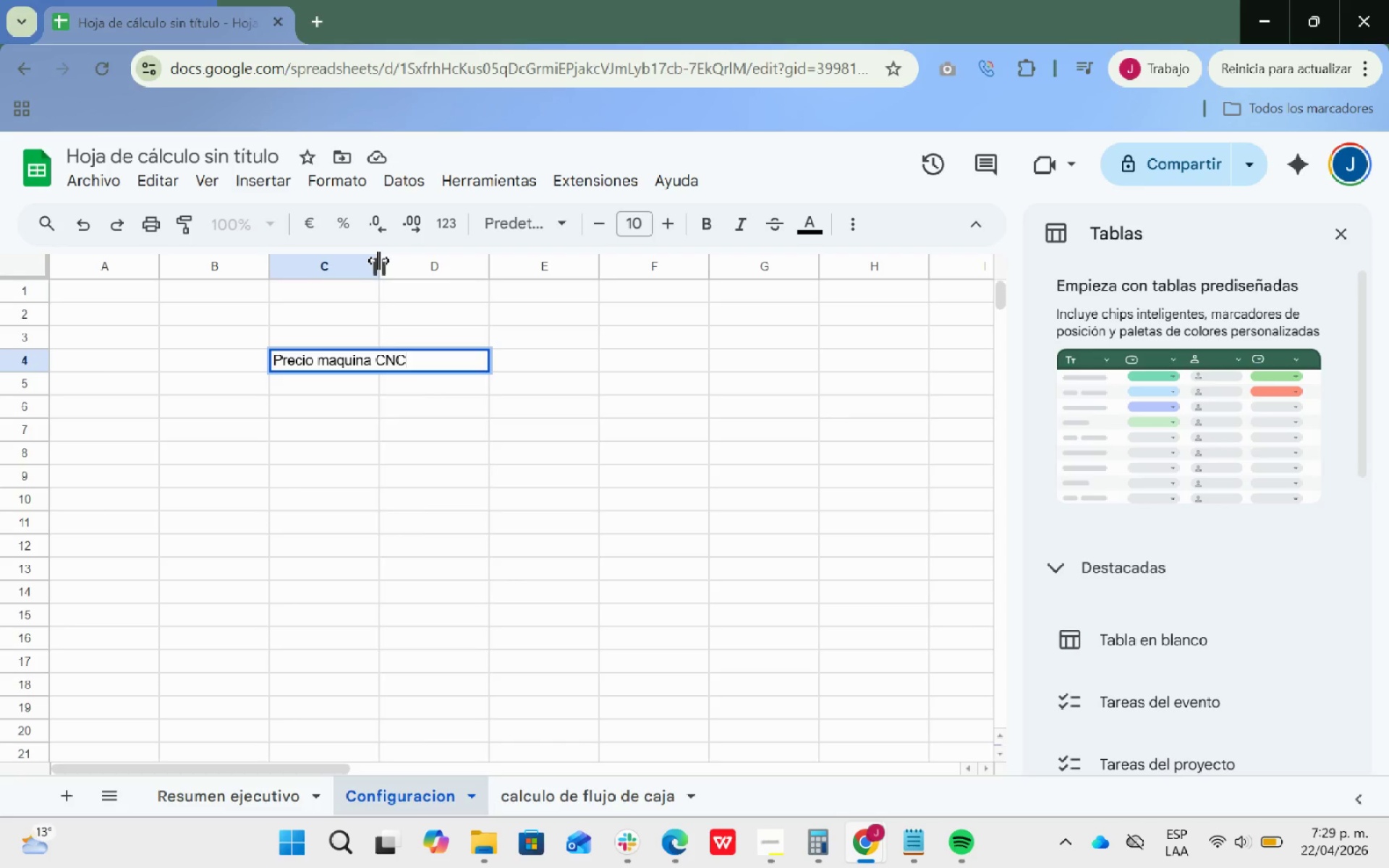 
triple_click([378, 260])
 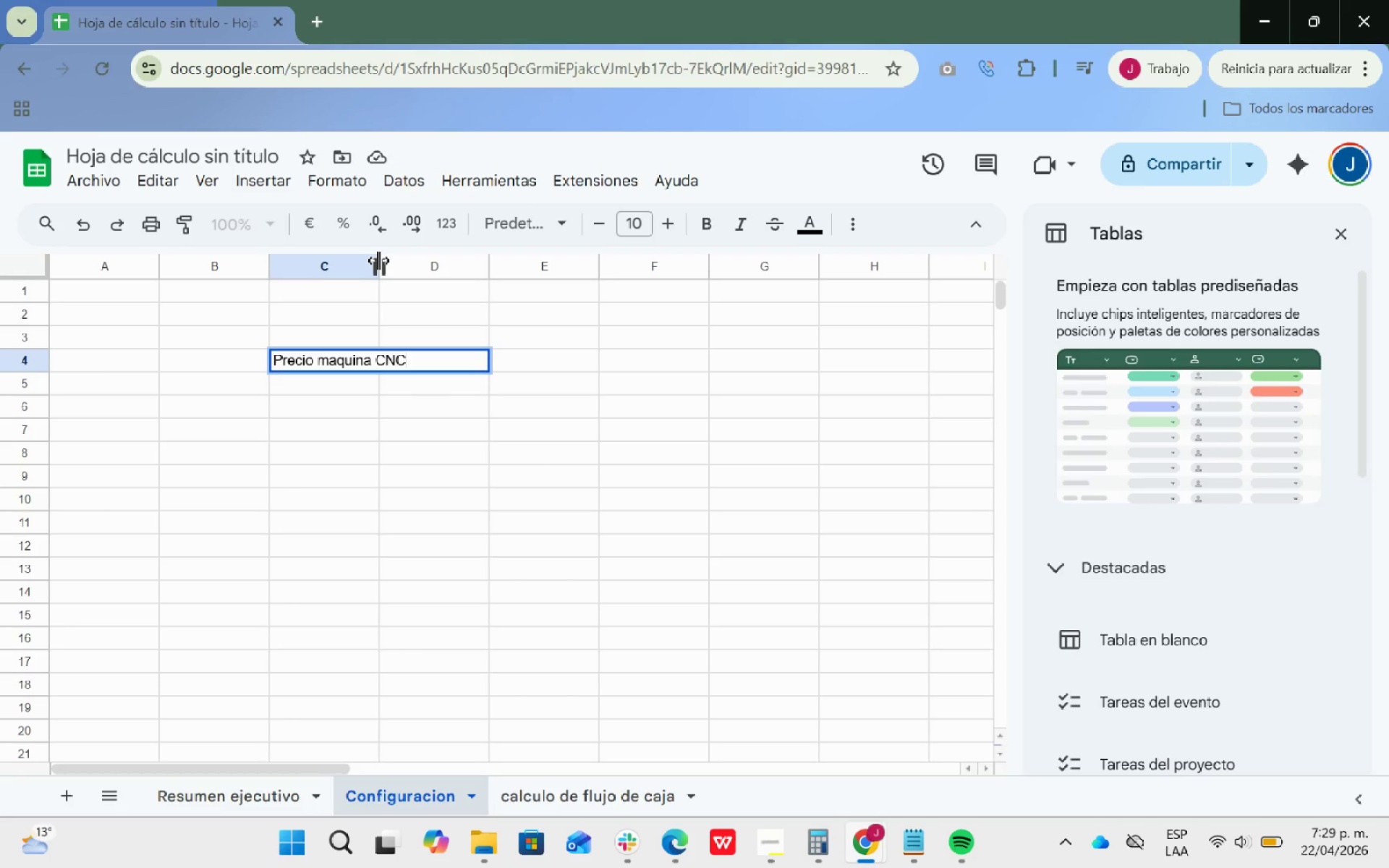 
triple_click([378, 260])
 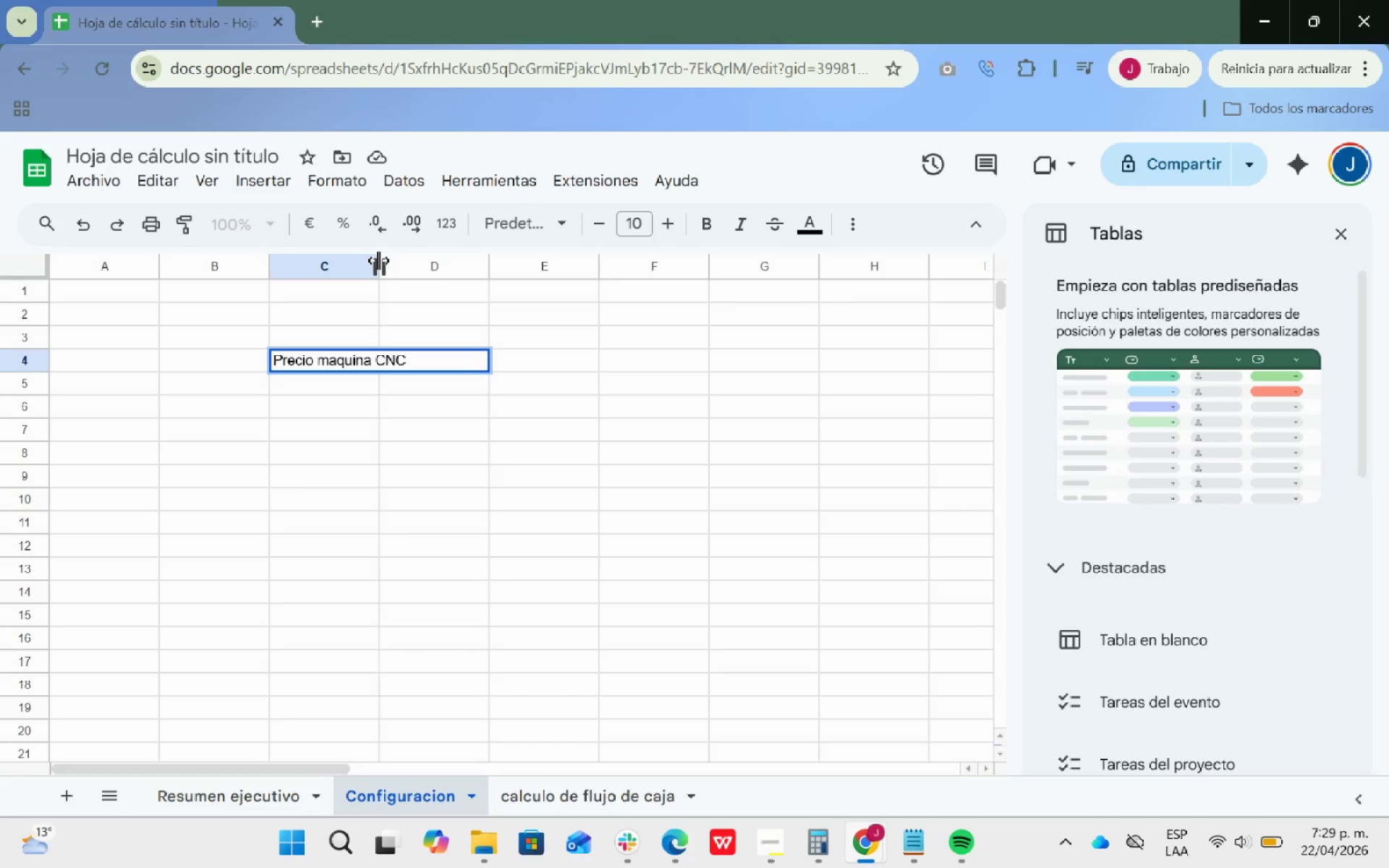 
left_click_drag(start_coordinate=[378, 260], to_coordinate=[407, 267])
 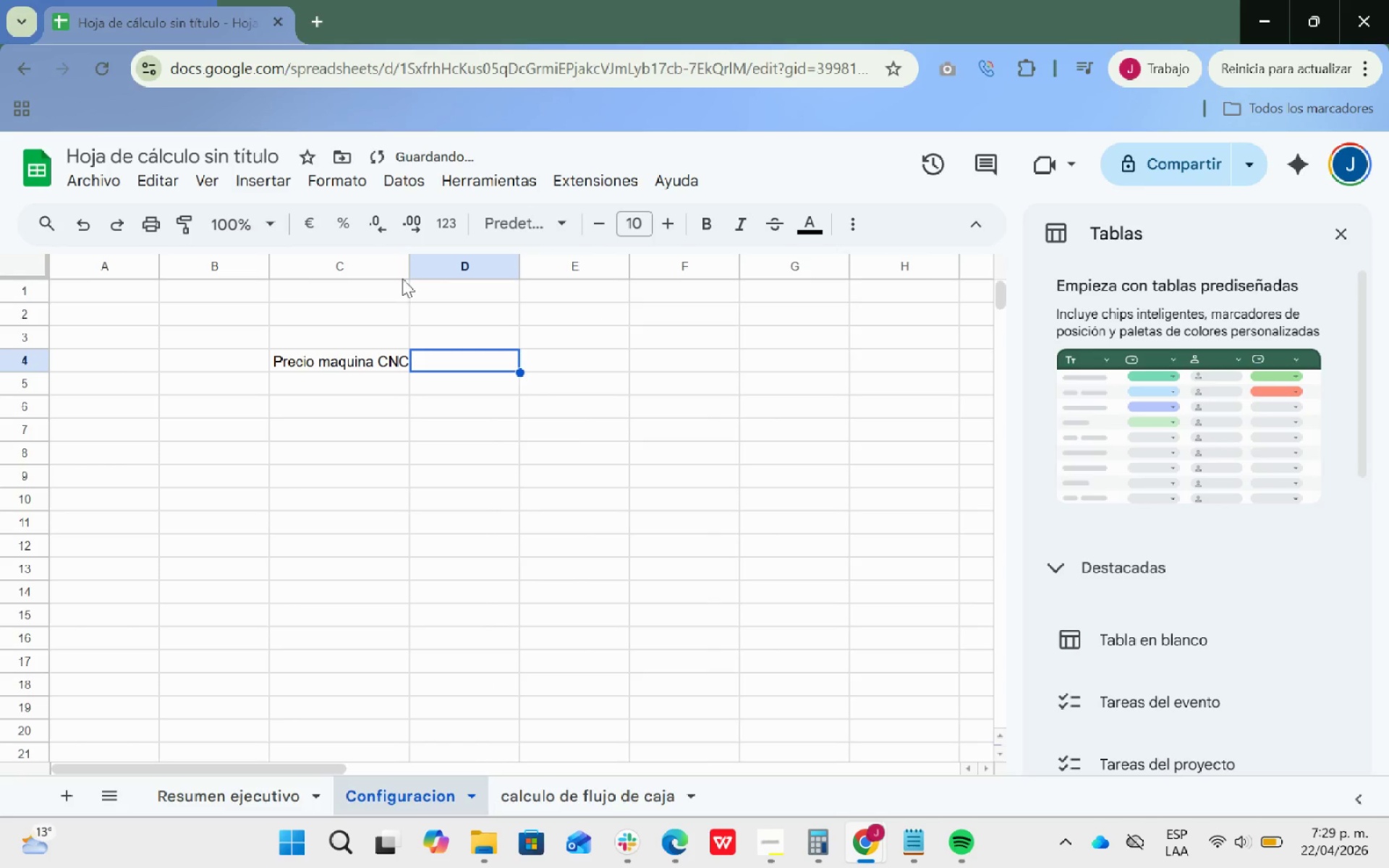 
left_click_drag(start_coordinate=[410, 263], to_coordinate=[415, 263])
 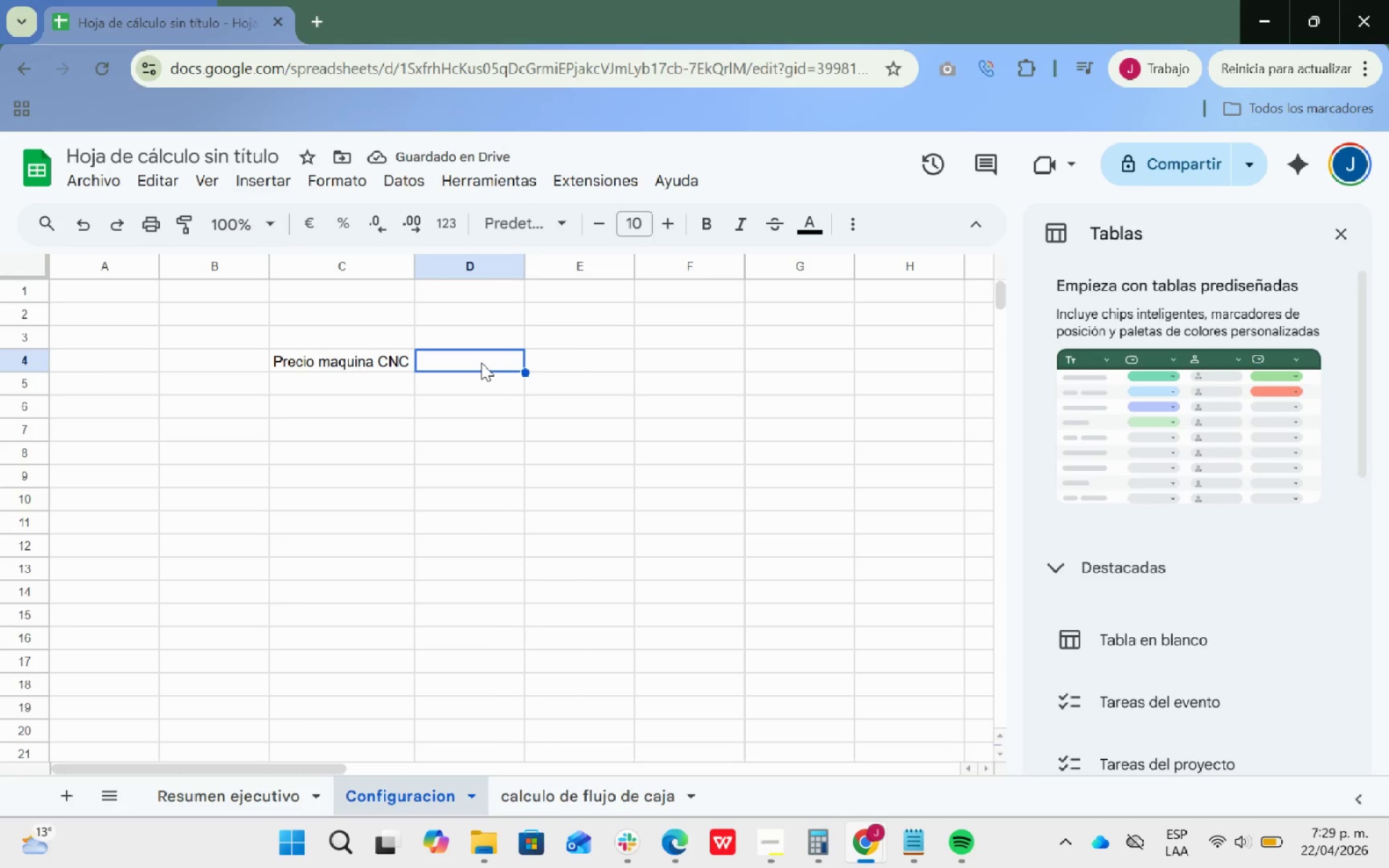 
wait(5.94)
 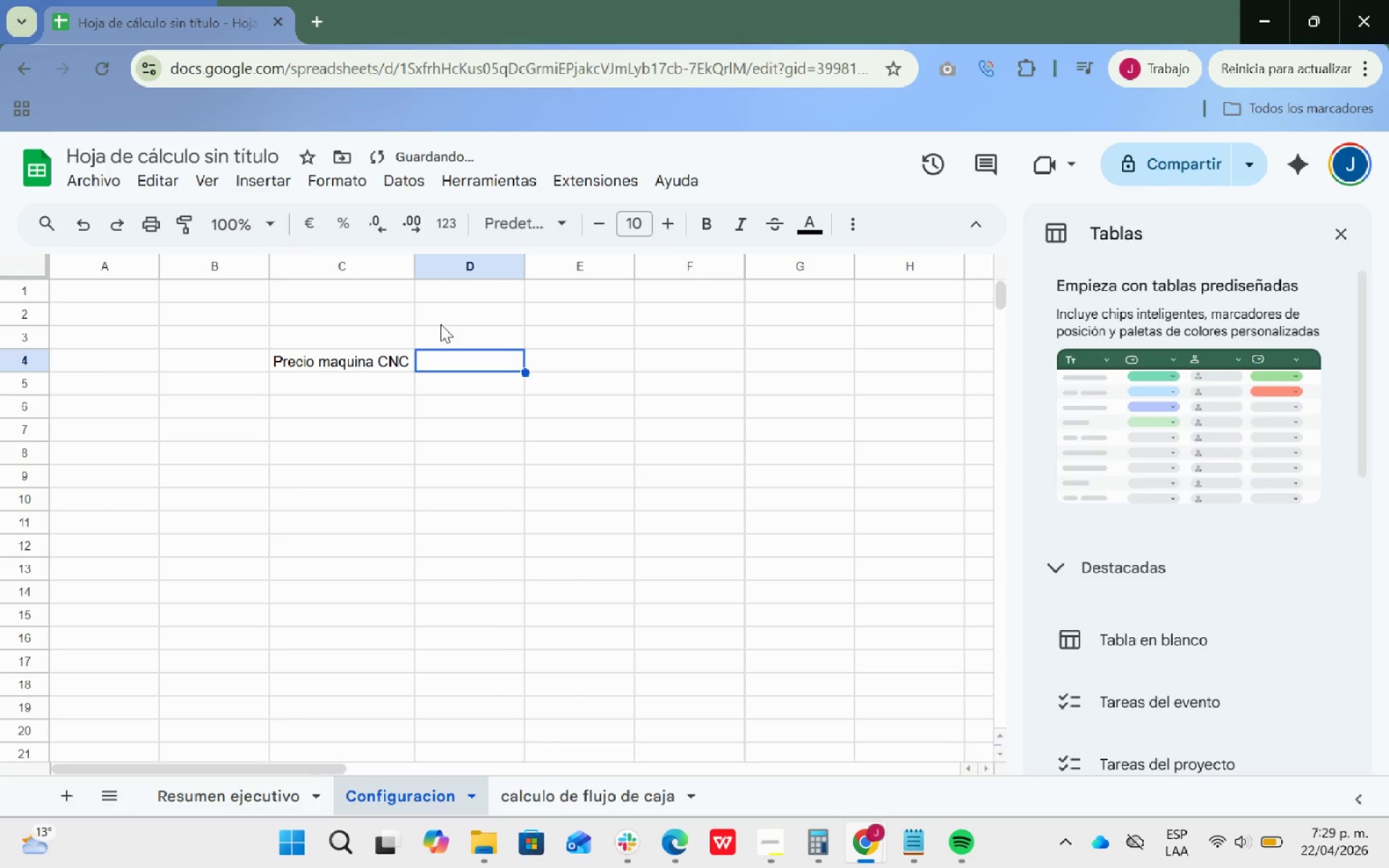 
double_click([341, 387])
 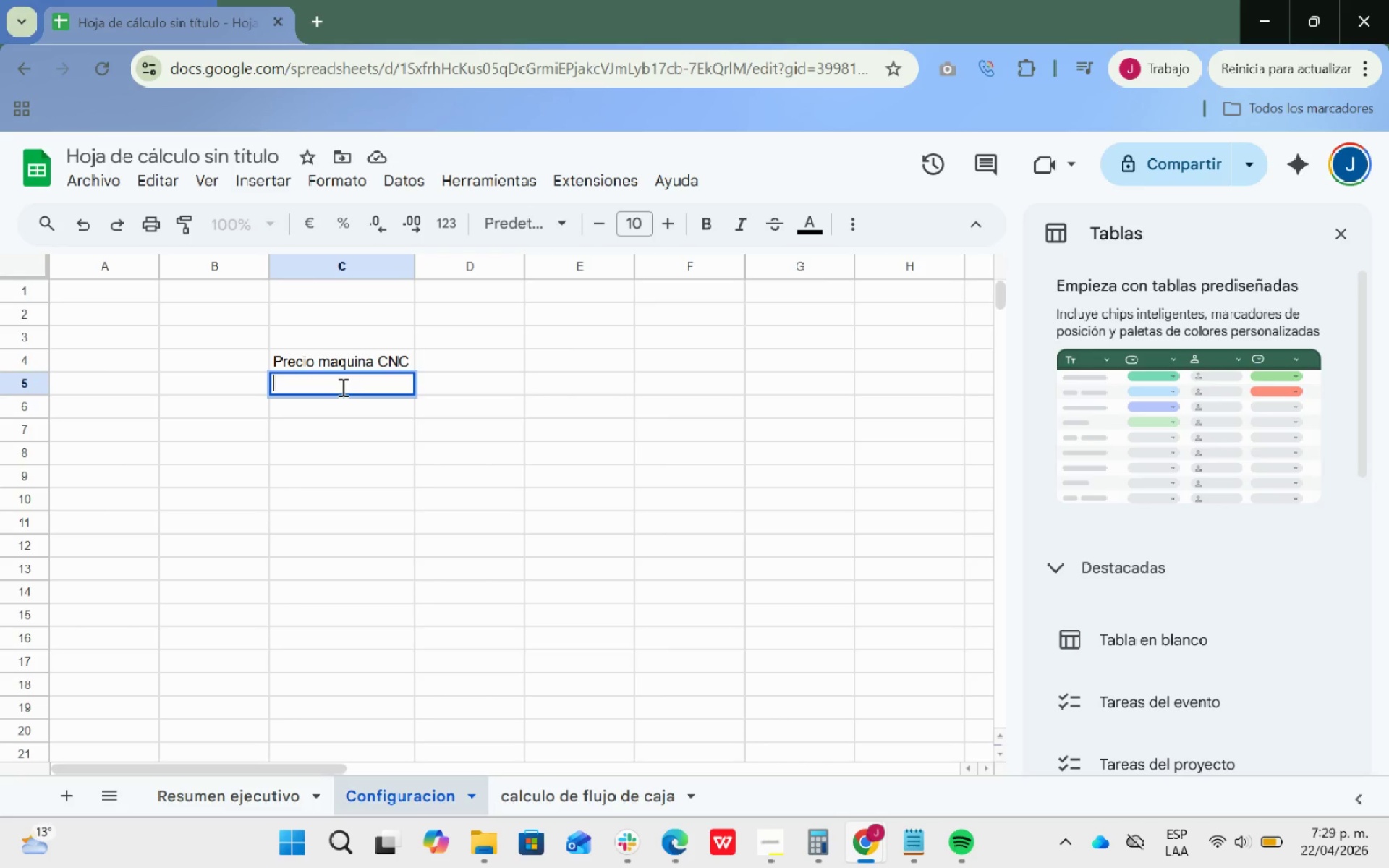 
type(Precio lijadora de bansa)
key(Backspace)
key(Backspace)
type(a)
key(Backspace)
type(da)
 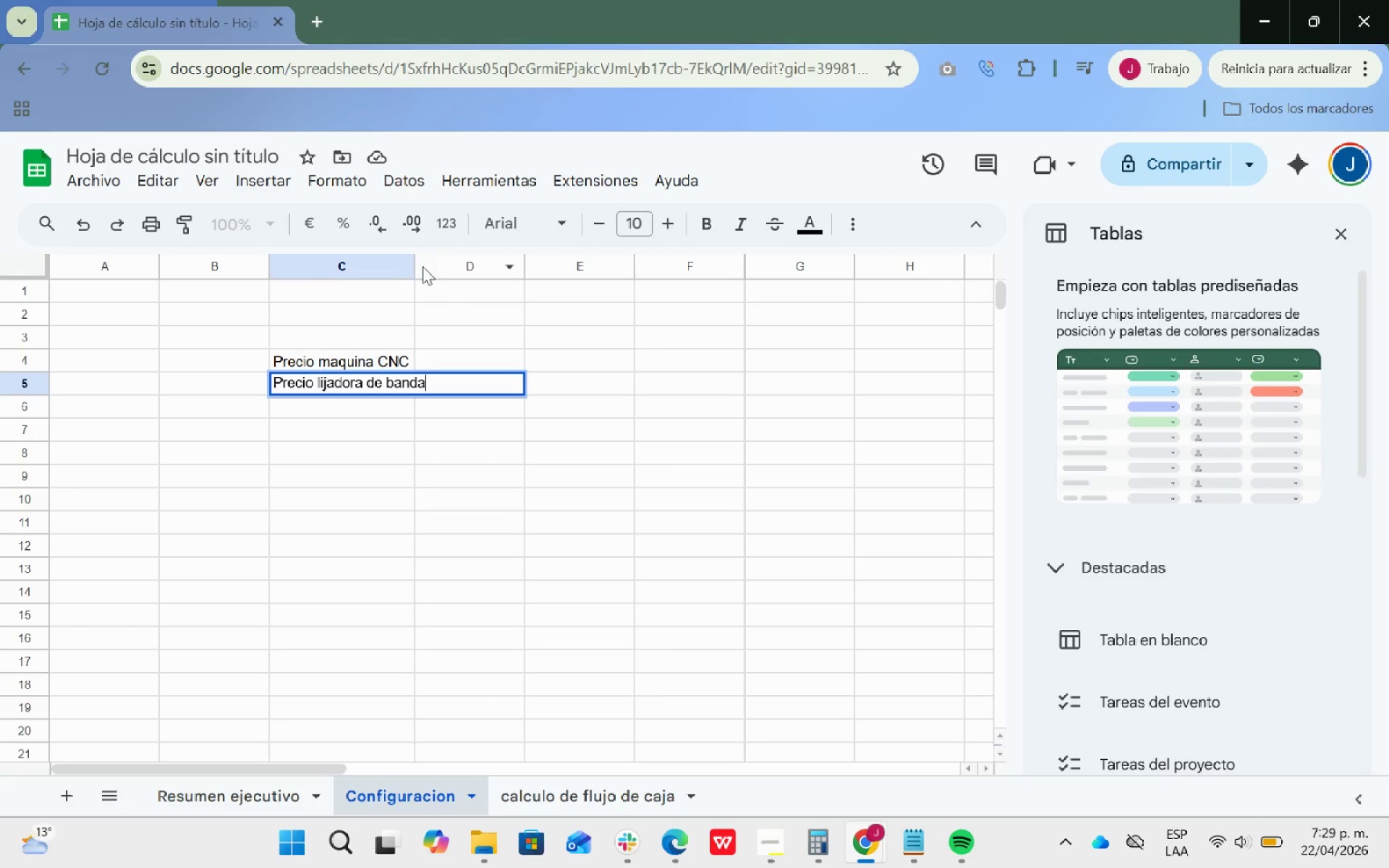 
left_click([416, 257])
 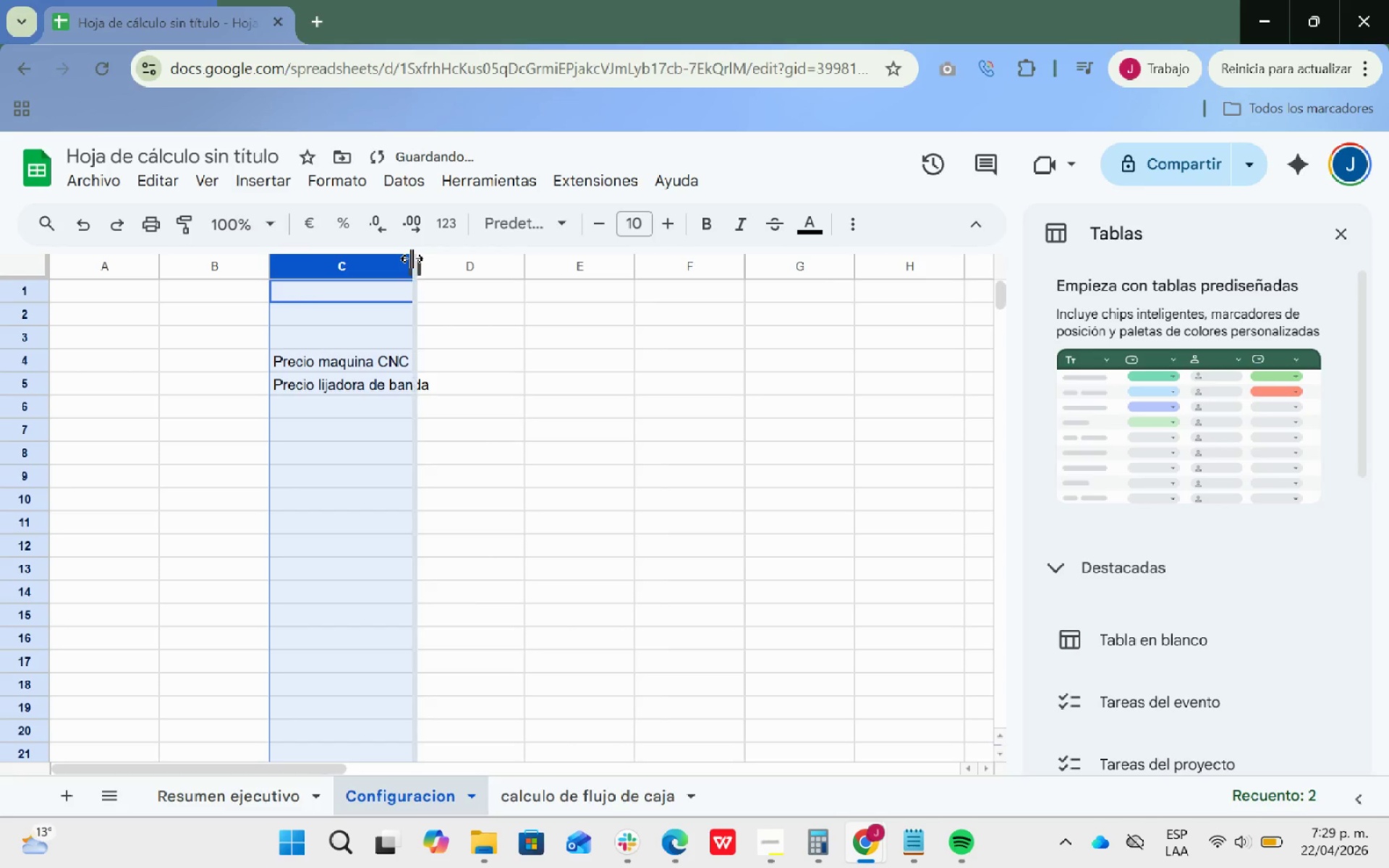 
left_click_drag(start_coordinate=[412, 258], to_coordinate=[433, 258])
 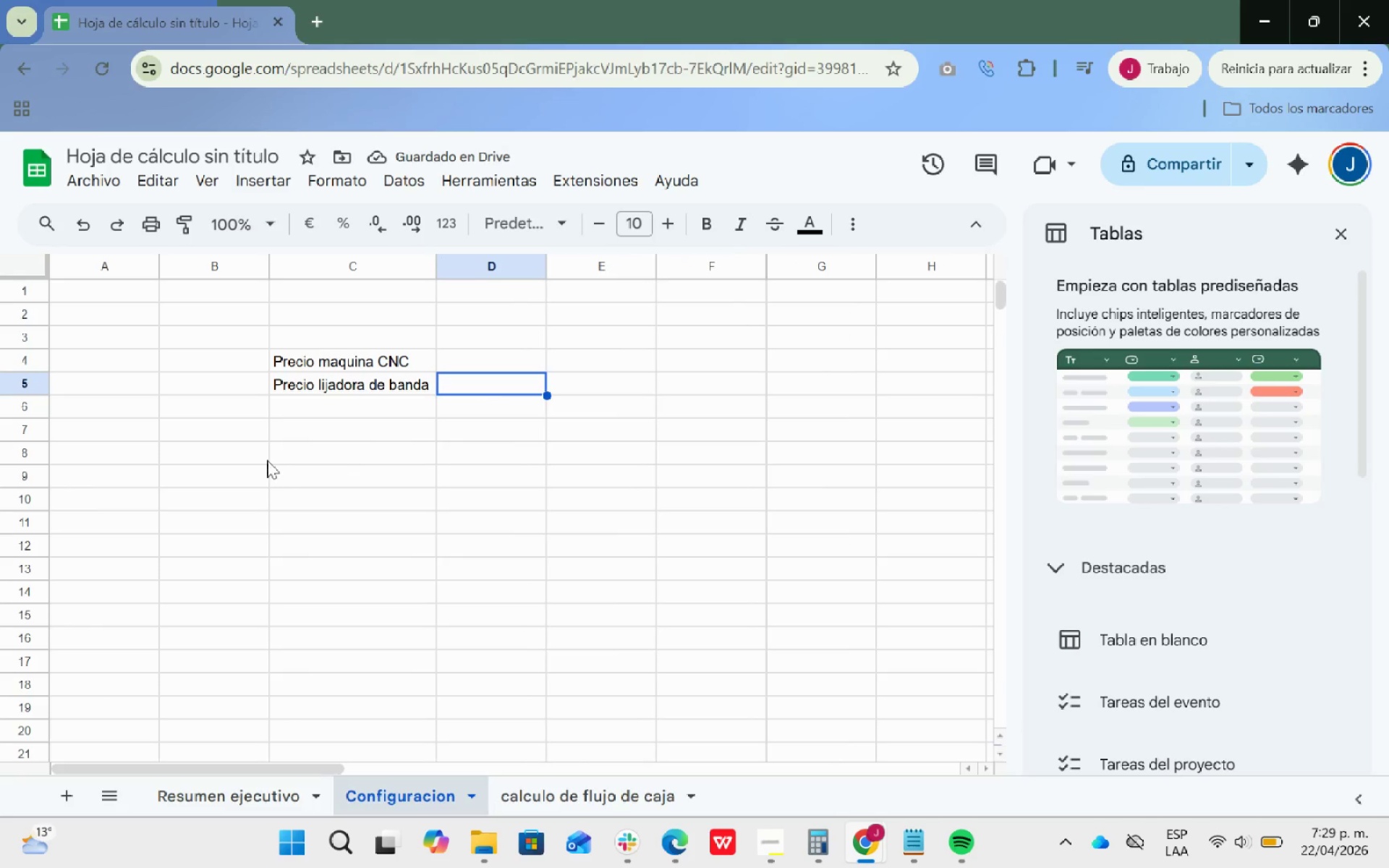 
double_click([327, 402])
 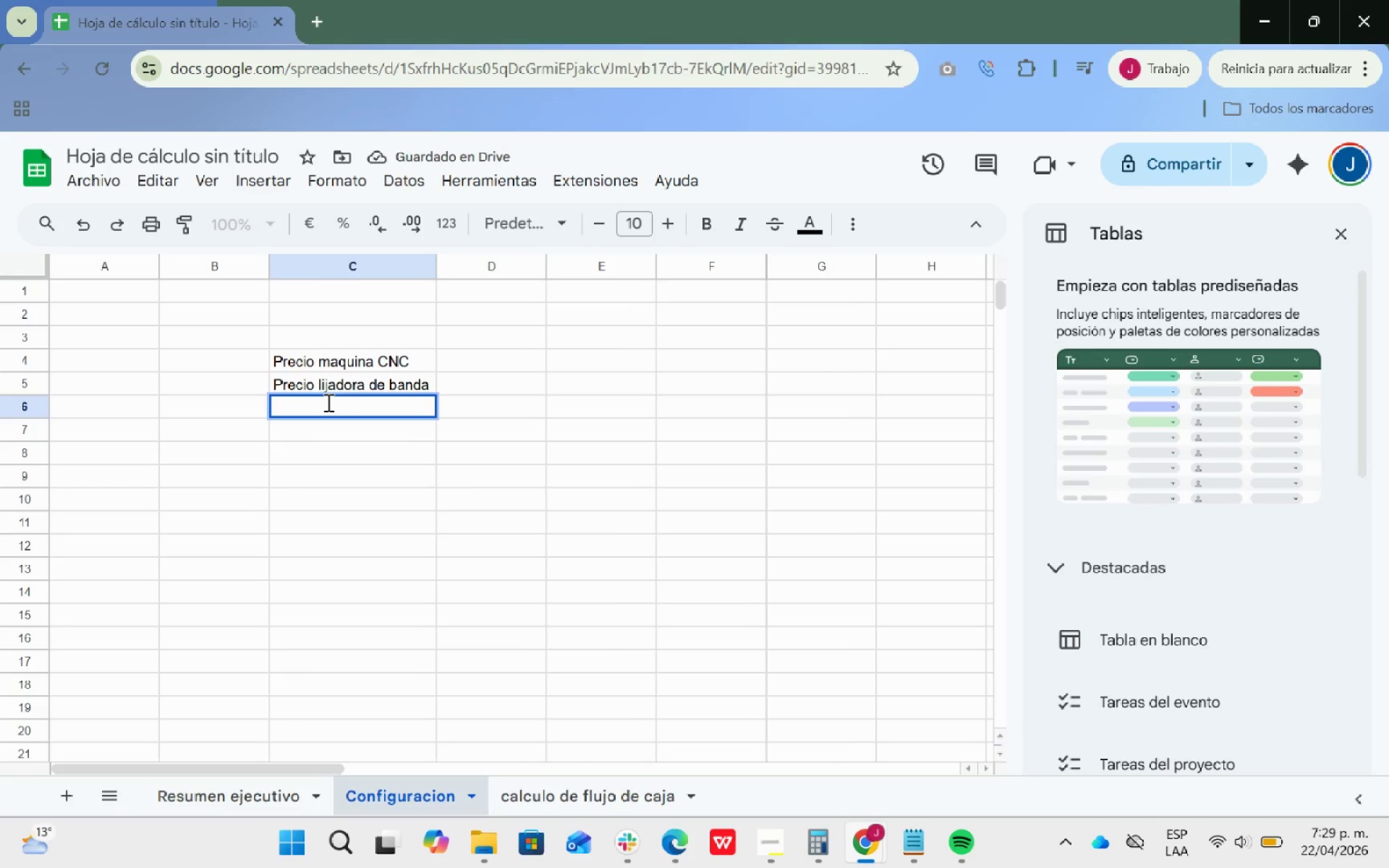 
type(Costos de instalacion)
 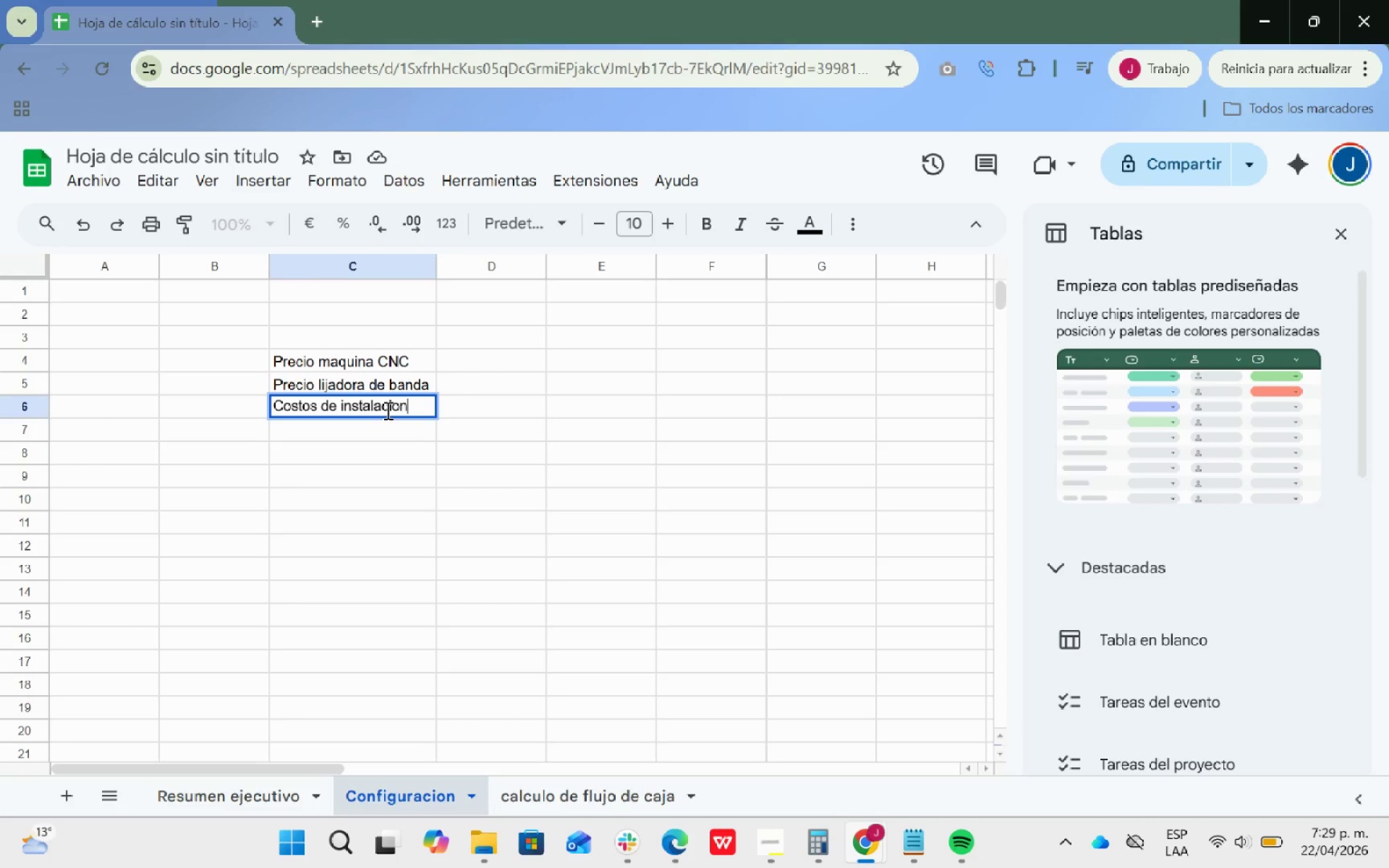 
type(&Envio)
 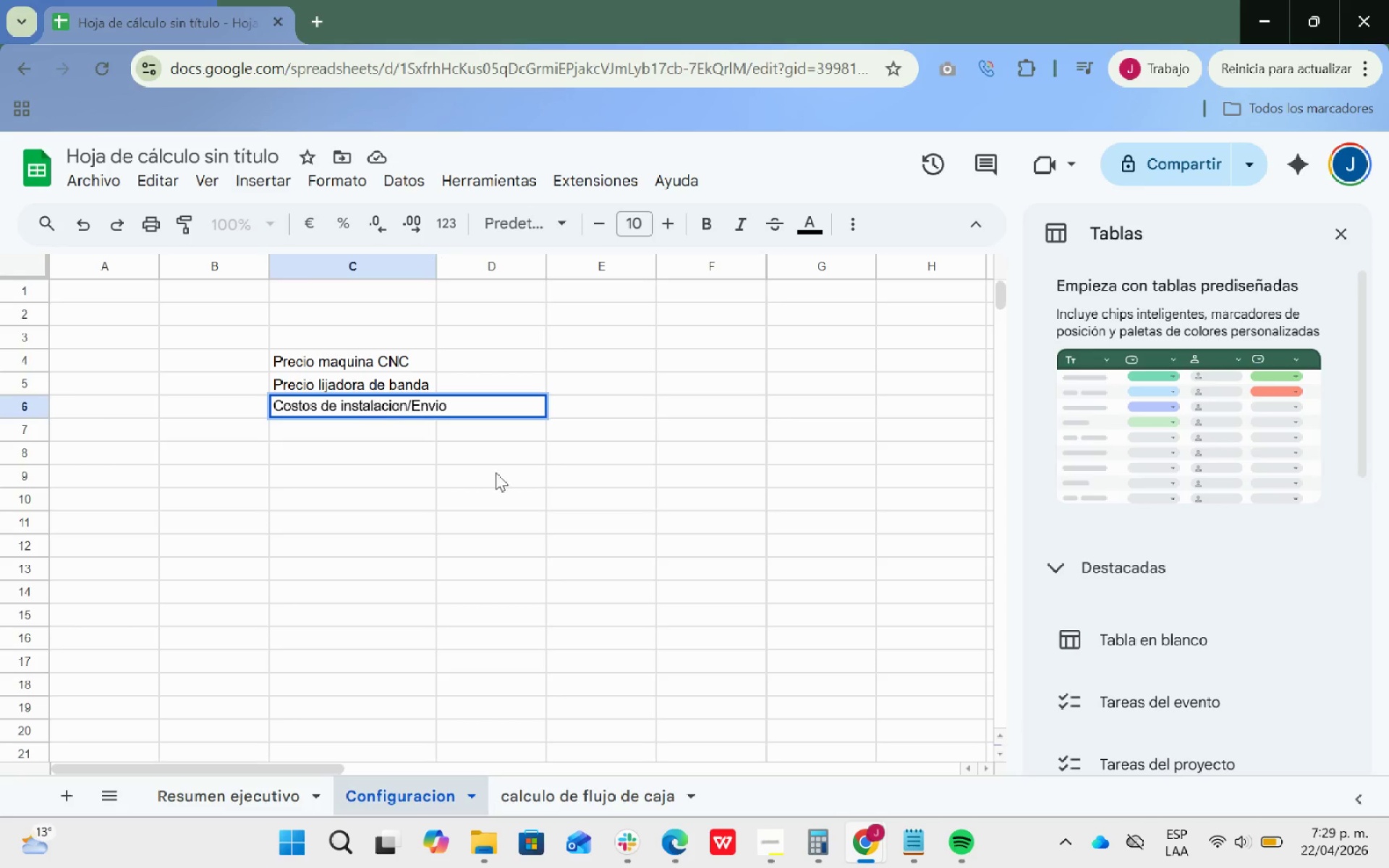 
left_click([512, 483])
 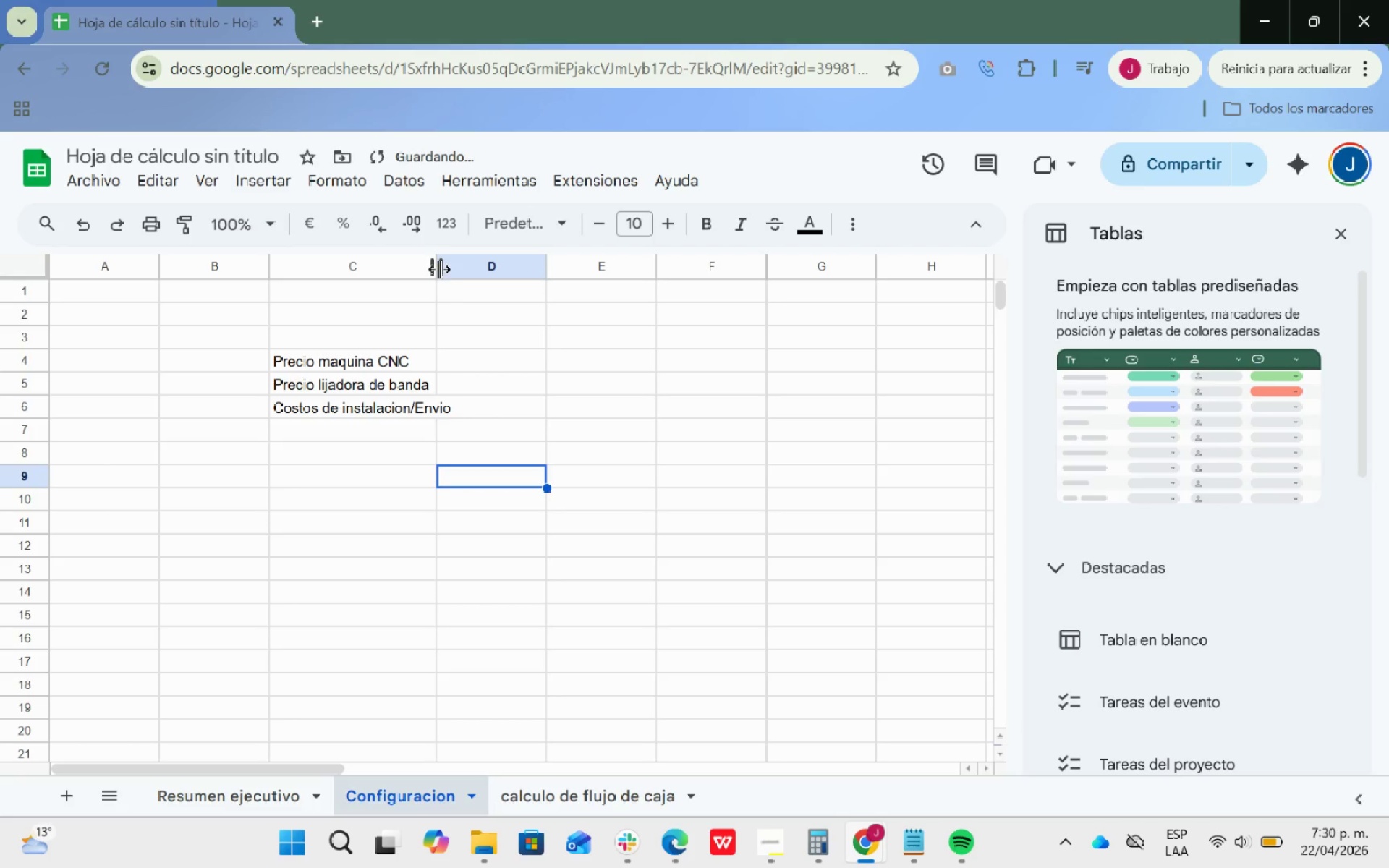 
double_click([438, 268])
 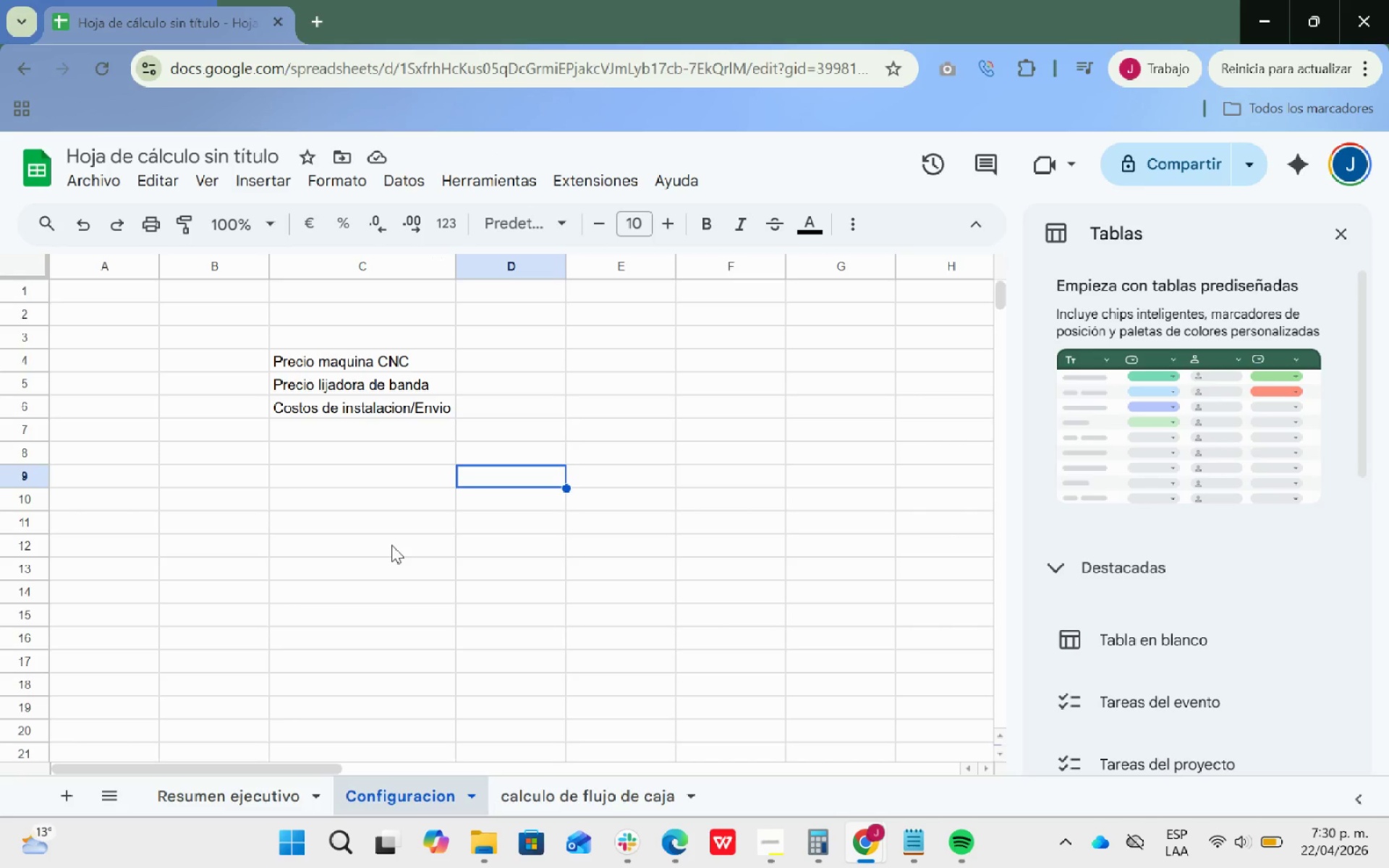 
wait(14.91)
 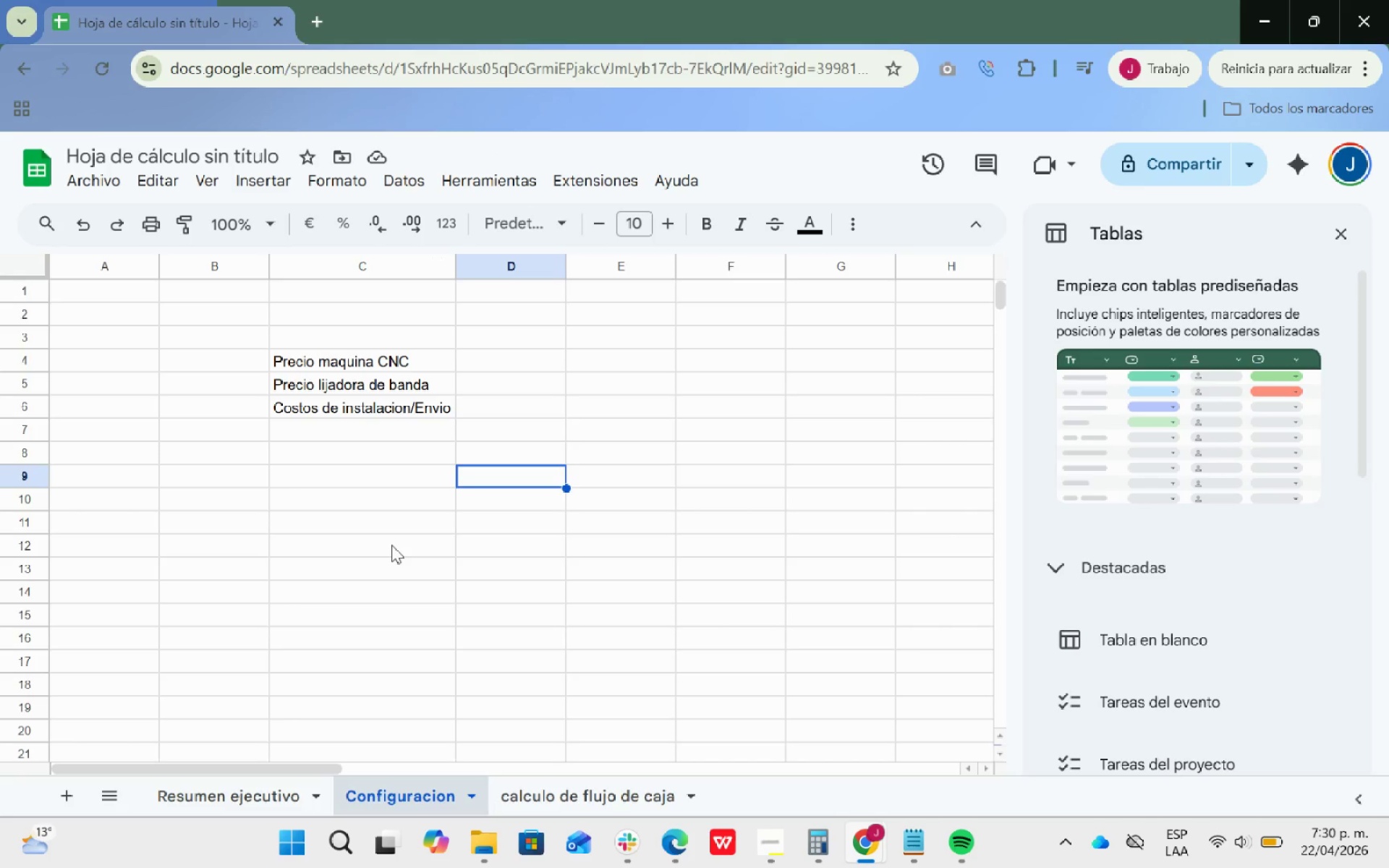 
double_click([325, 341])
 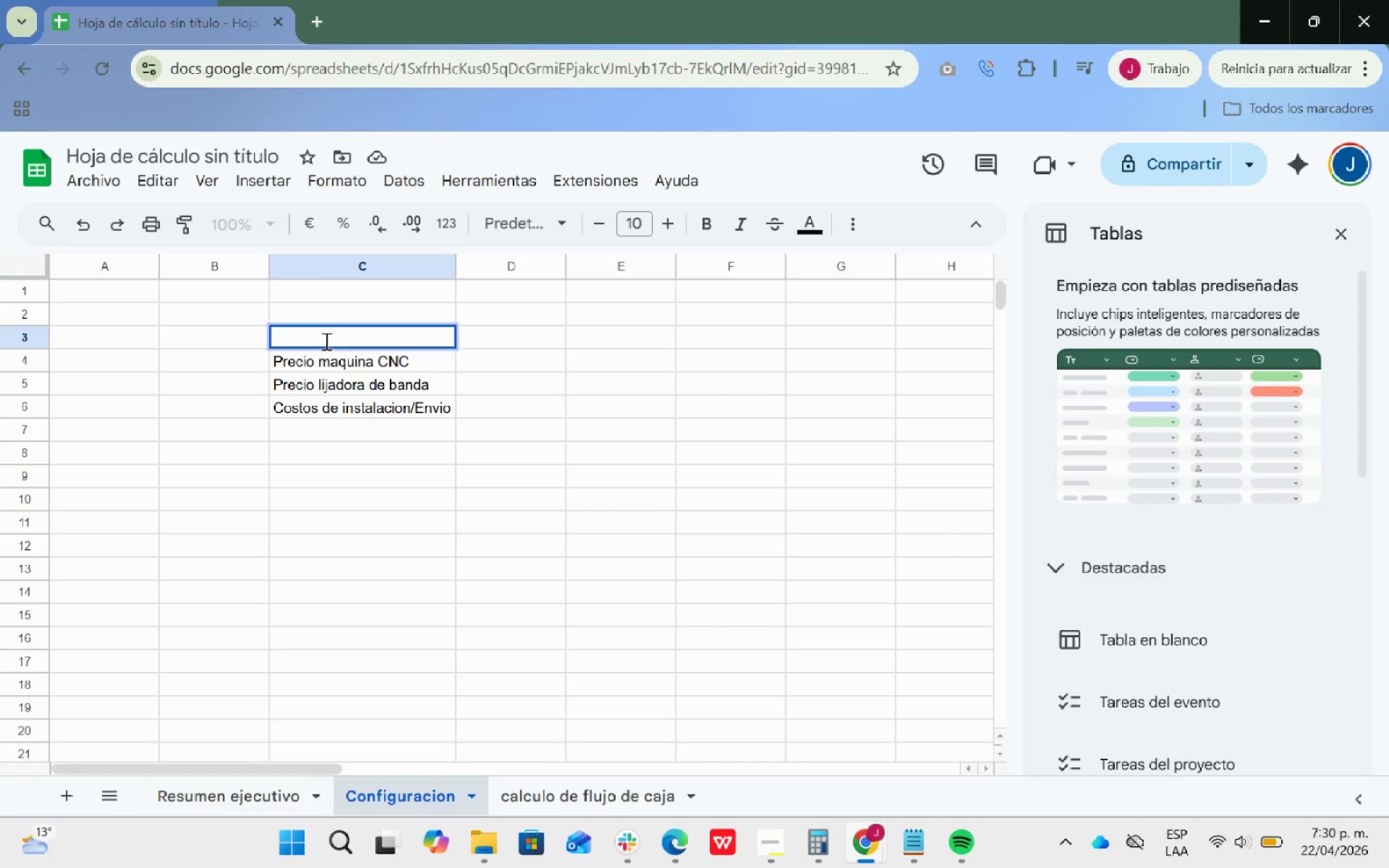 
triple_click([325, 341])
 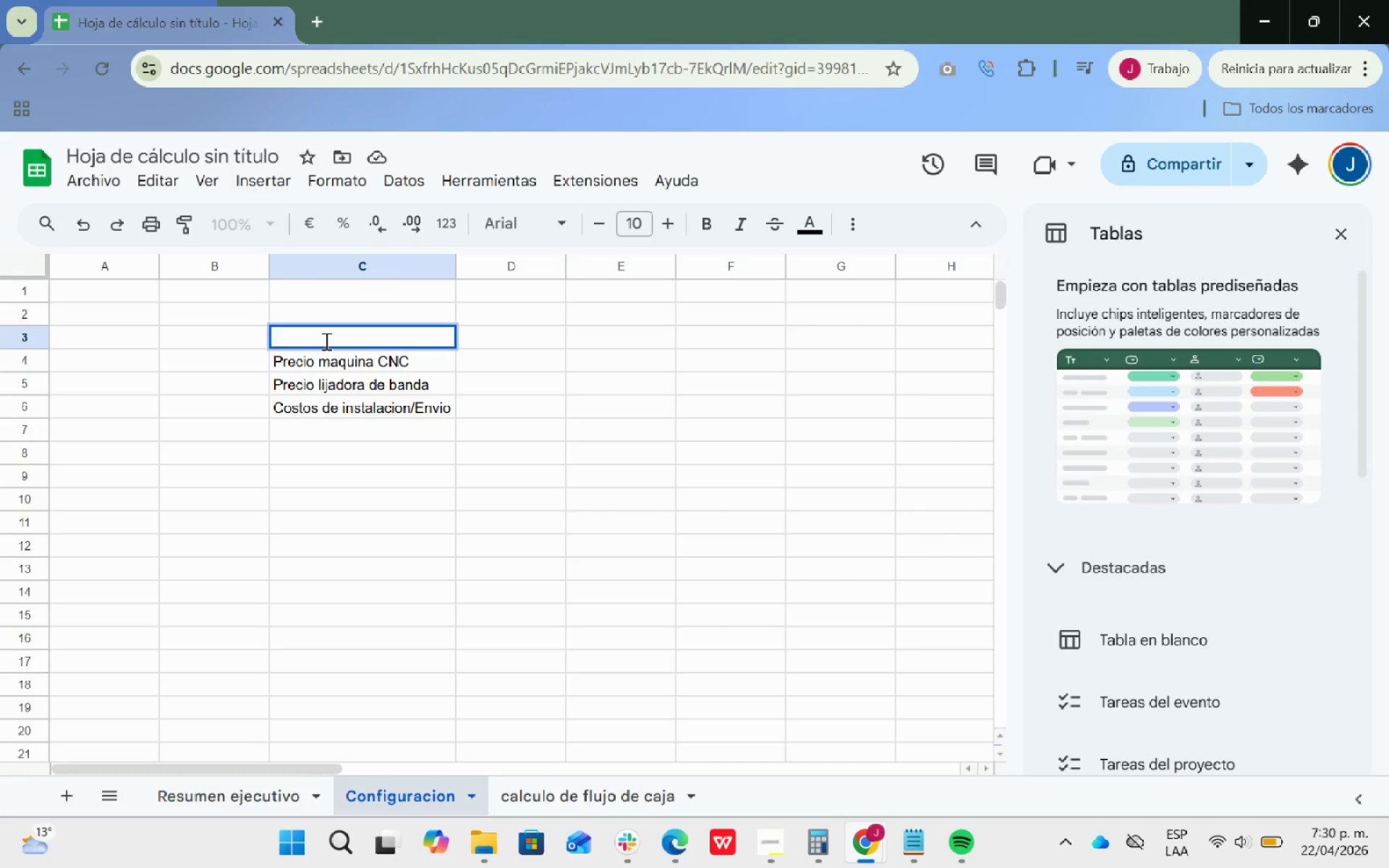 
type(INVR)
key(Backspace)
type(ERSION INICIAL)
 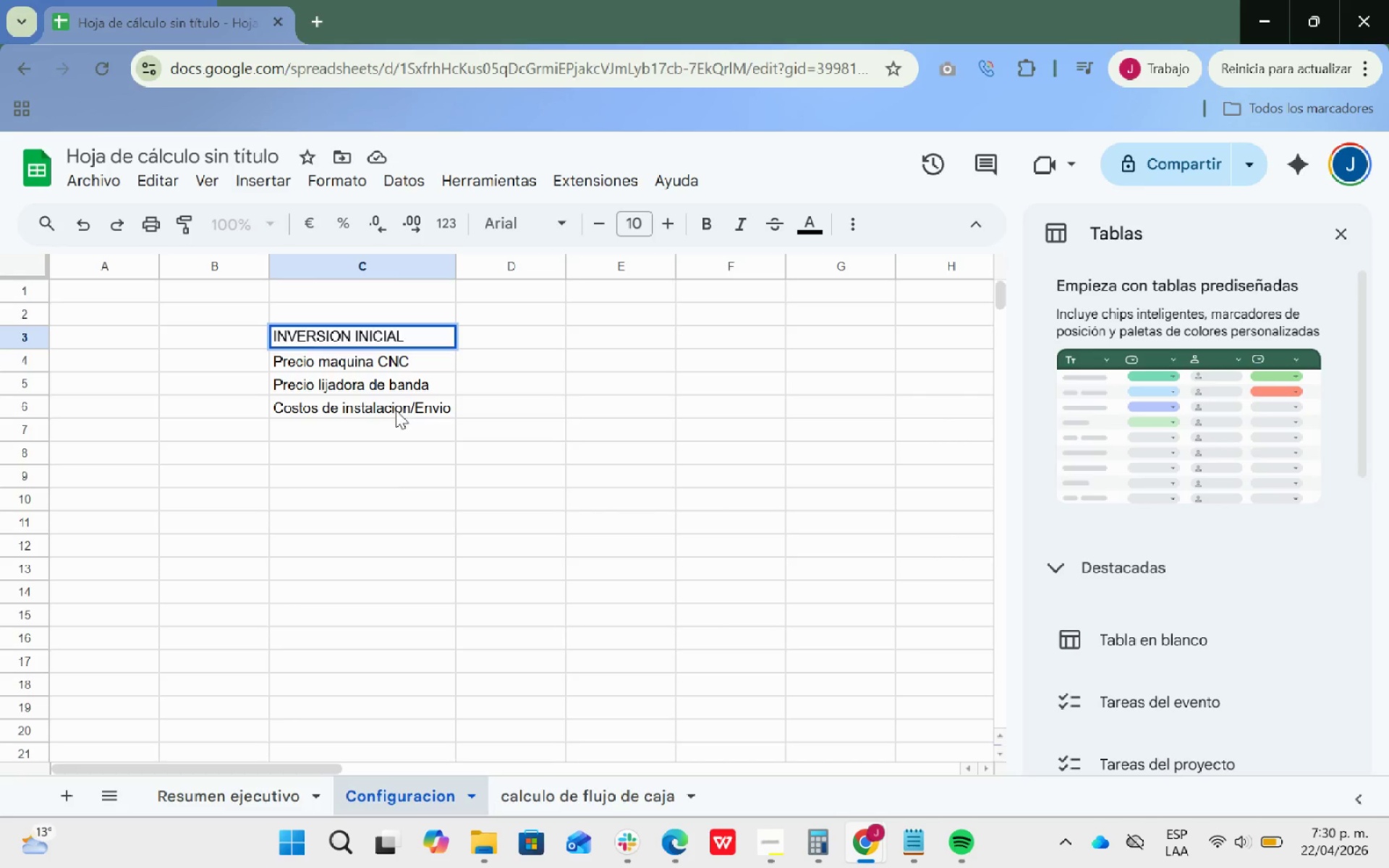 
left_click([388, 468])
 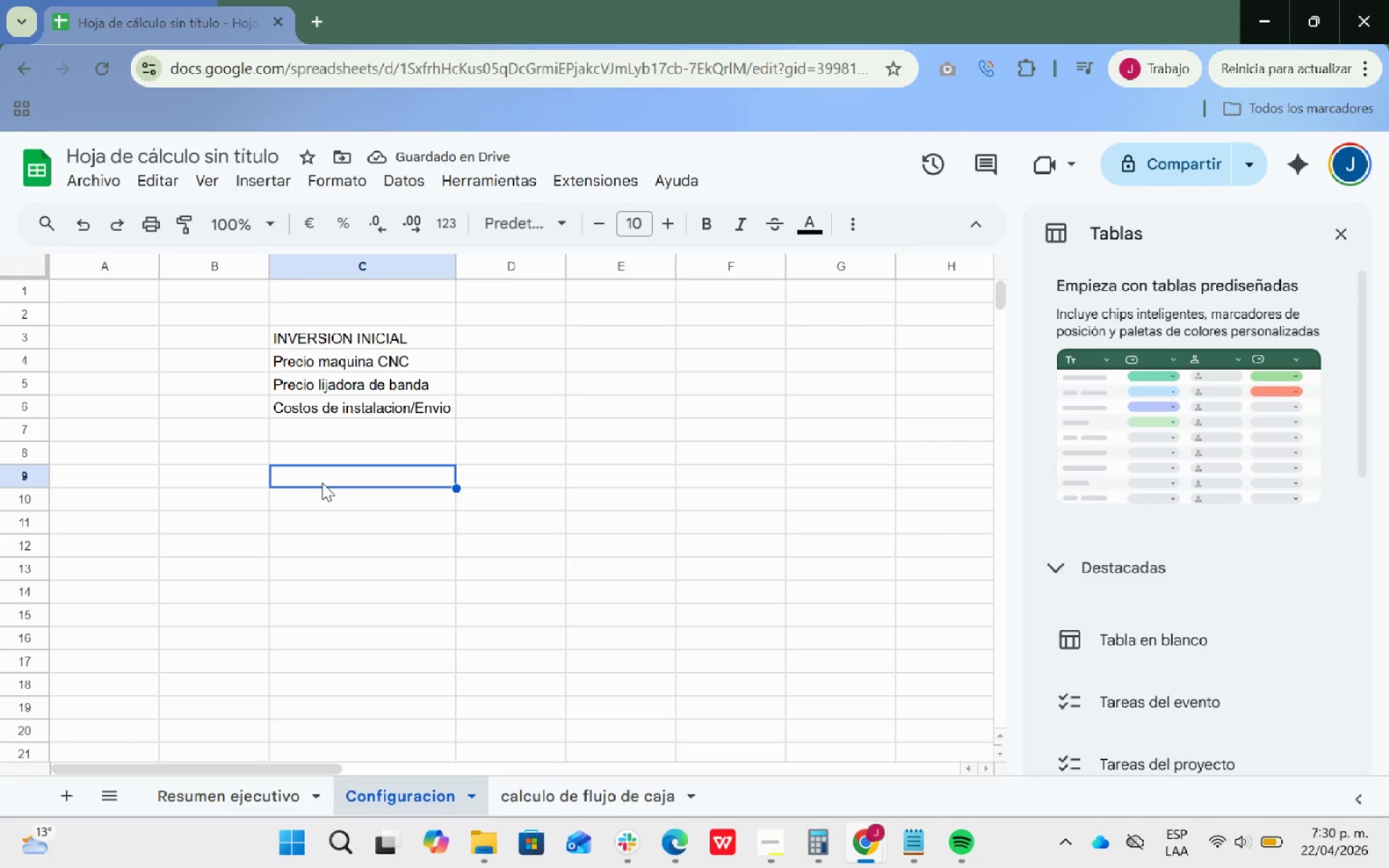 
wait(5.48)
 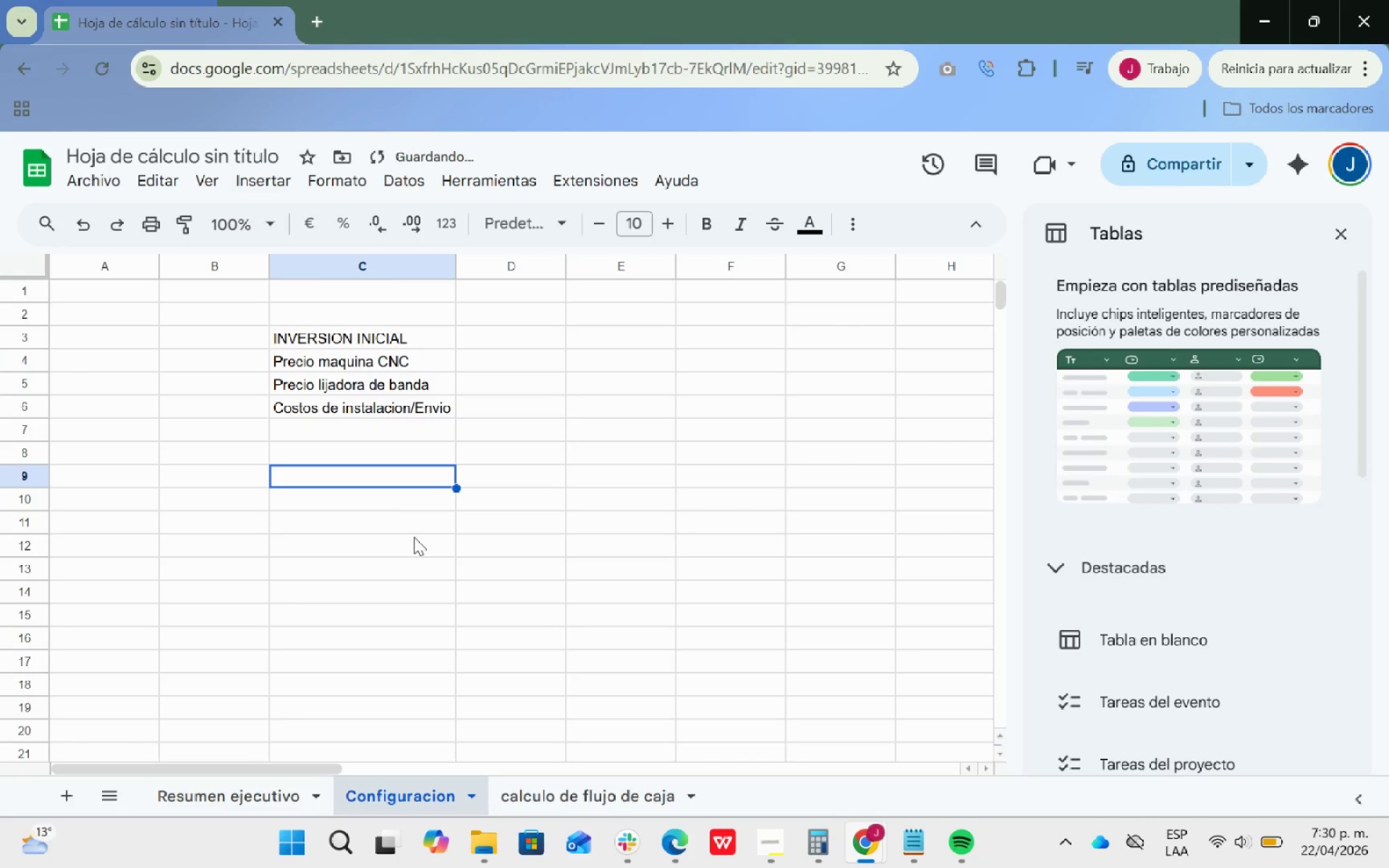 
left_click([331, 454])
 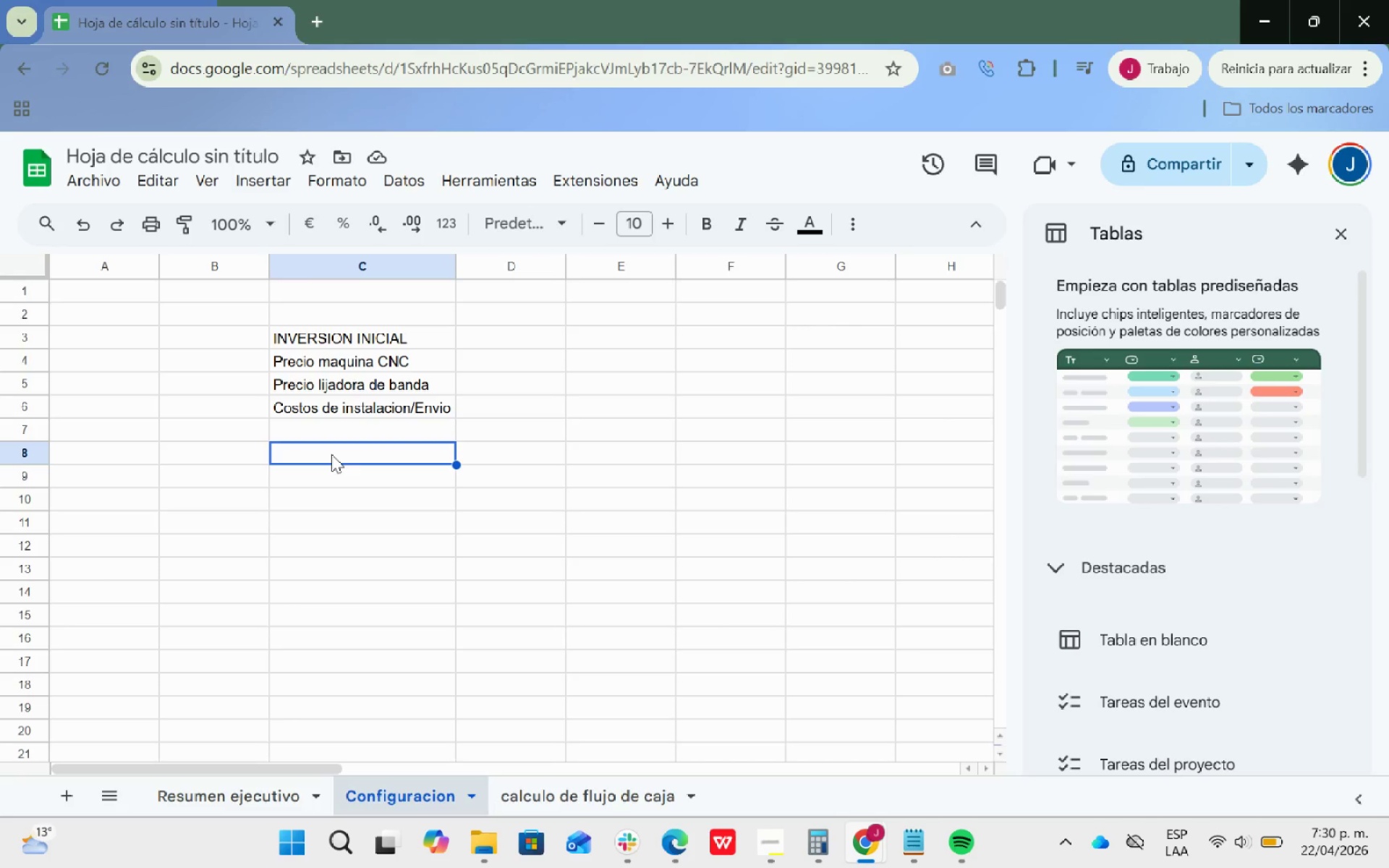 
type(FINANCIAMIENTO)
 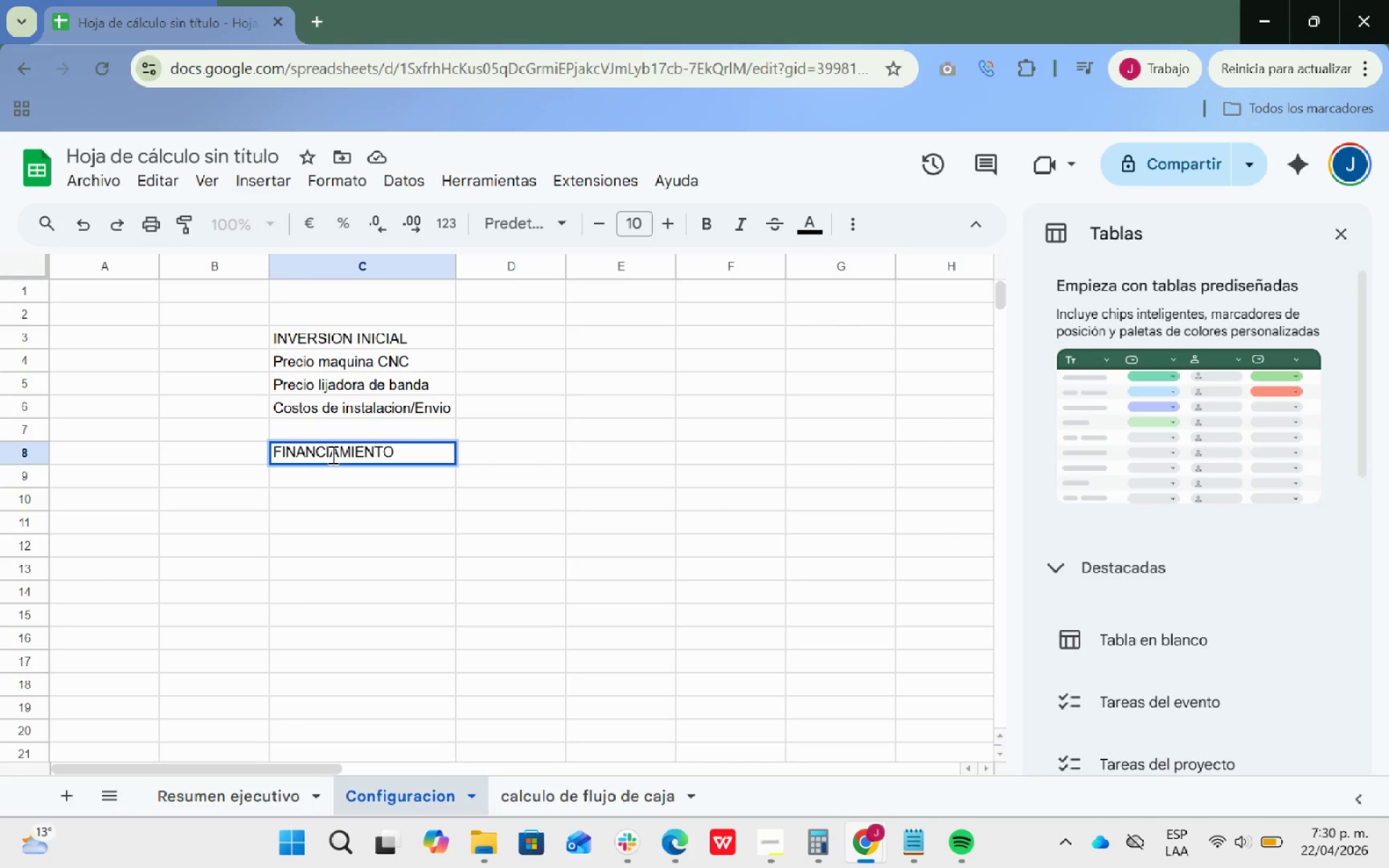 
key(Enter)
 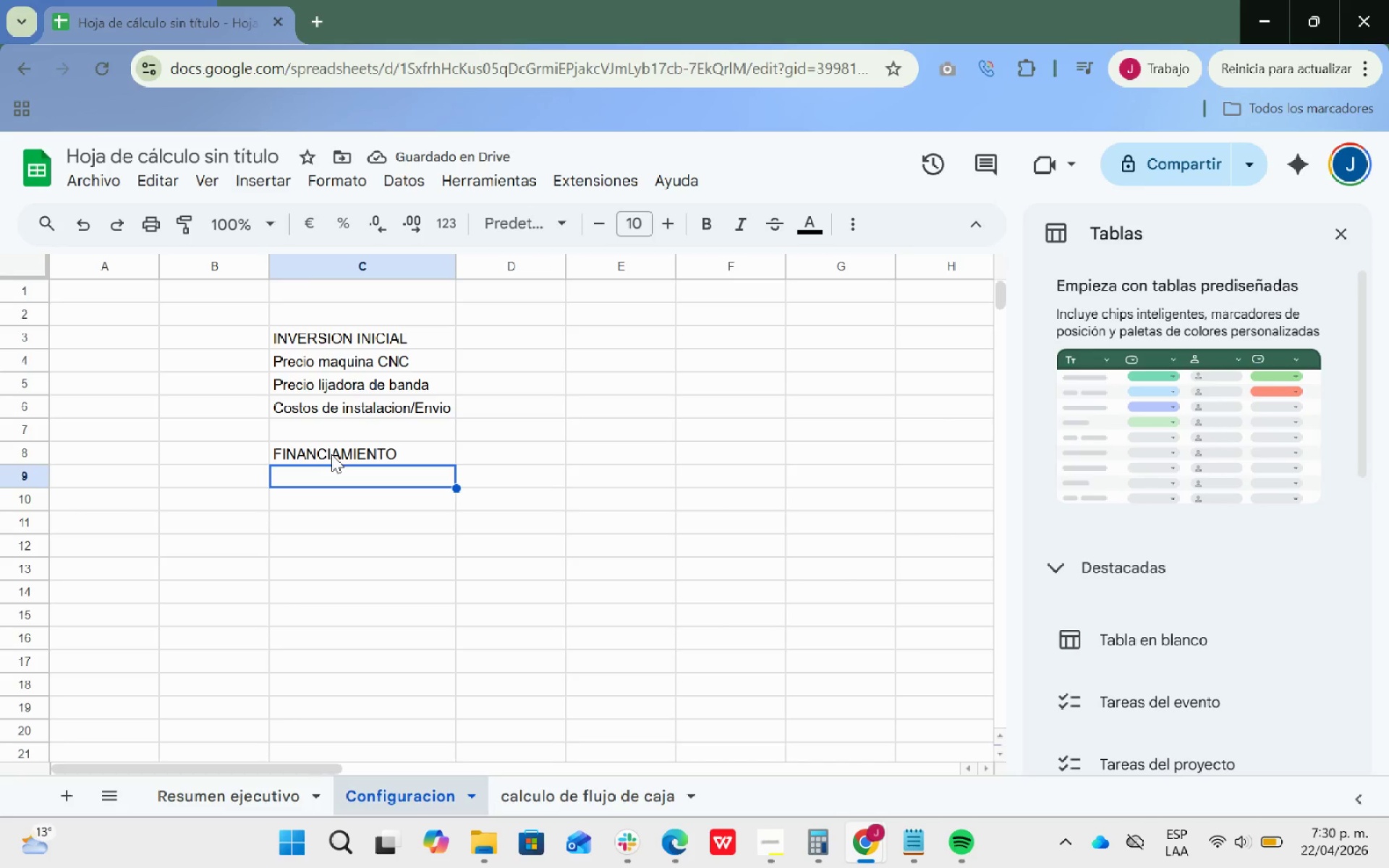 
wait(6.89)
 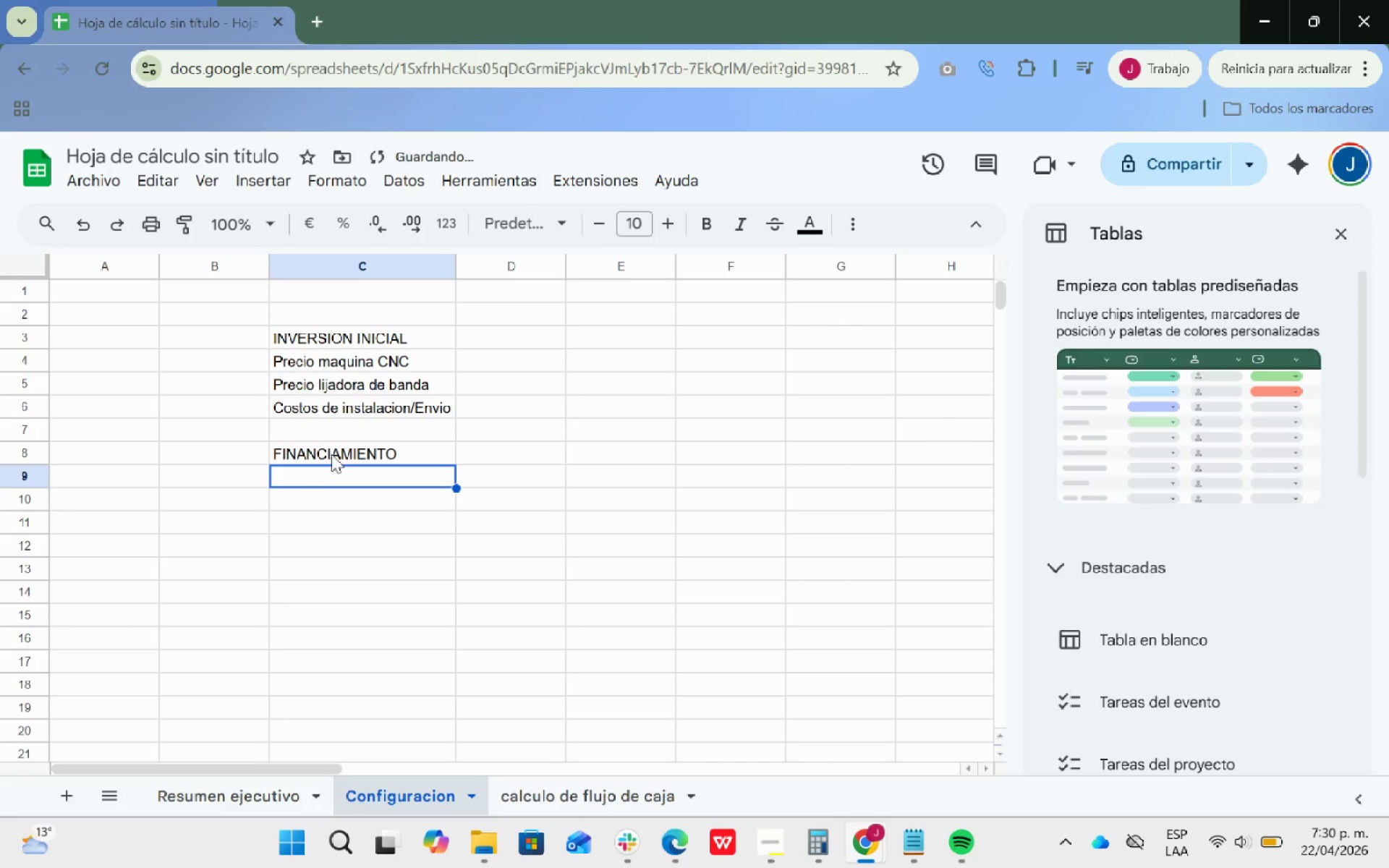 
type(Tasa de interes )
 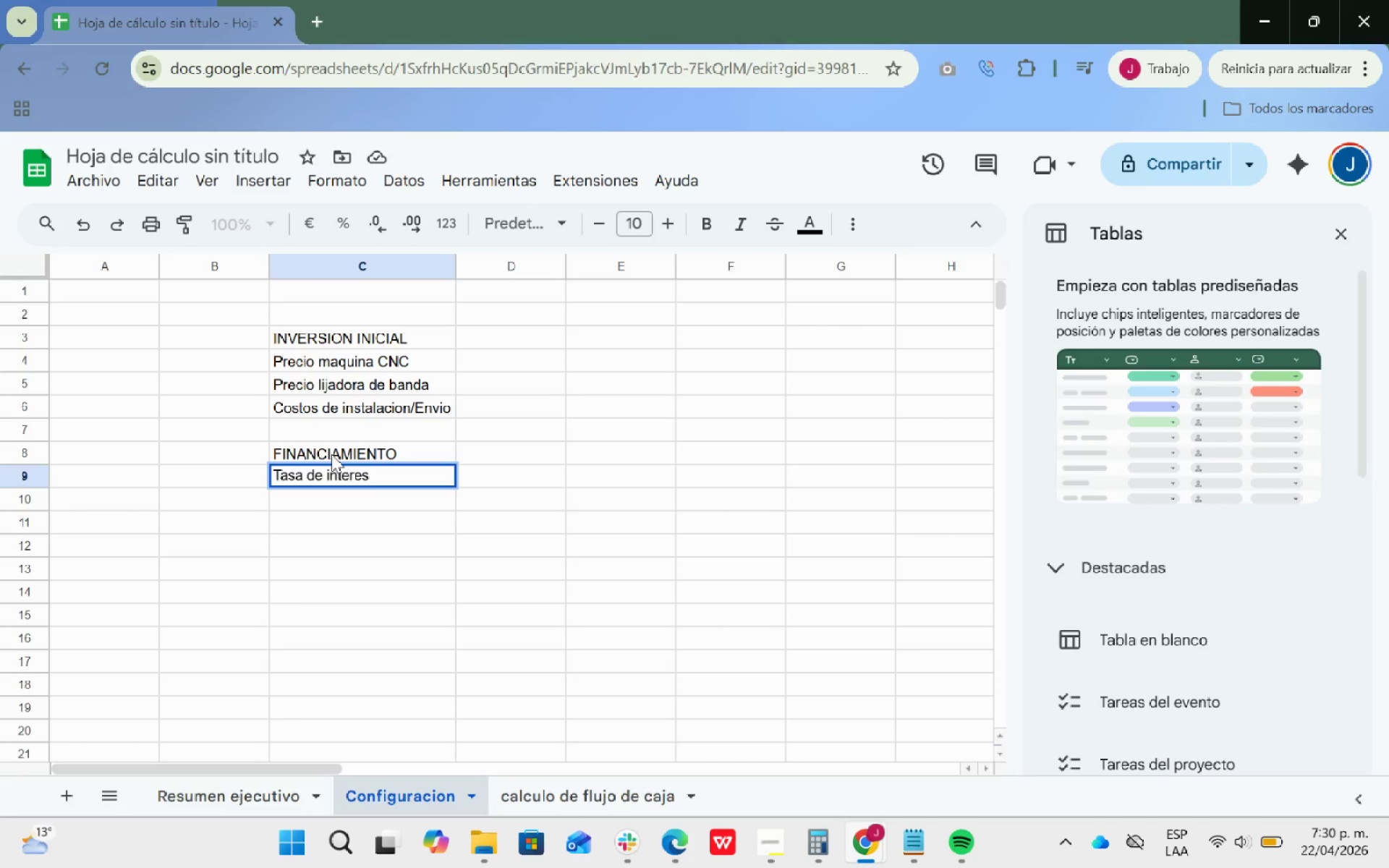 
type(Anuel)
key(Backspace)
key(Backspace)
key(Backspace)
type(ual)
 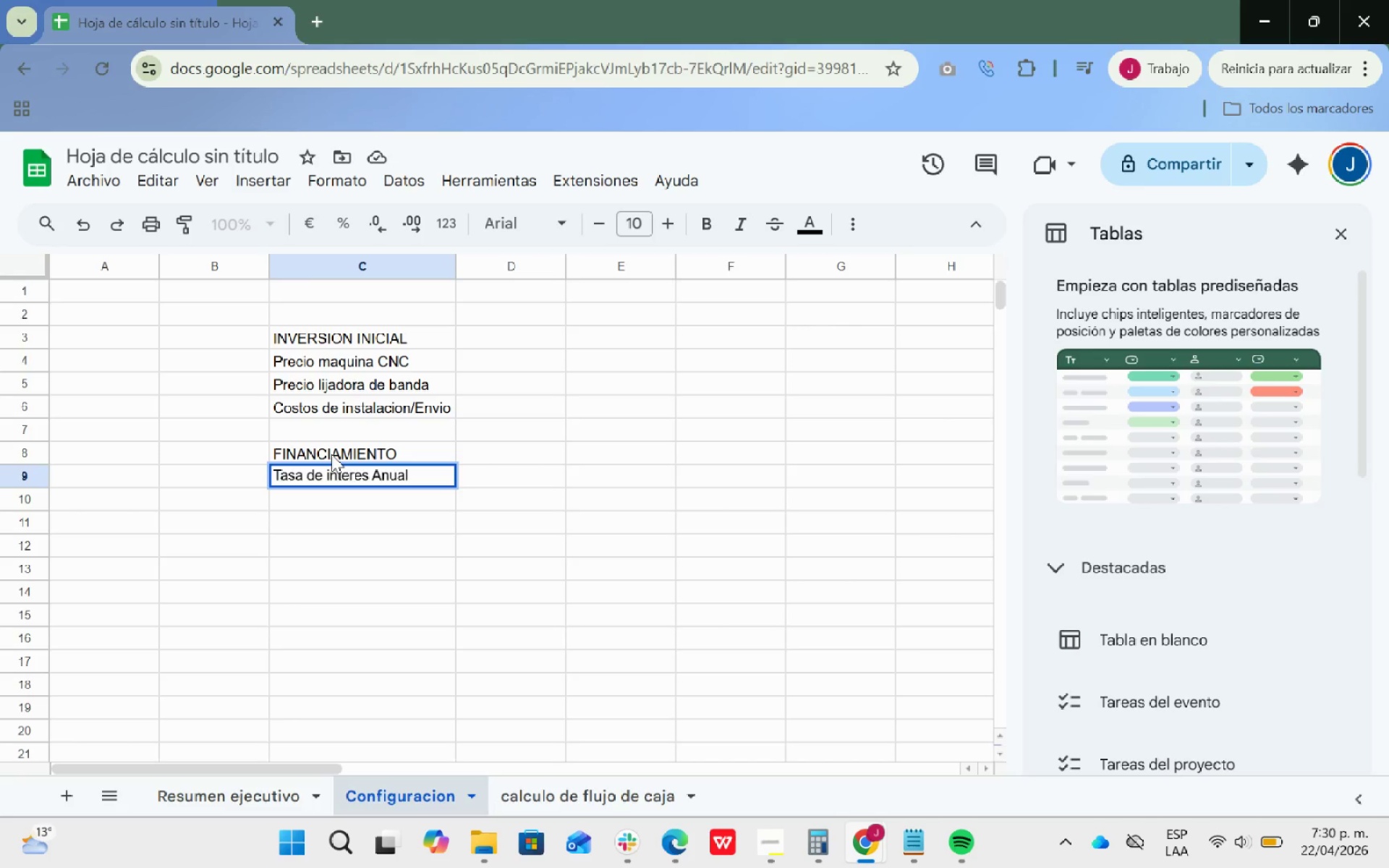 
wait(7.97)
 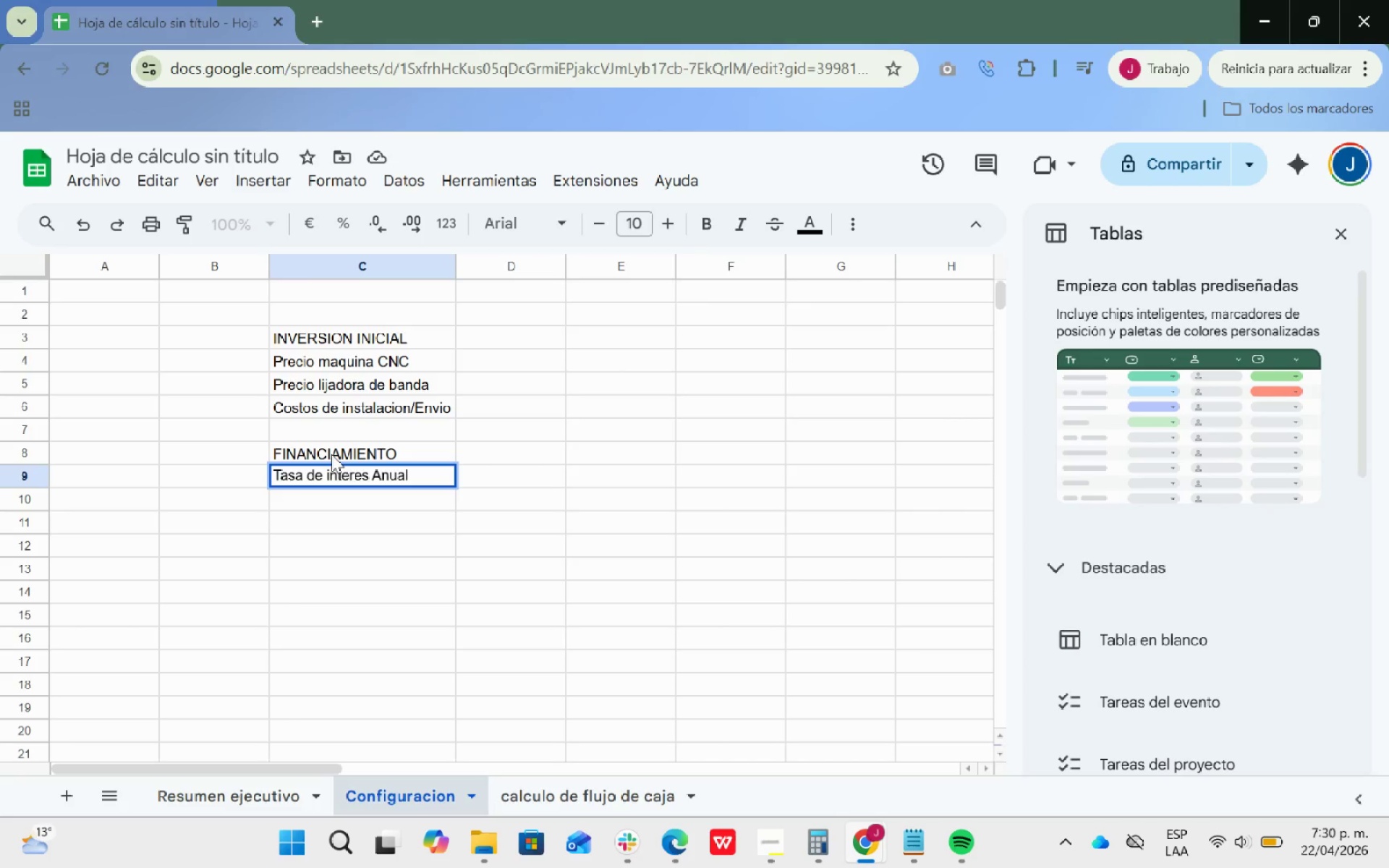 
type(12%)
 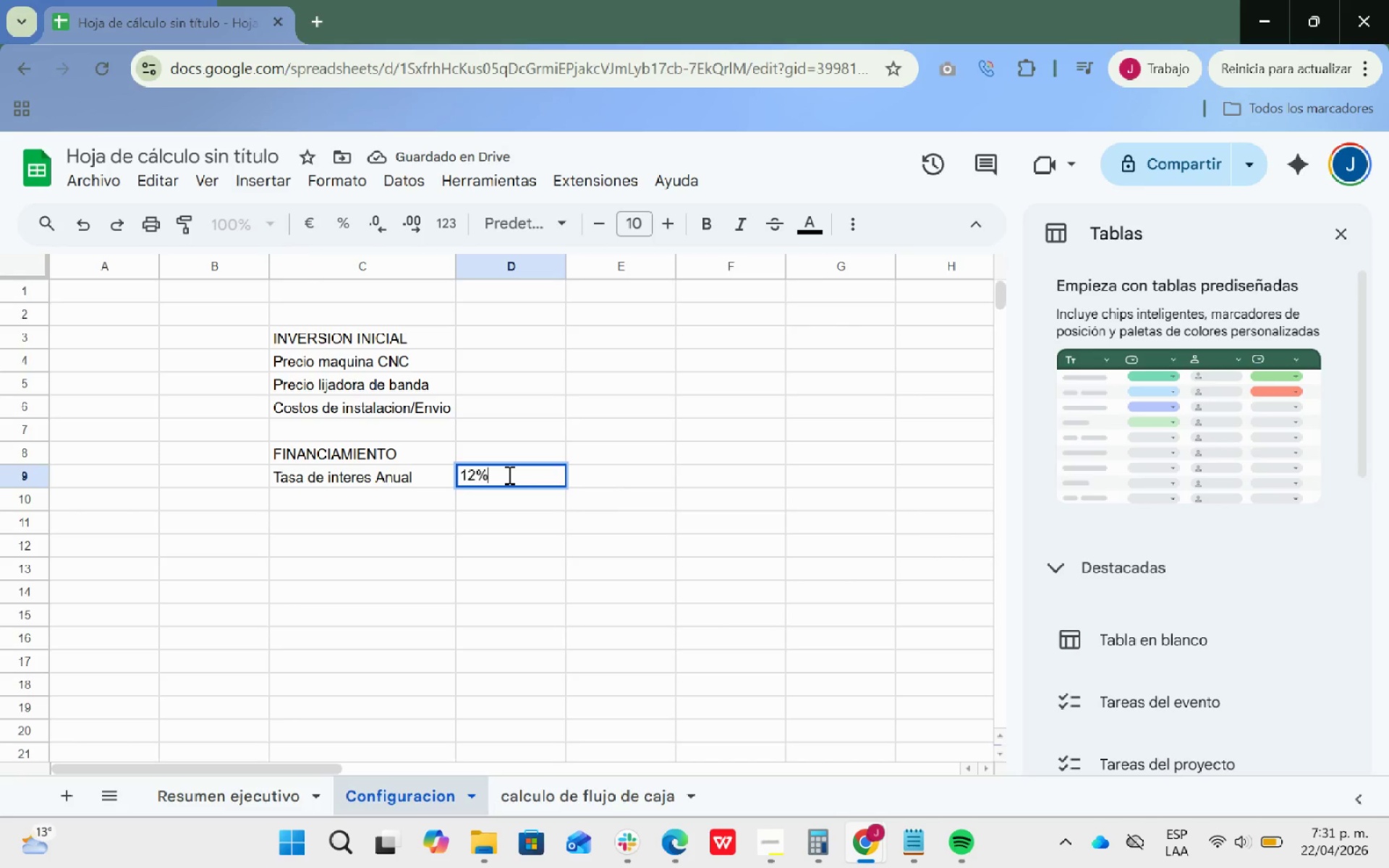 
hold_key(key=Enter, duration=25.58)
 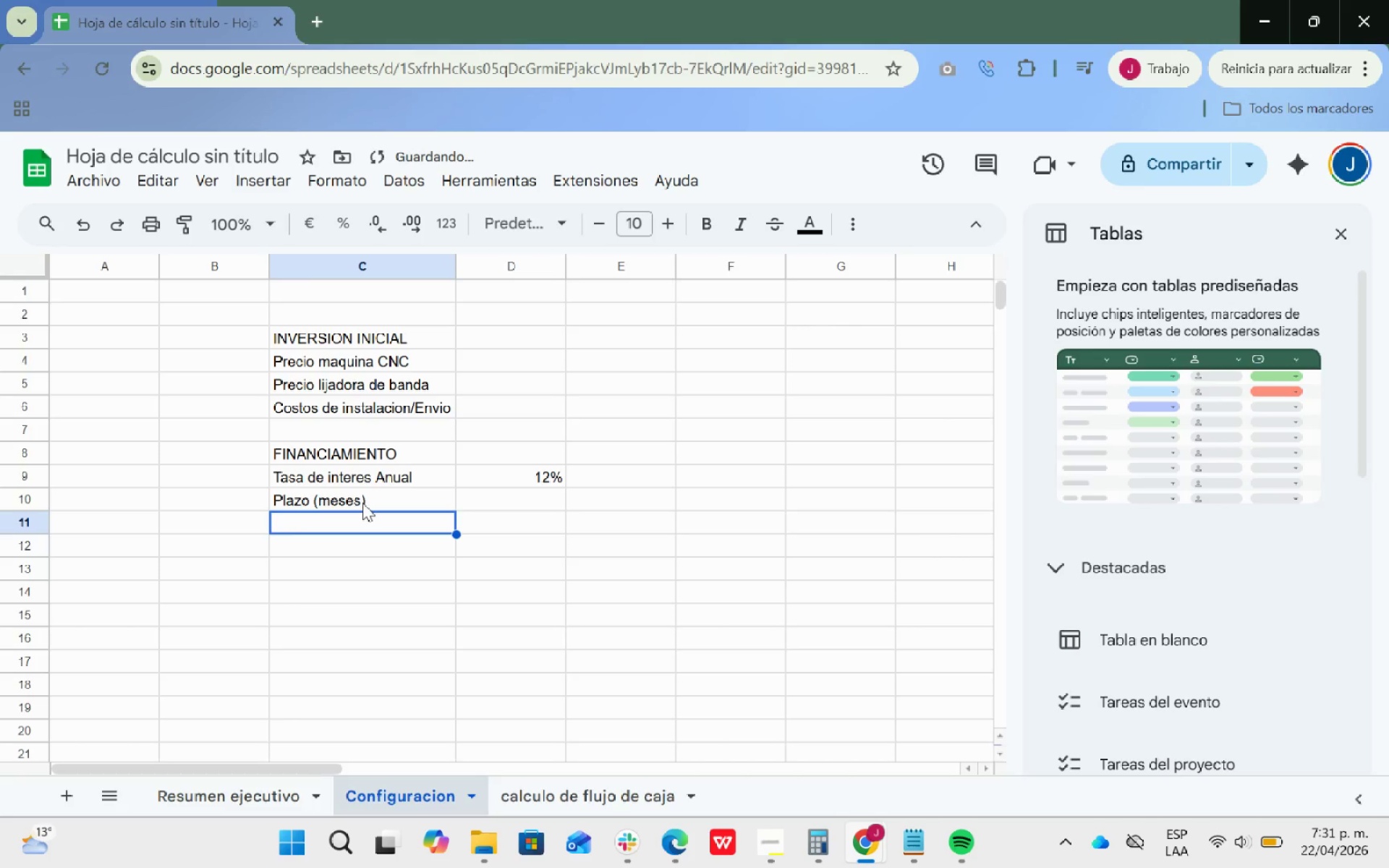 
key(ArrowLeft)
 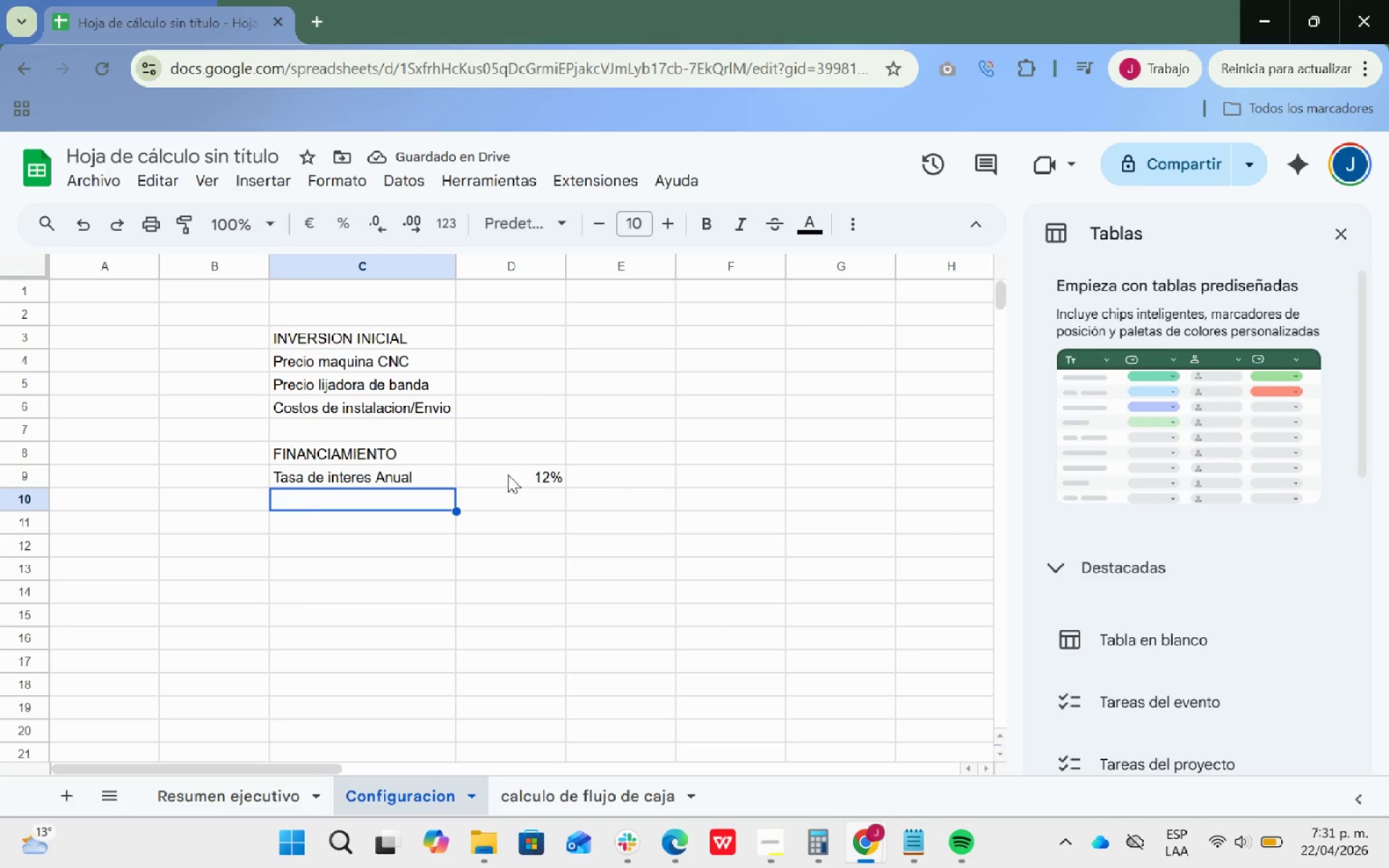 
type(pa)
key(Backspace)
key(Backspace)
type(Pal)
key(Backspace)
key(Backspace)
type(laza)
key(Backspace)
type(o *()
 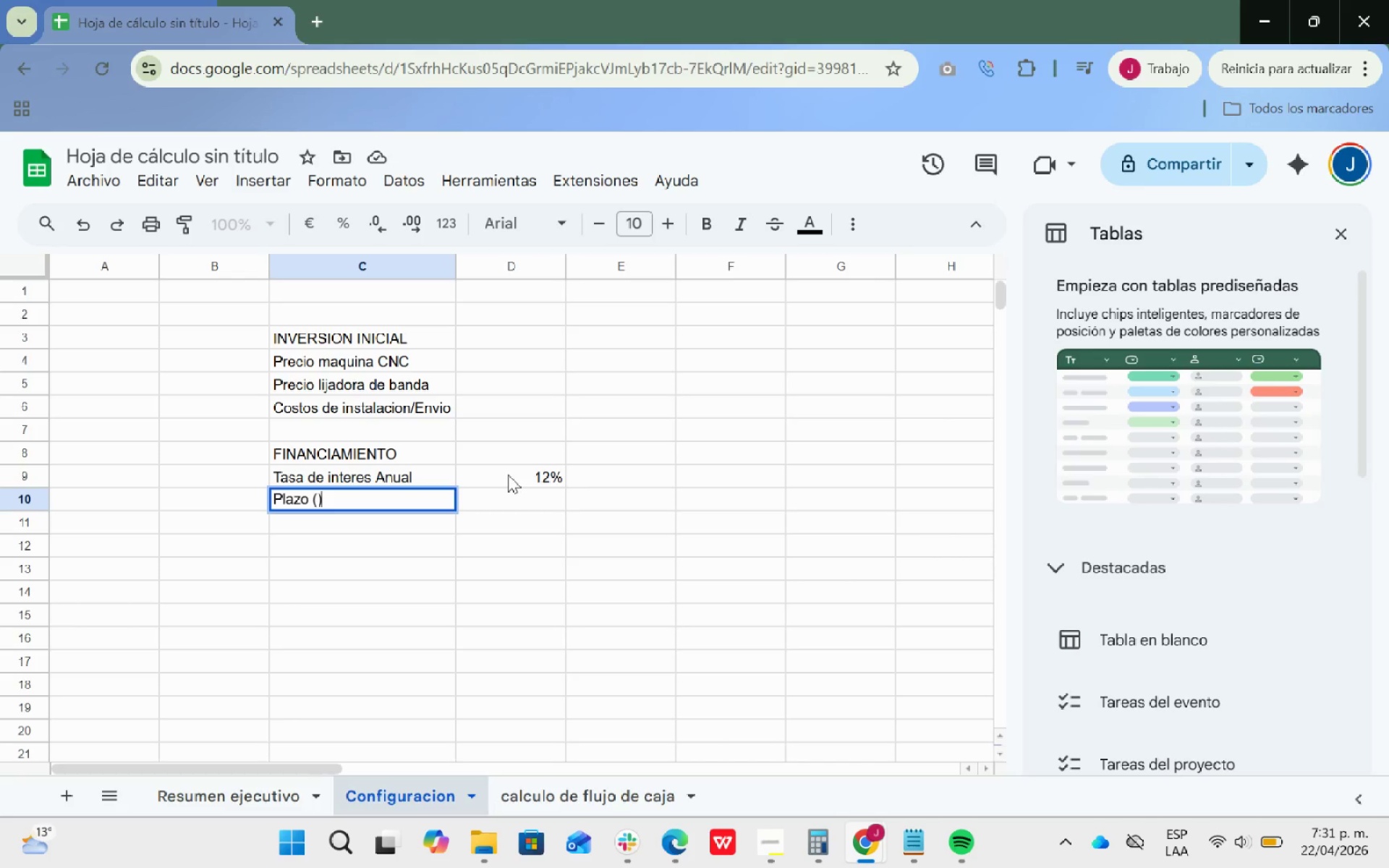 
key(ArrowLeft)
 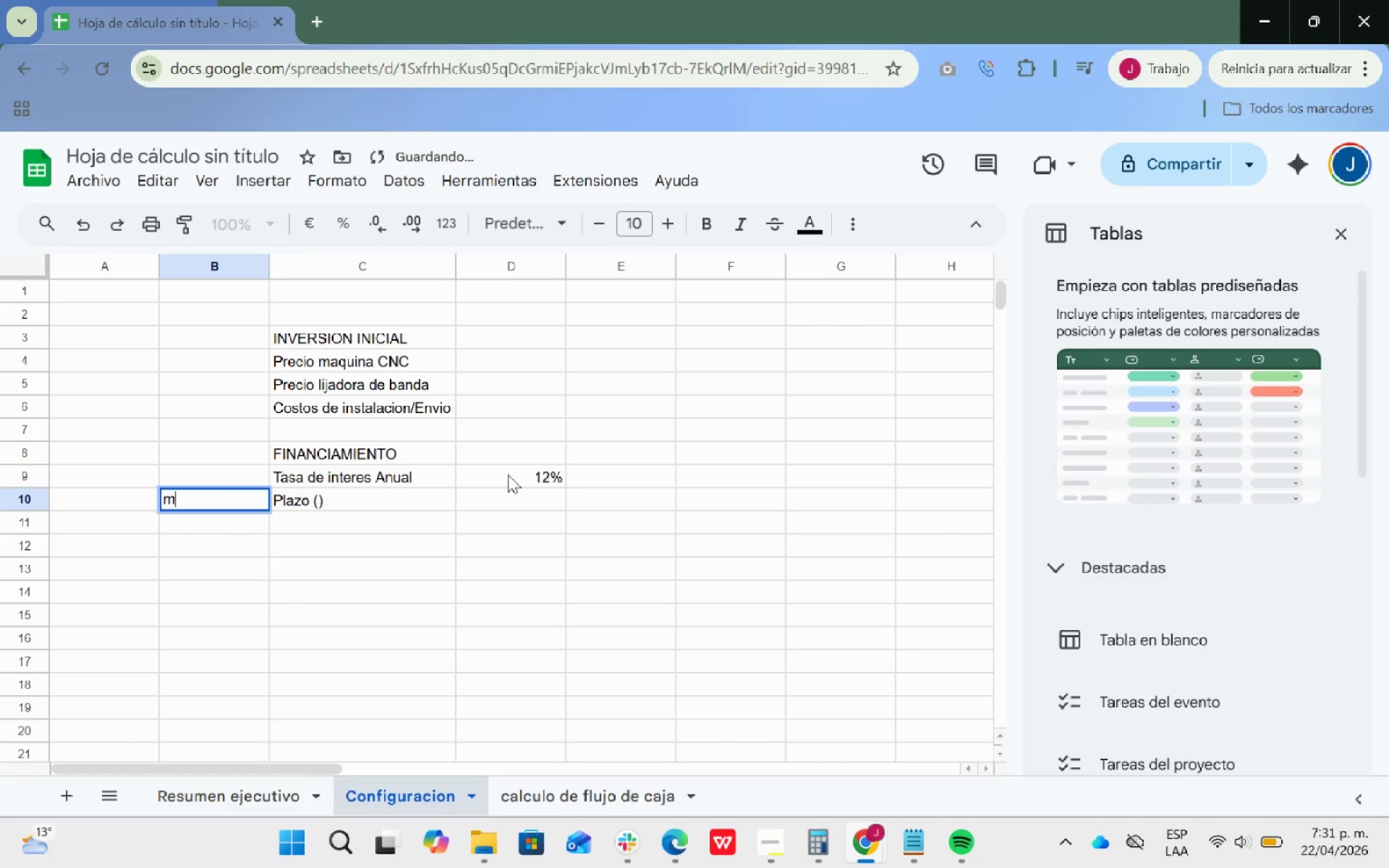 
type(mese)
 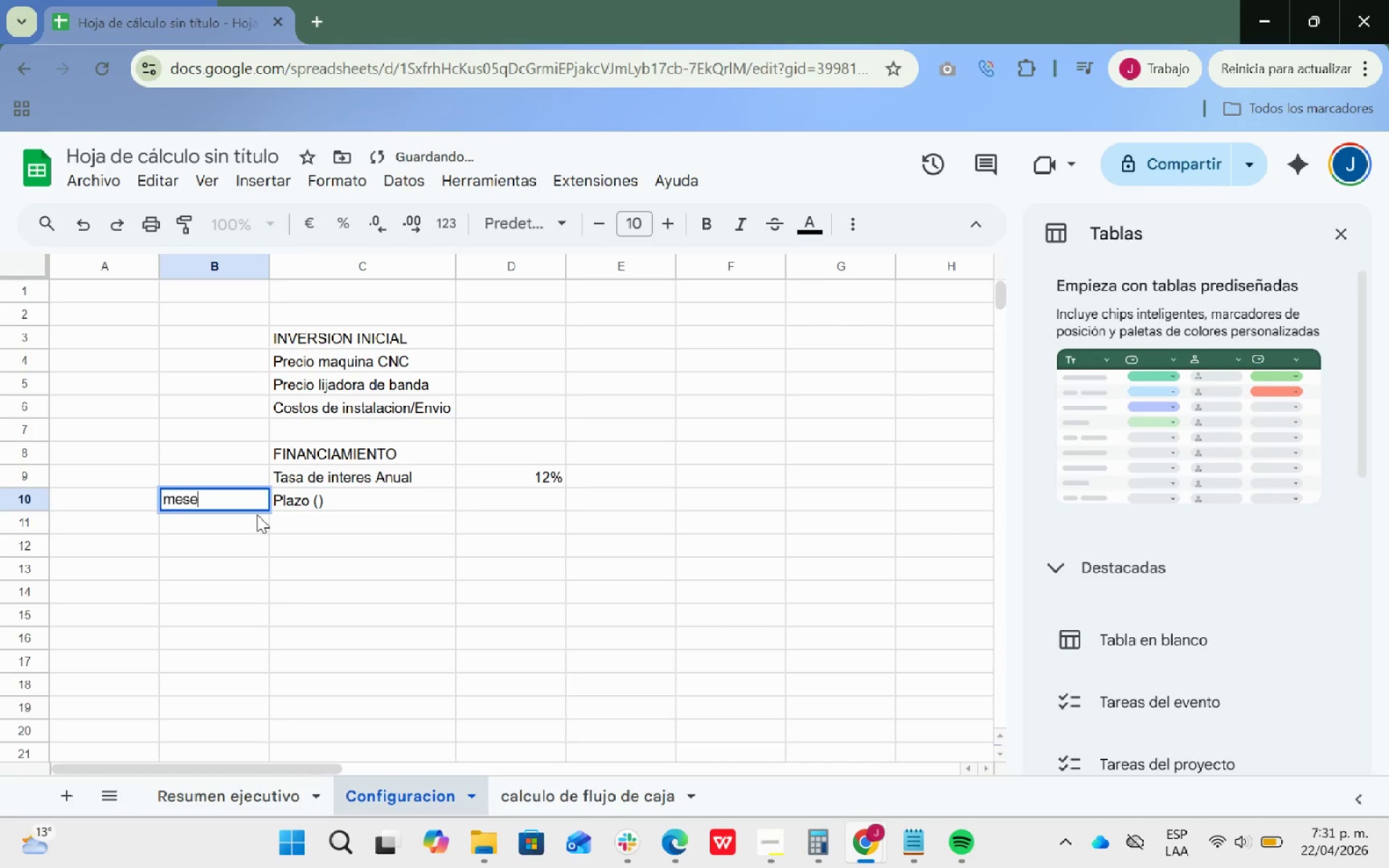 
key(Backspace)
 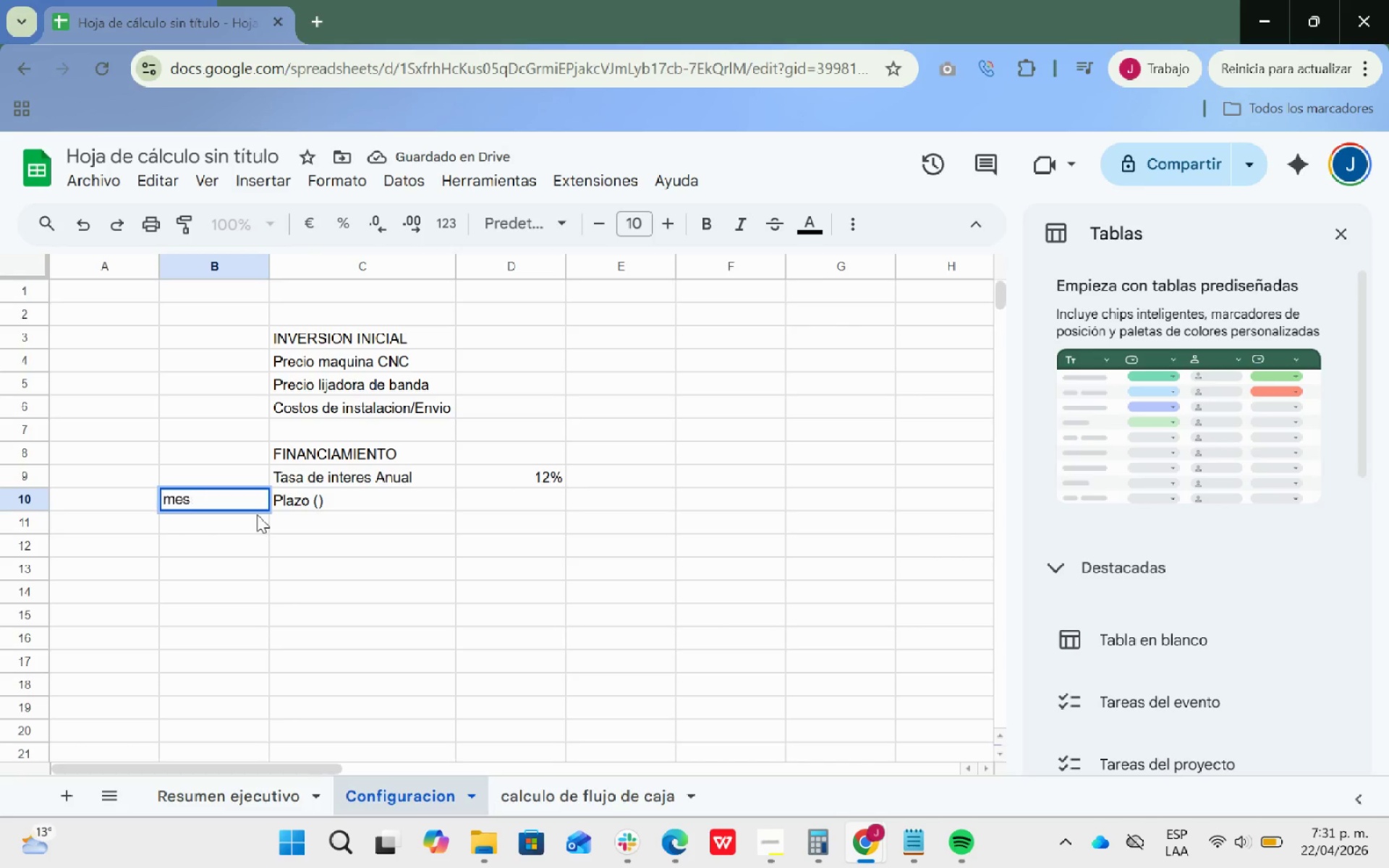 
key(Backspace)
 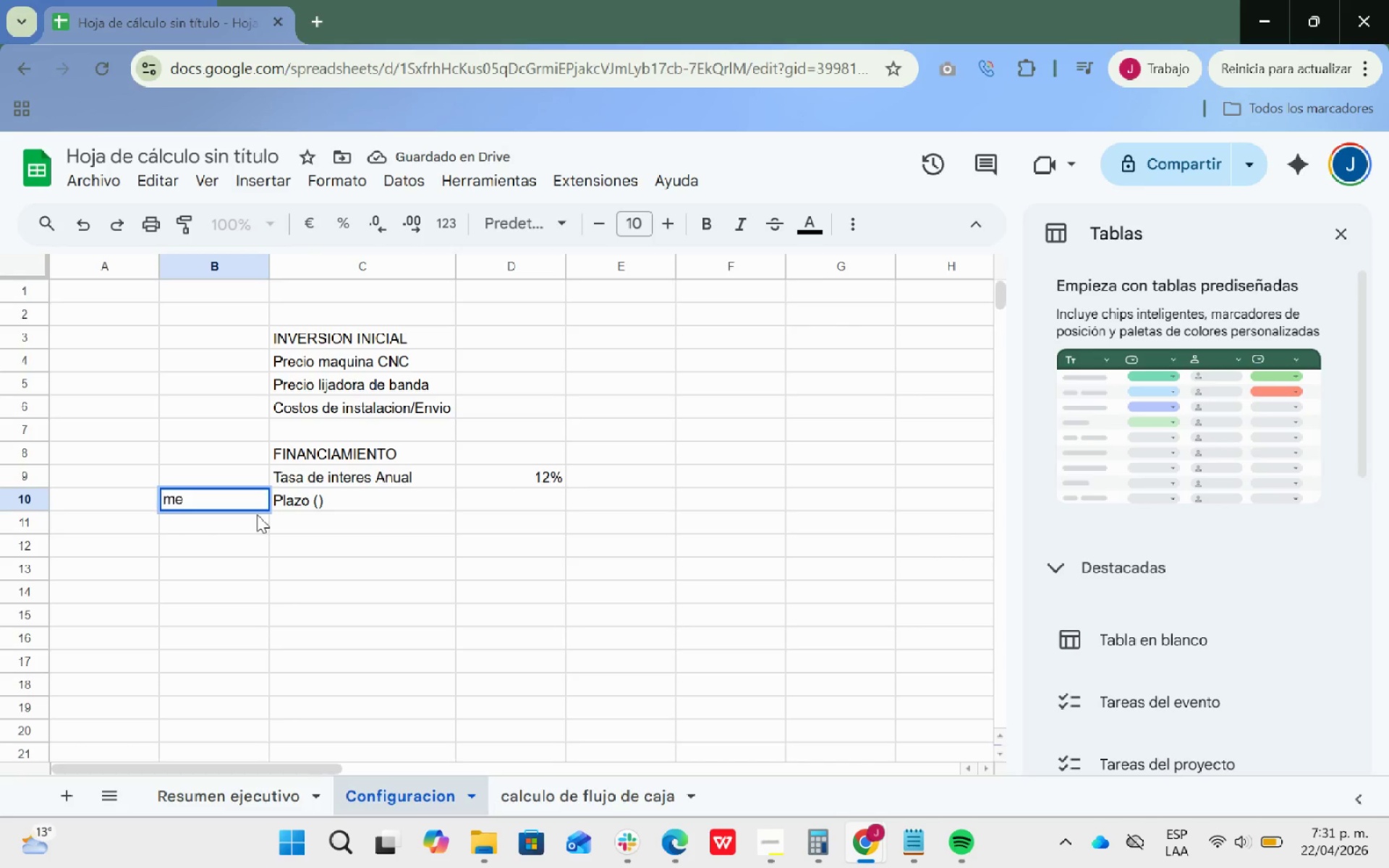 
key(Backspace)
 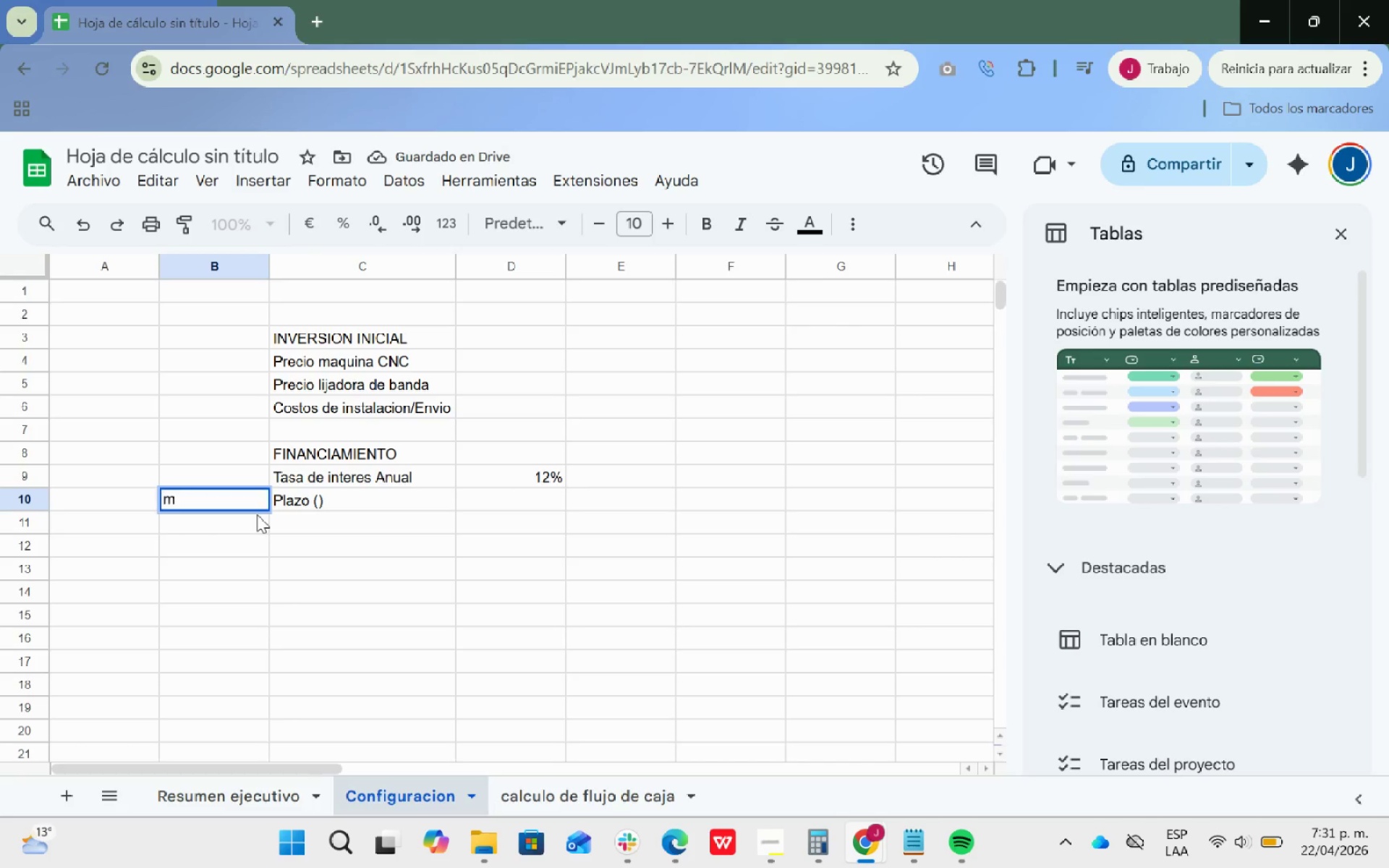 
key(Backspace)
 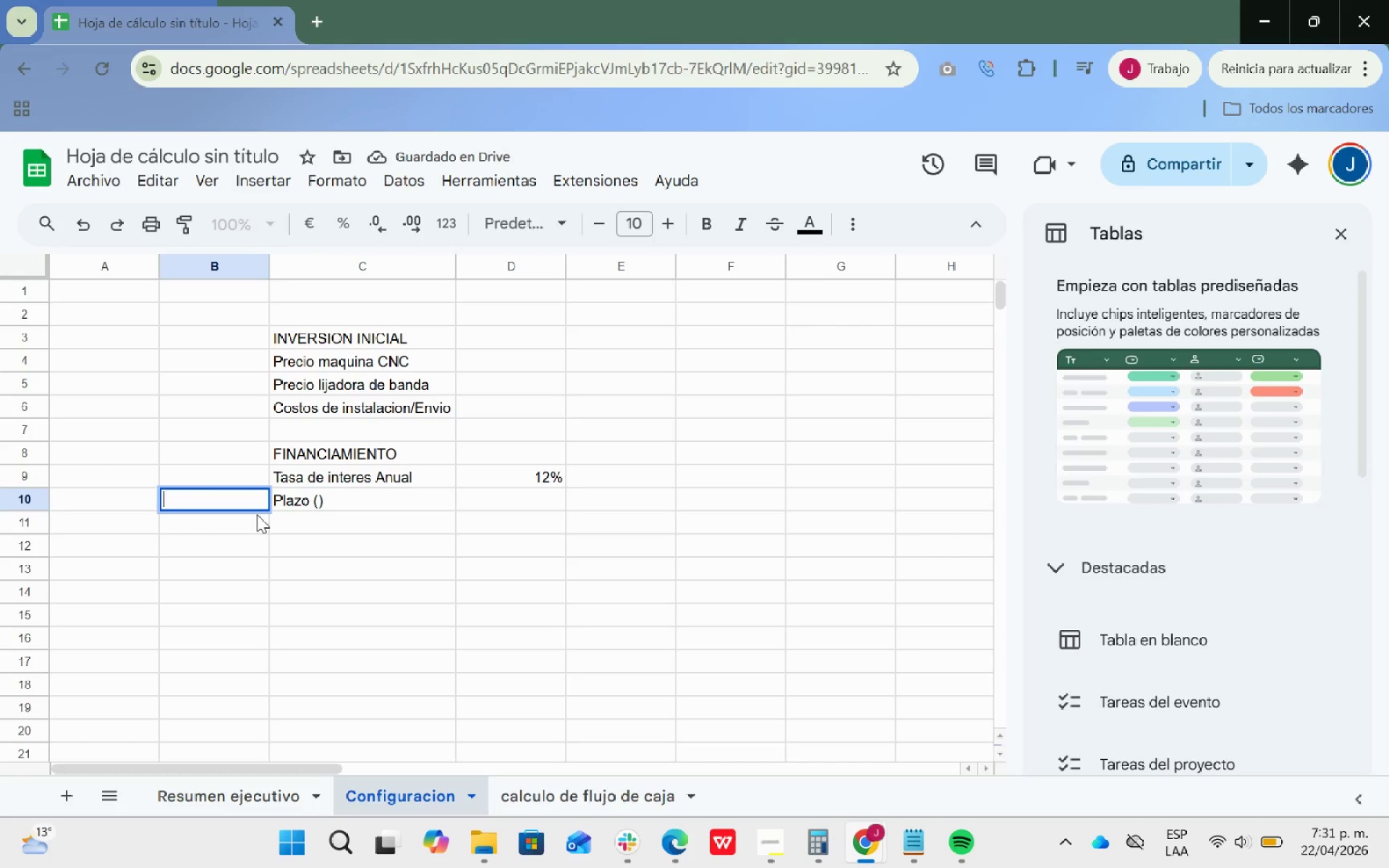 
key(Backspace)
 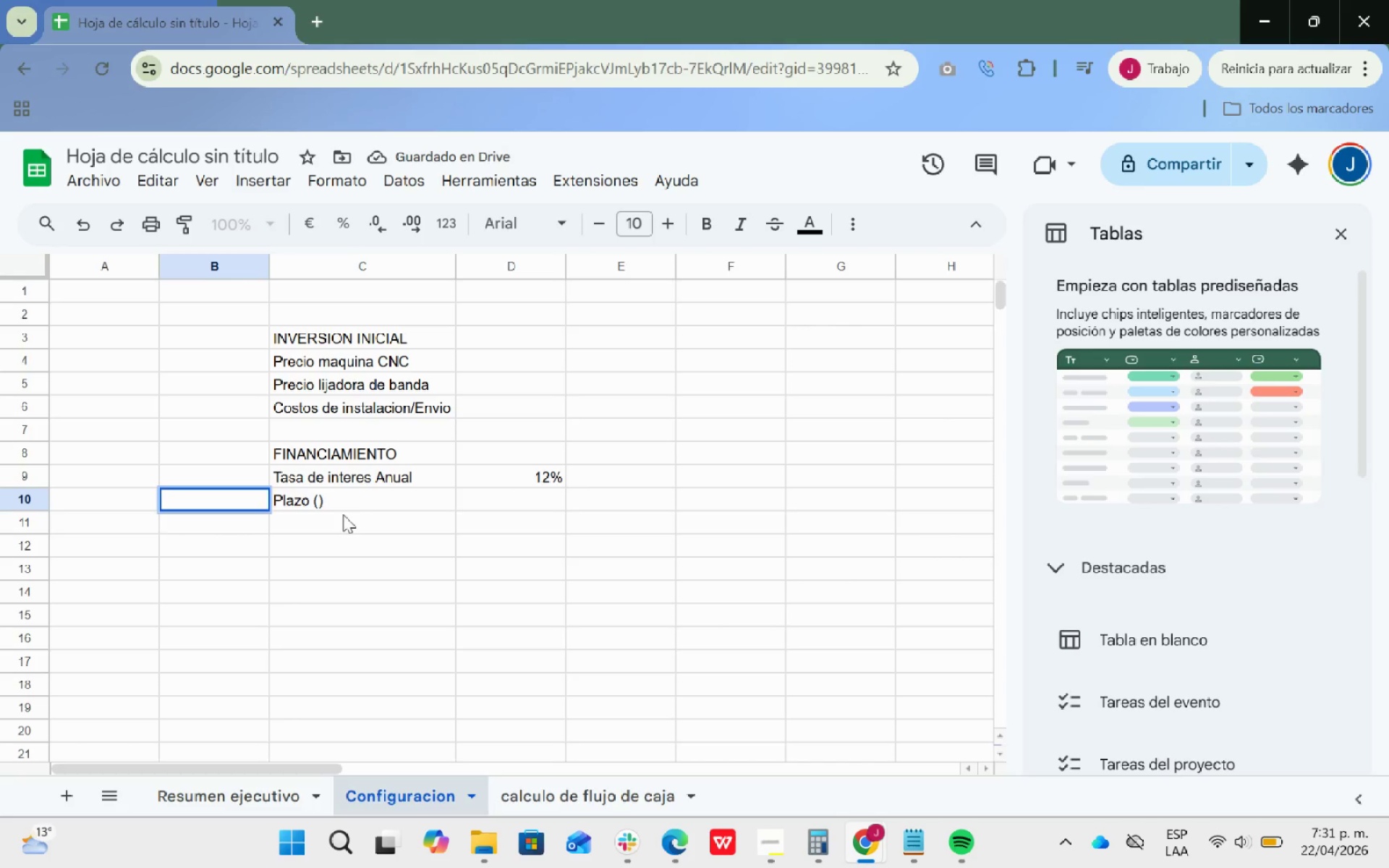 
left_click([362, 504])
 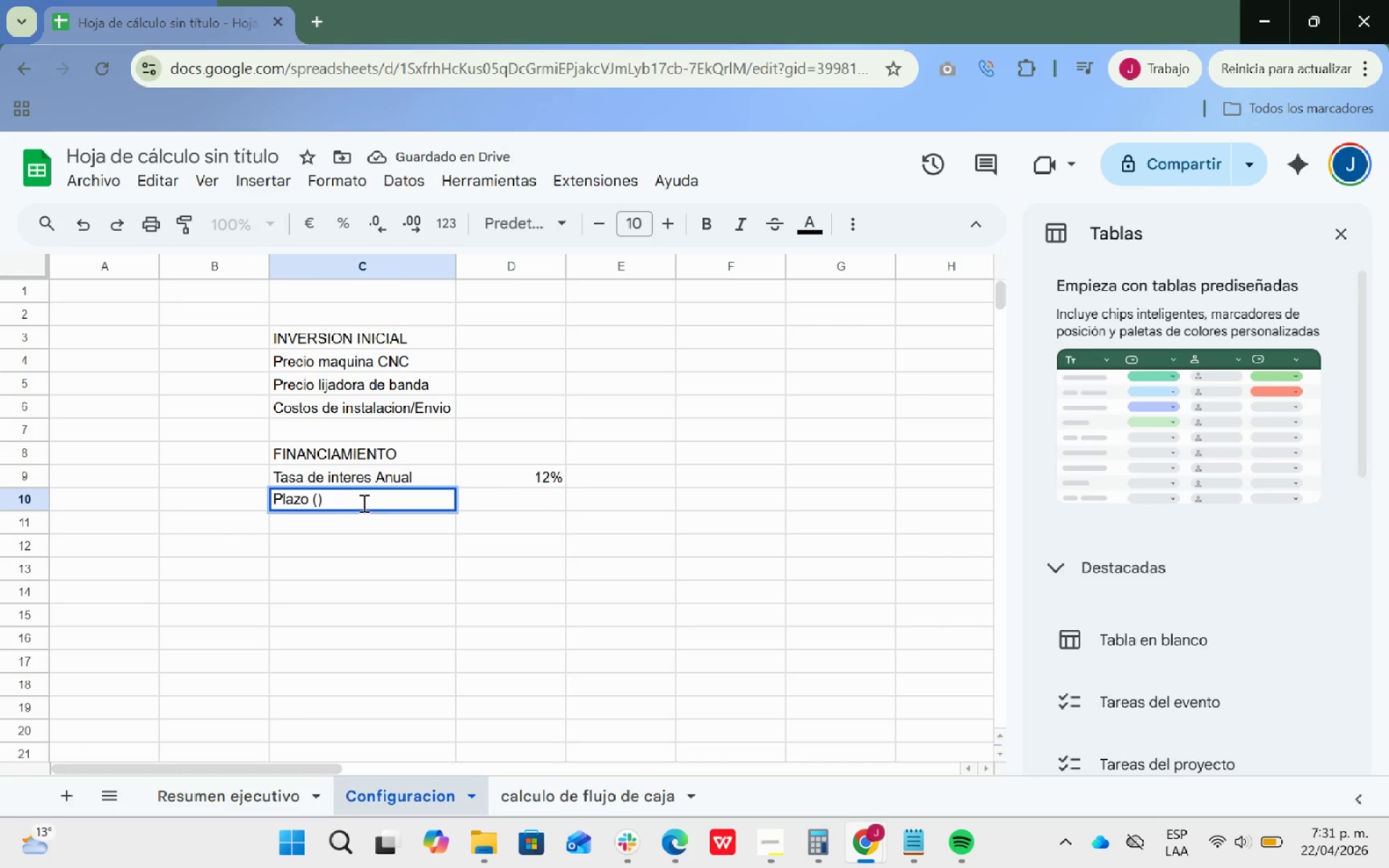 
key(Backspace)
type(meses()
 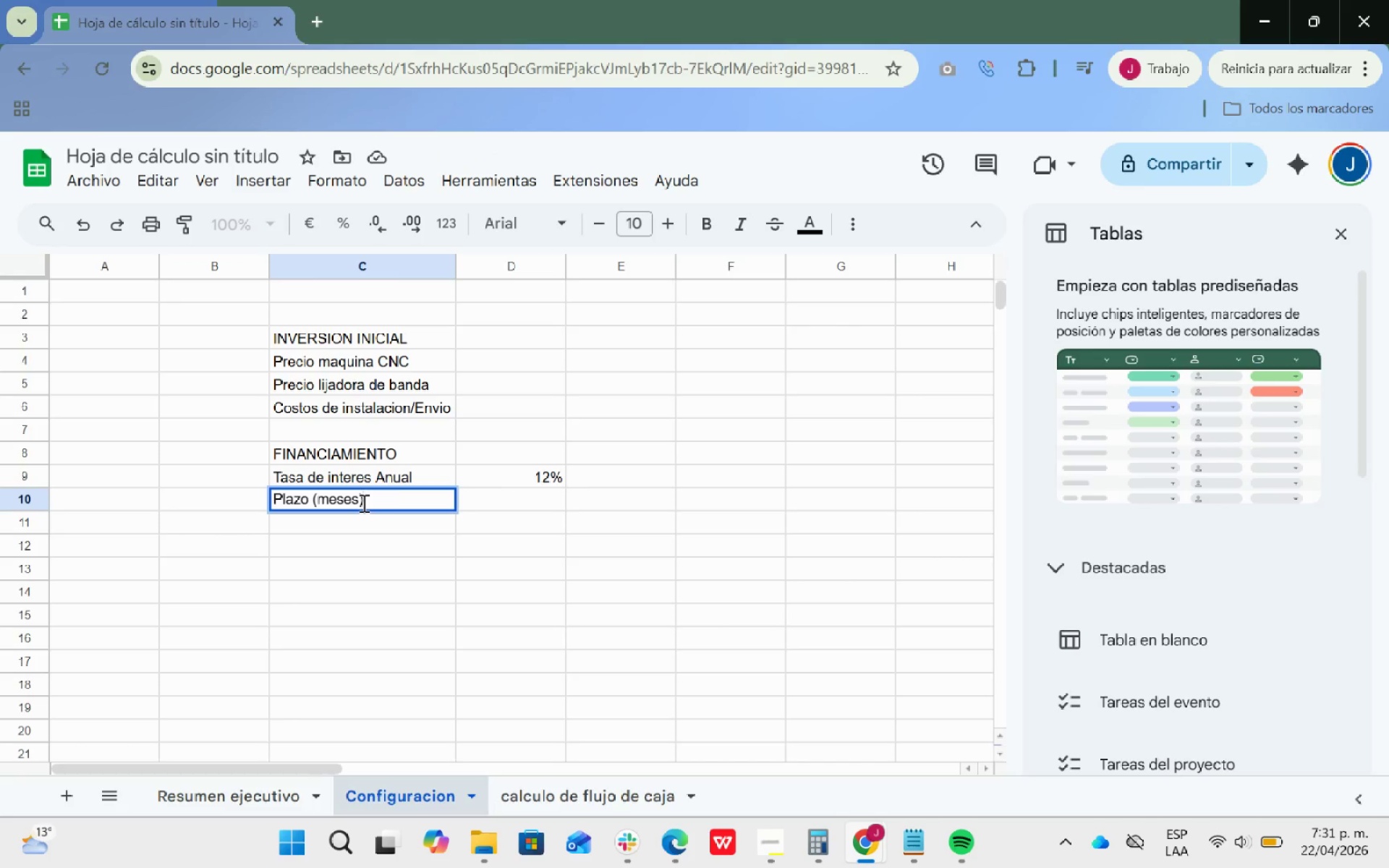 
key(ArrowRight)
 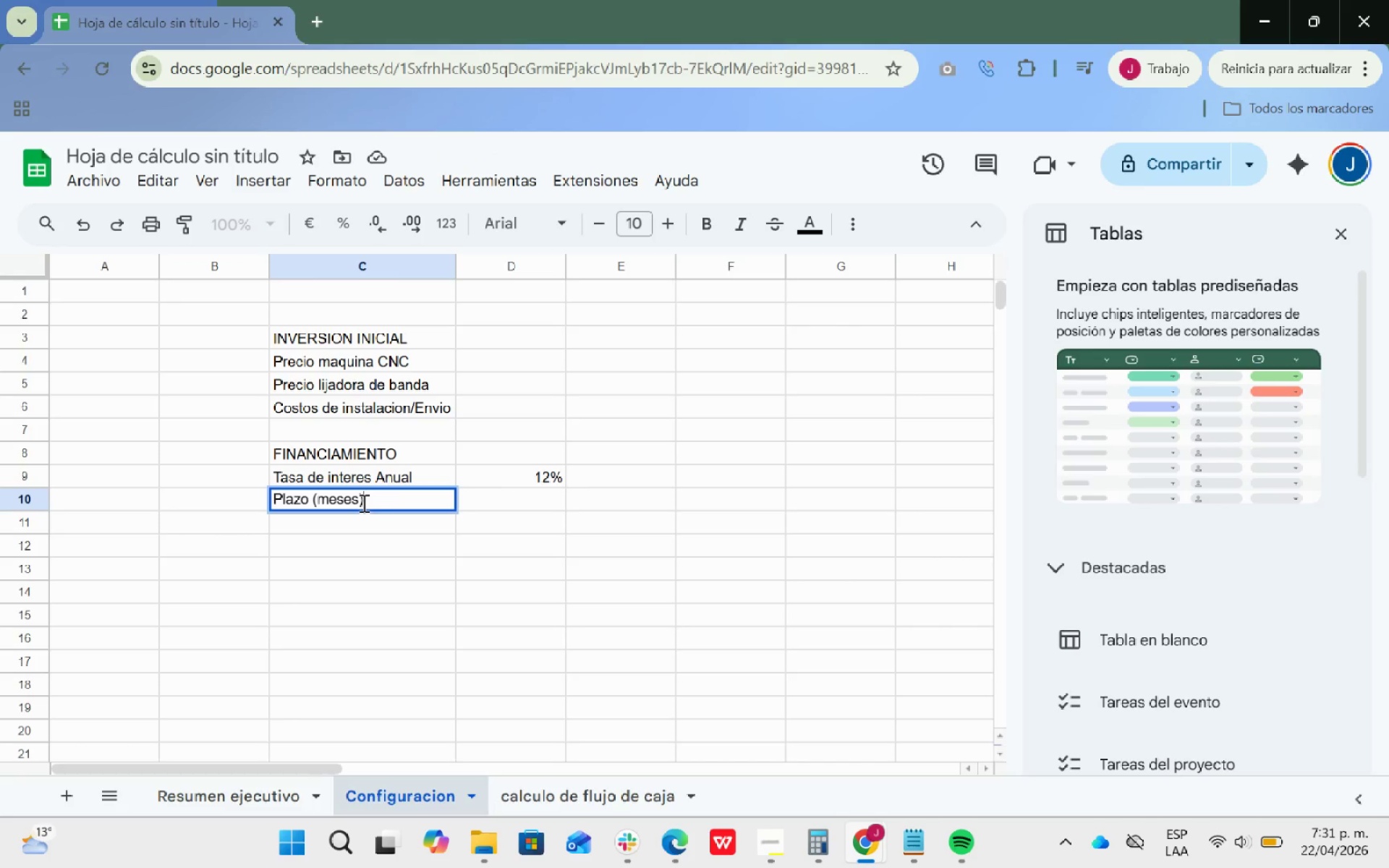 
key(ArrowRight)
 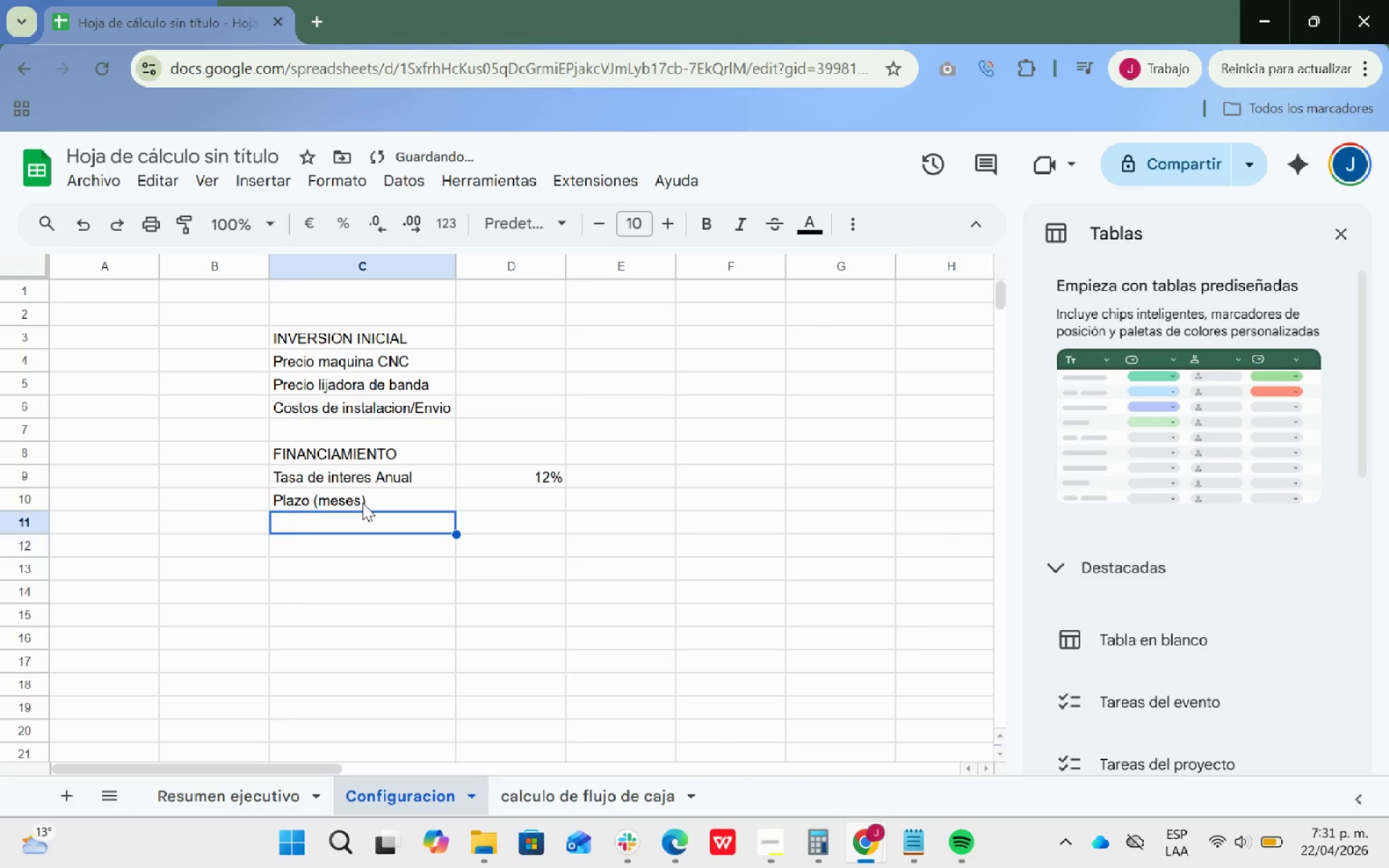 
key(ArrowUp)
 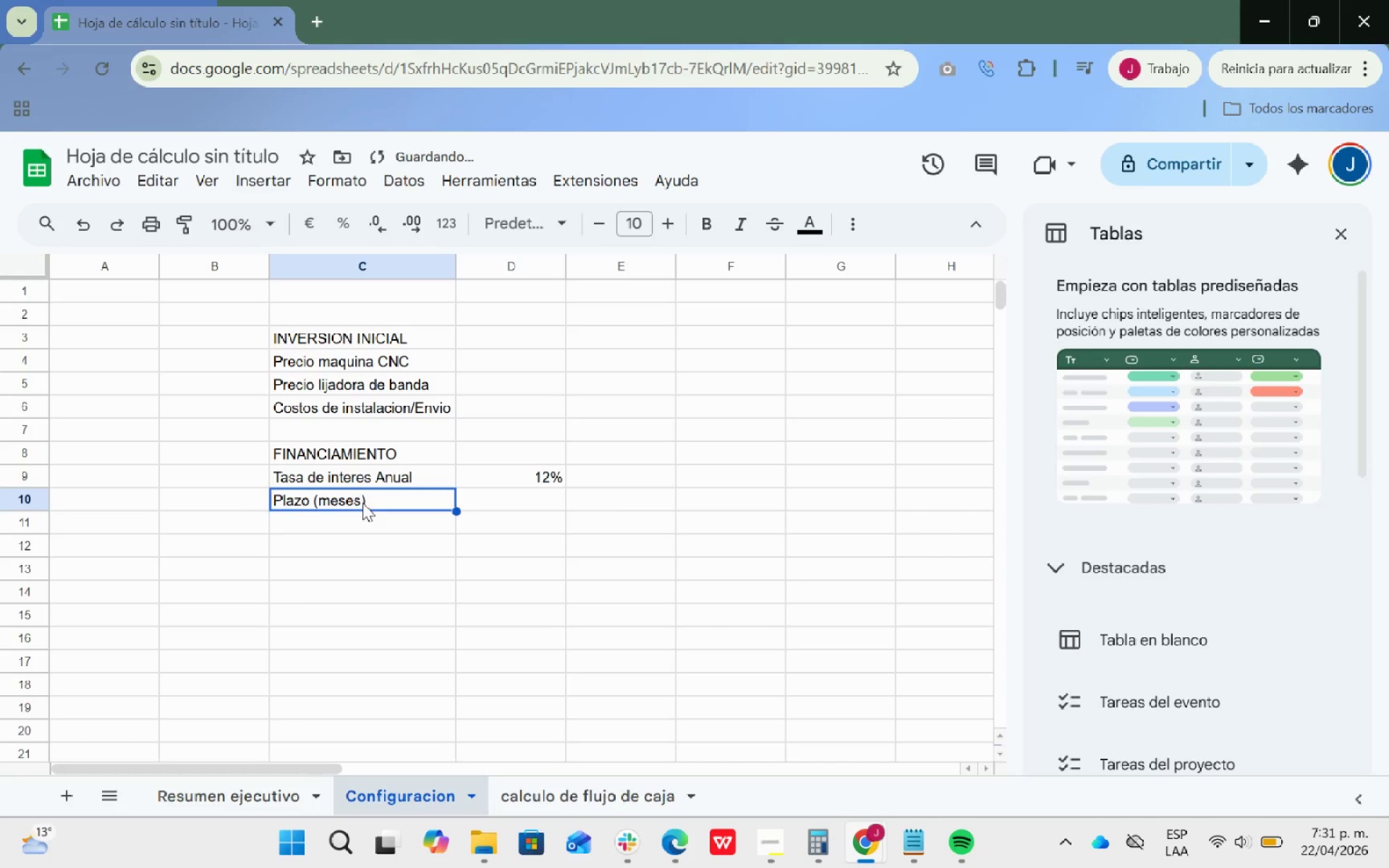 
key(ArrowRight)
 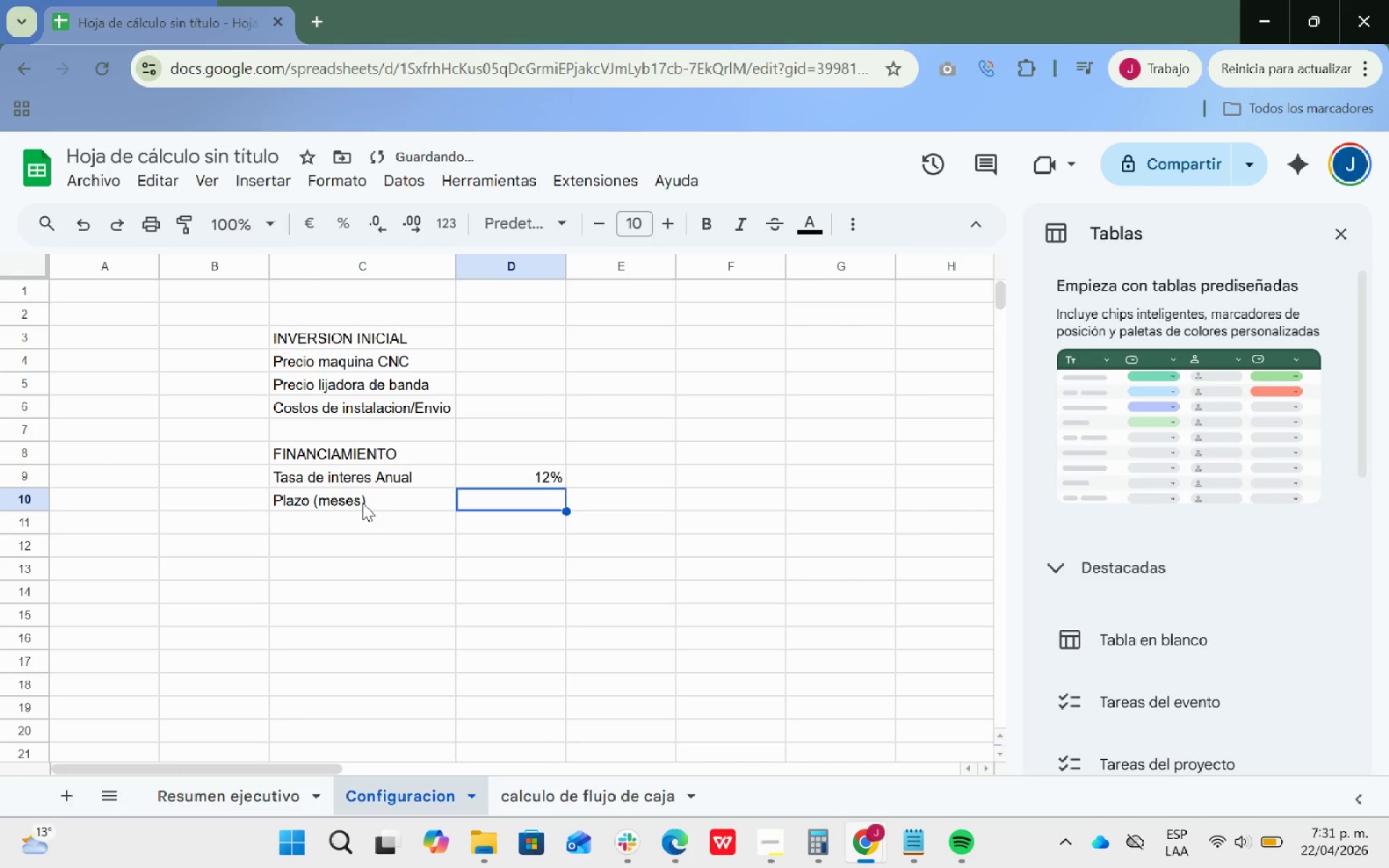 
type(36)
 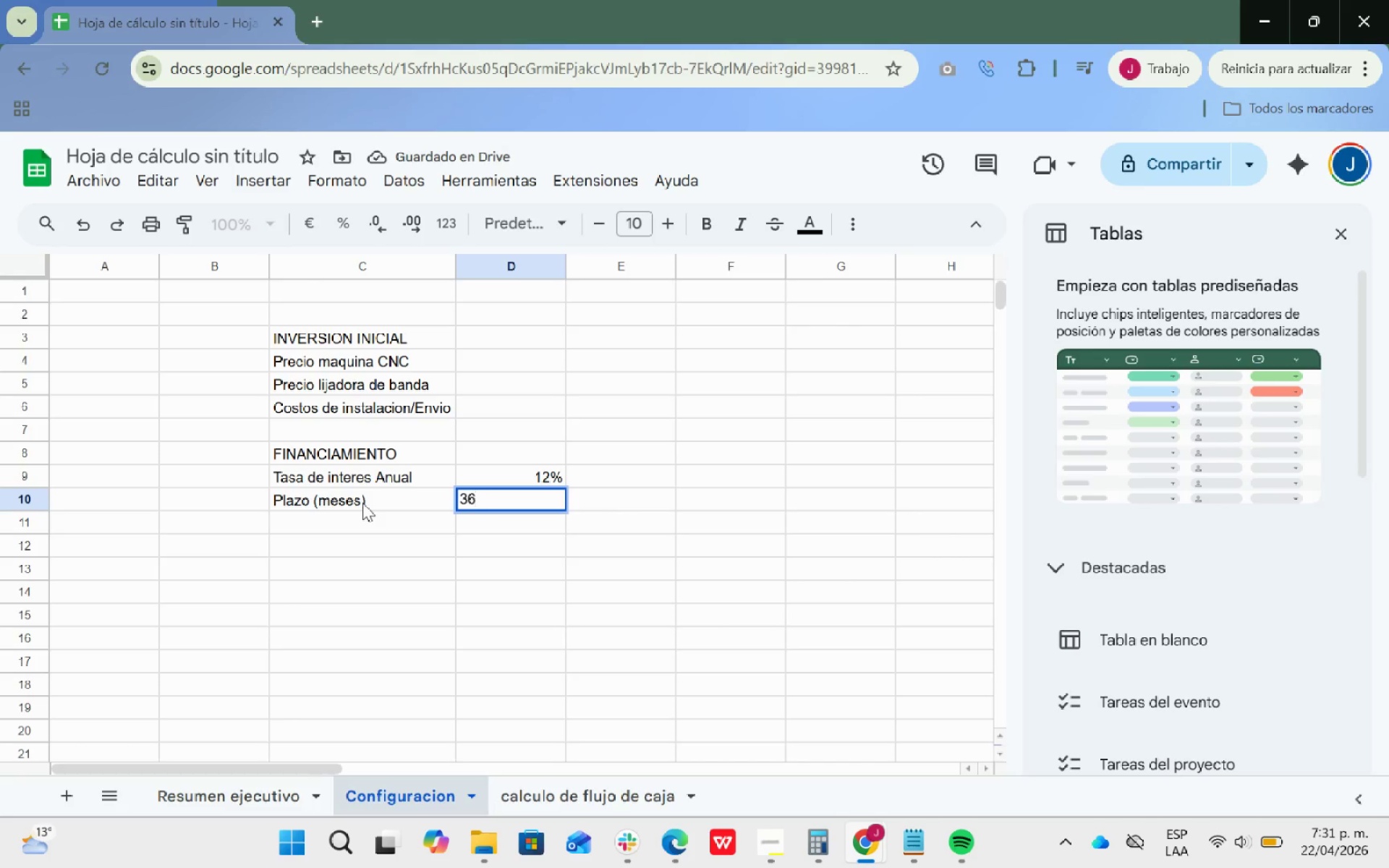 
key(Enter)
 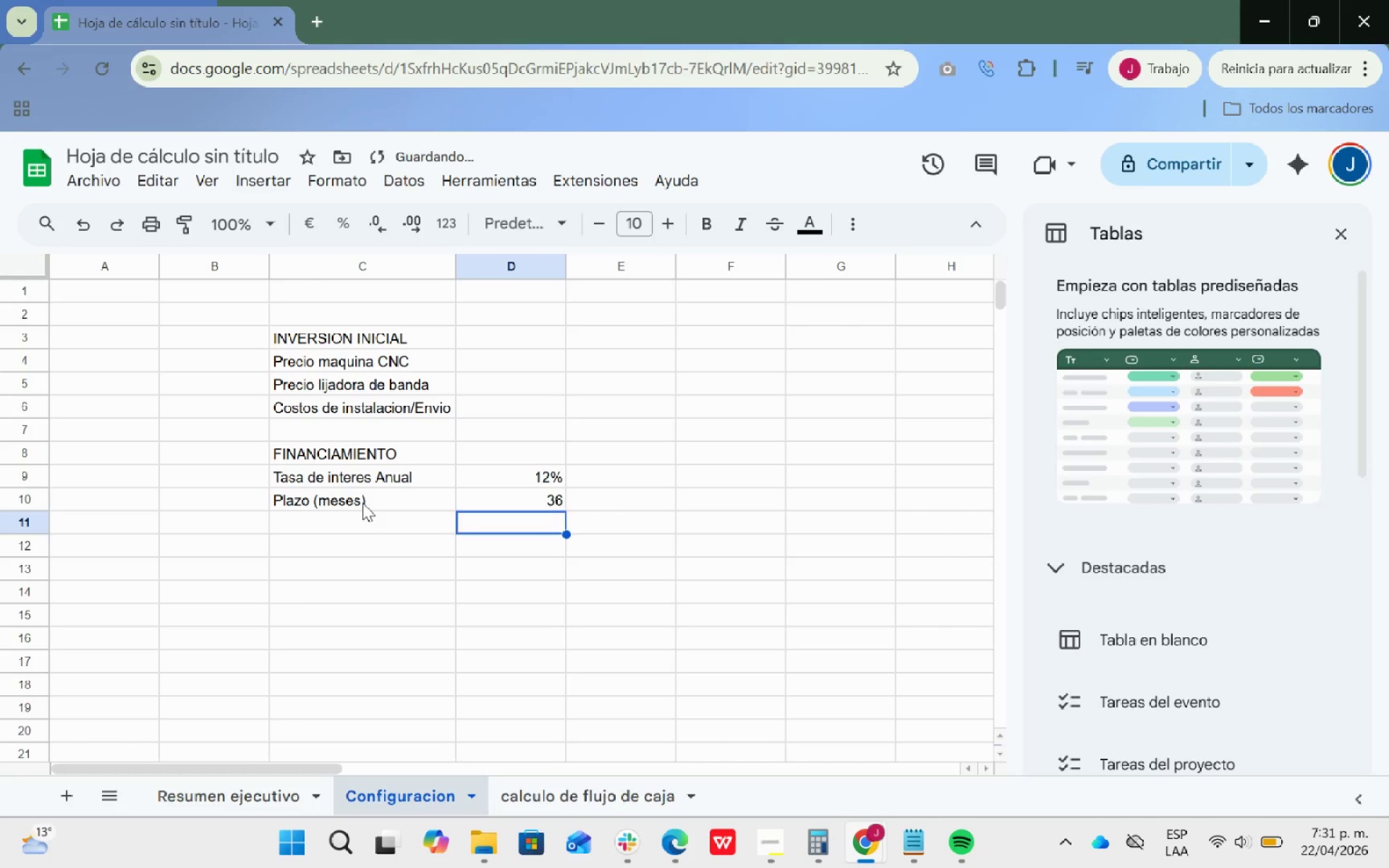 
key(ArrowUp)
 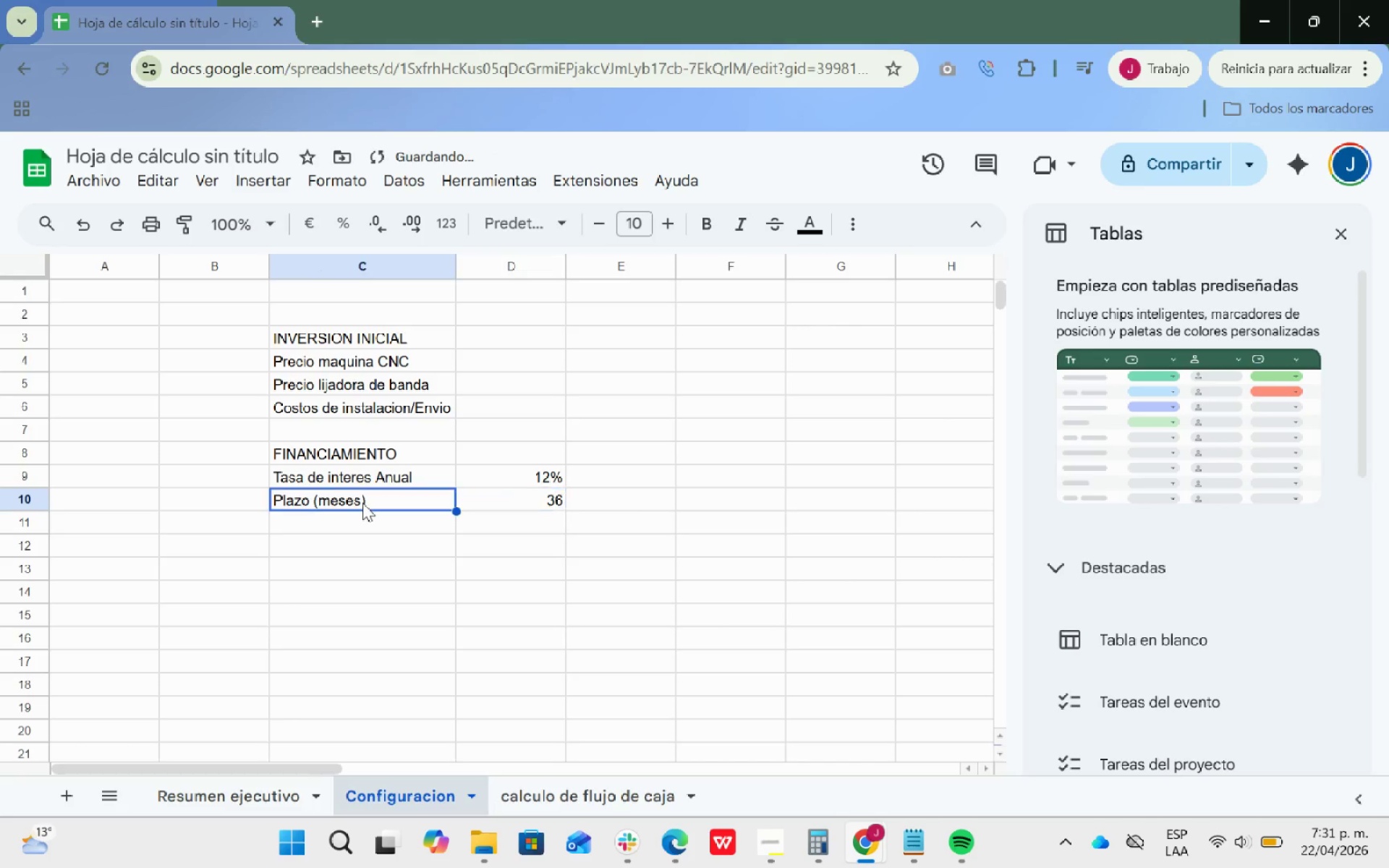 
key(ArrowLeft)
 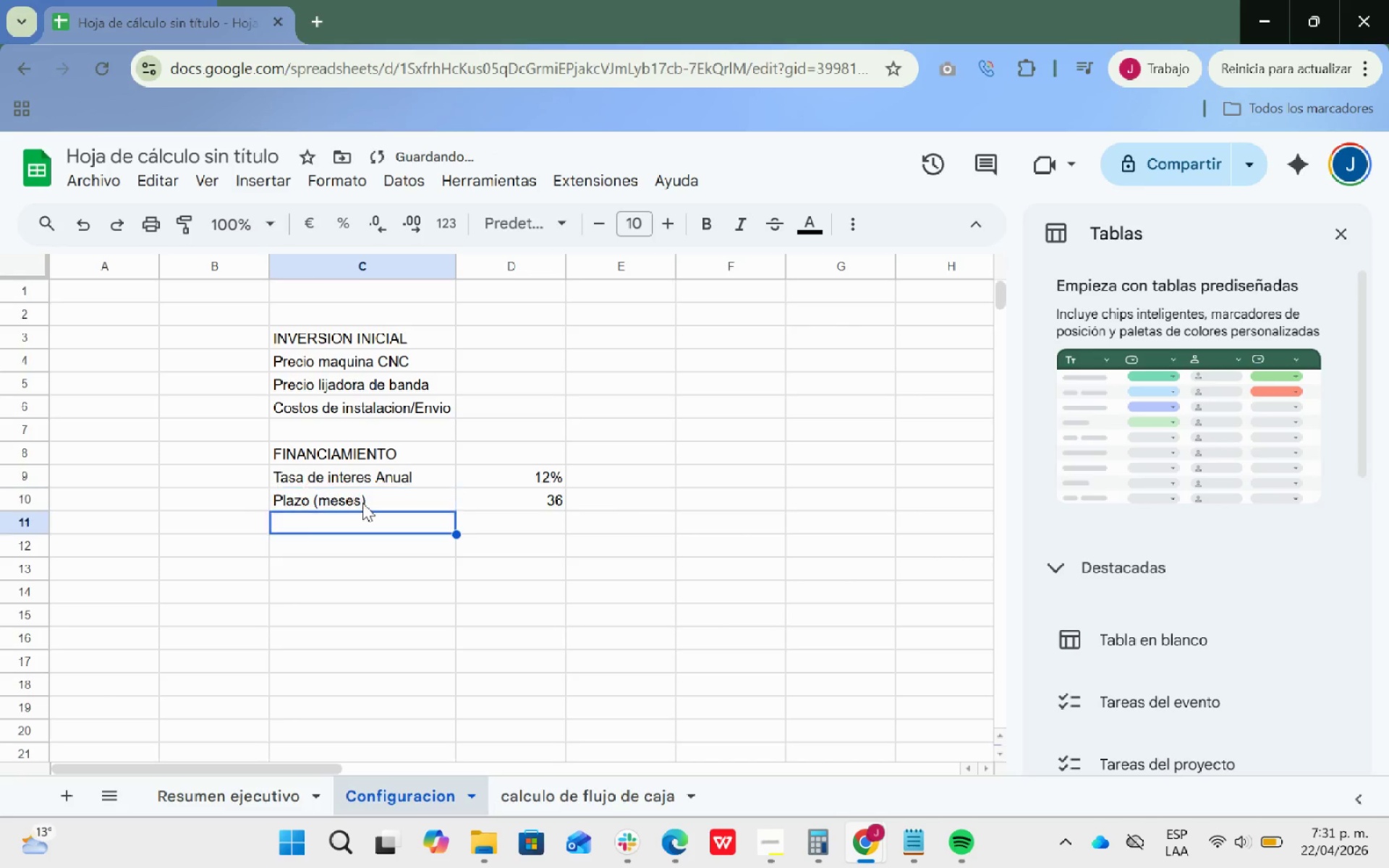 
key(ArrowDown)
 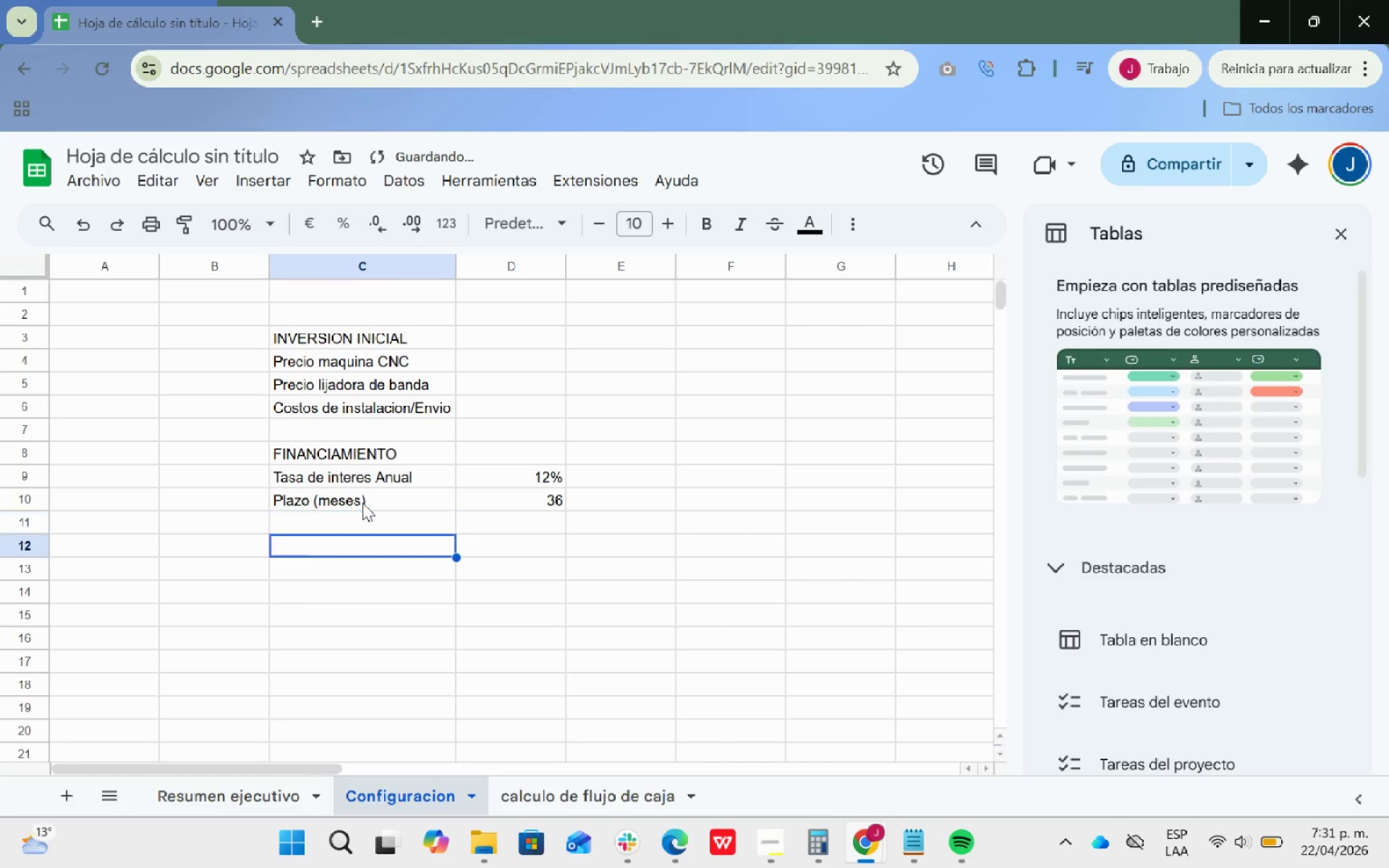 
key(ArrowDown)
 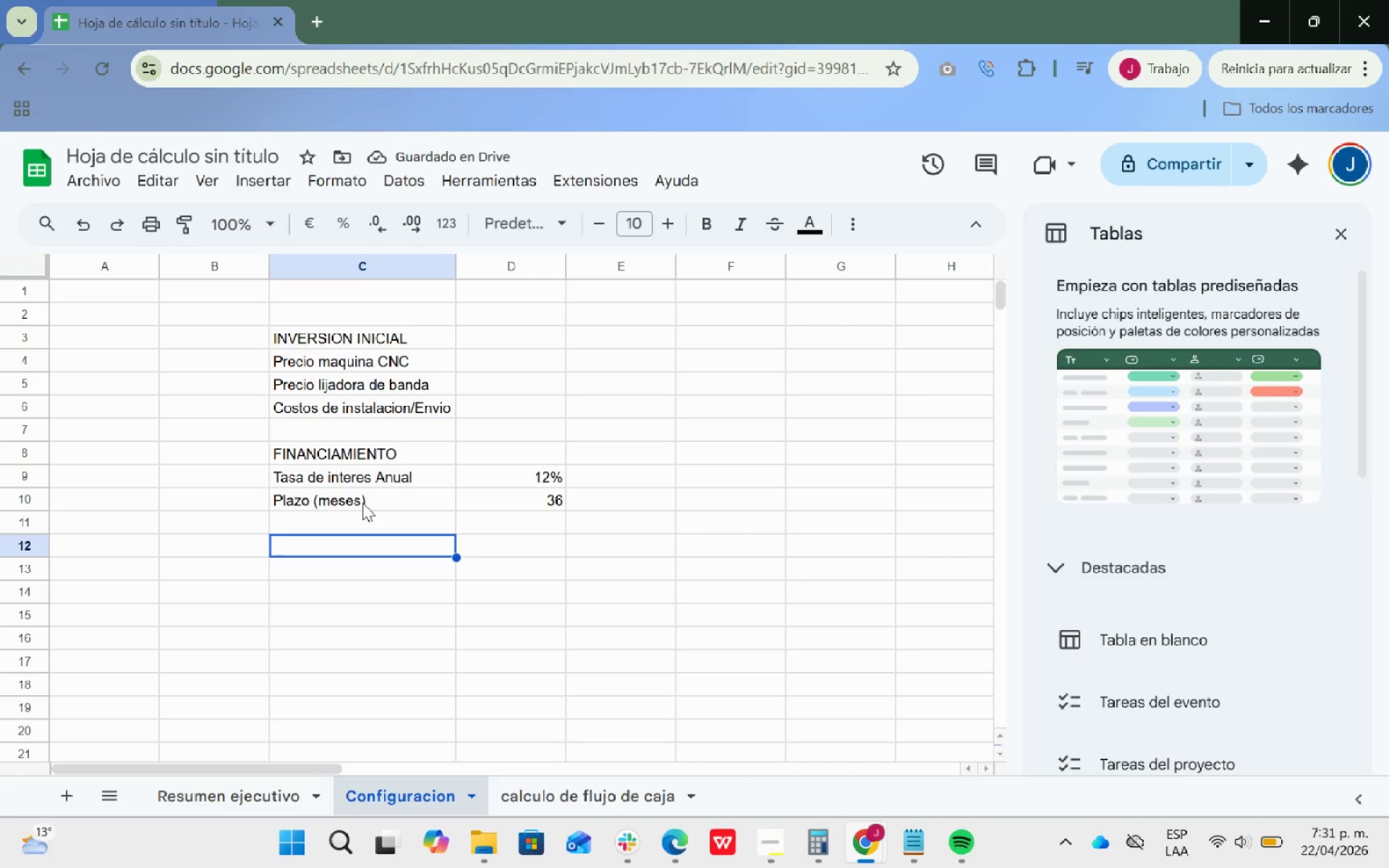 
key(ArrowUp)
 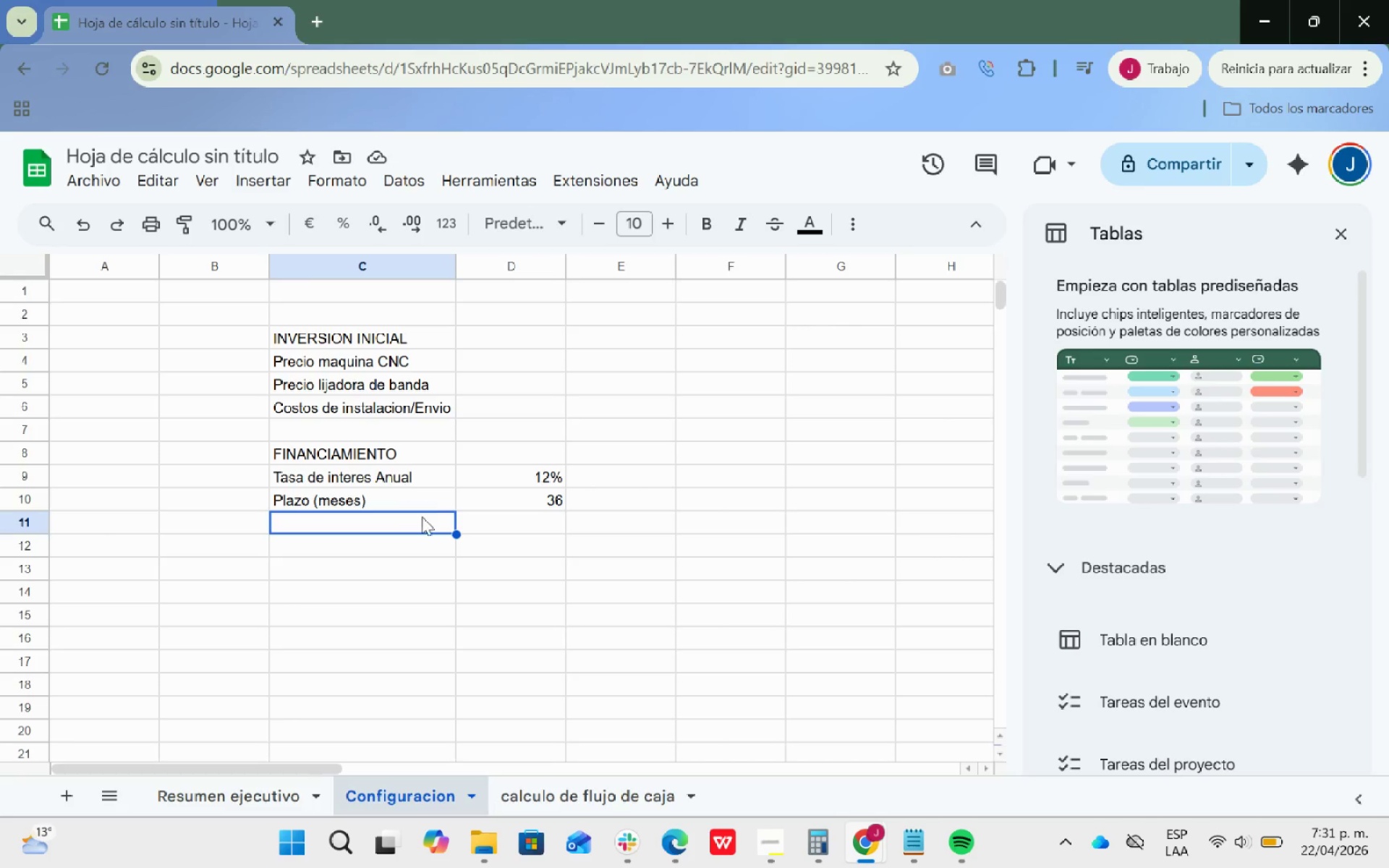 
left_click([270, 182])
 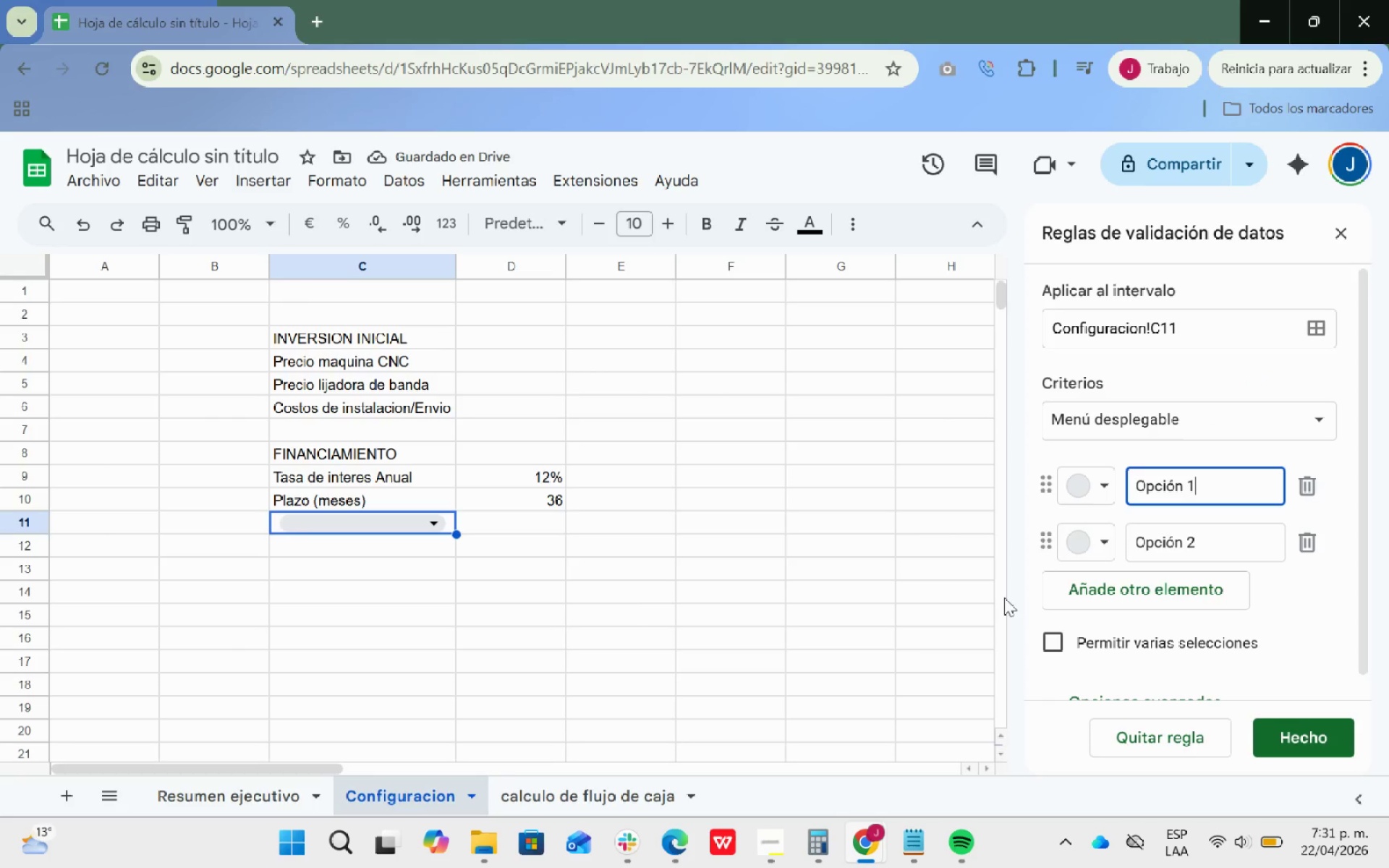 
left_click_drag(start_coordinate=[1217, 480], to_coordinate=[1128, 480])
 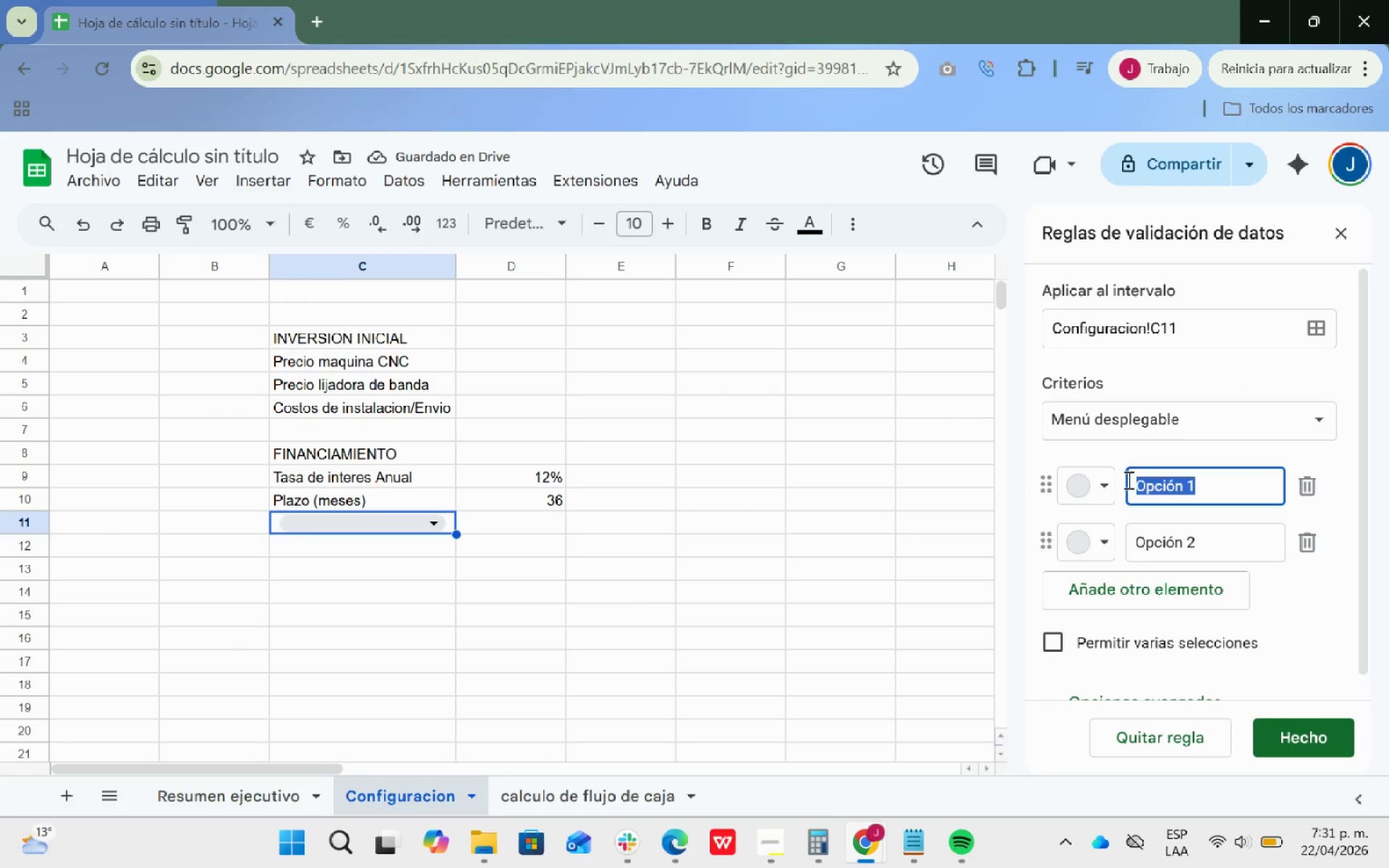 
type(Financiado)
 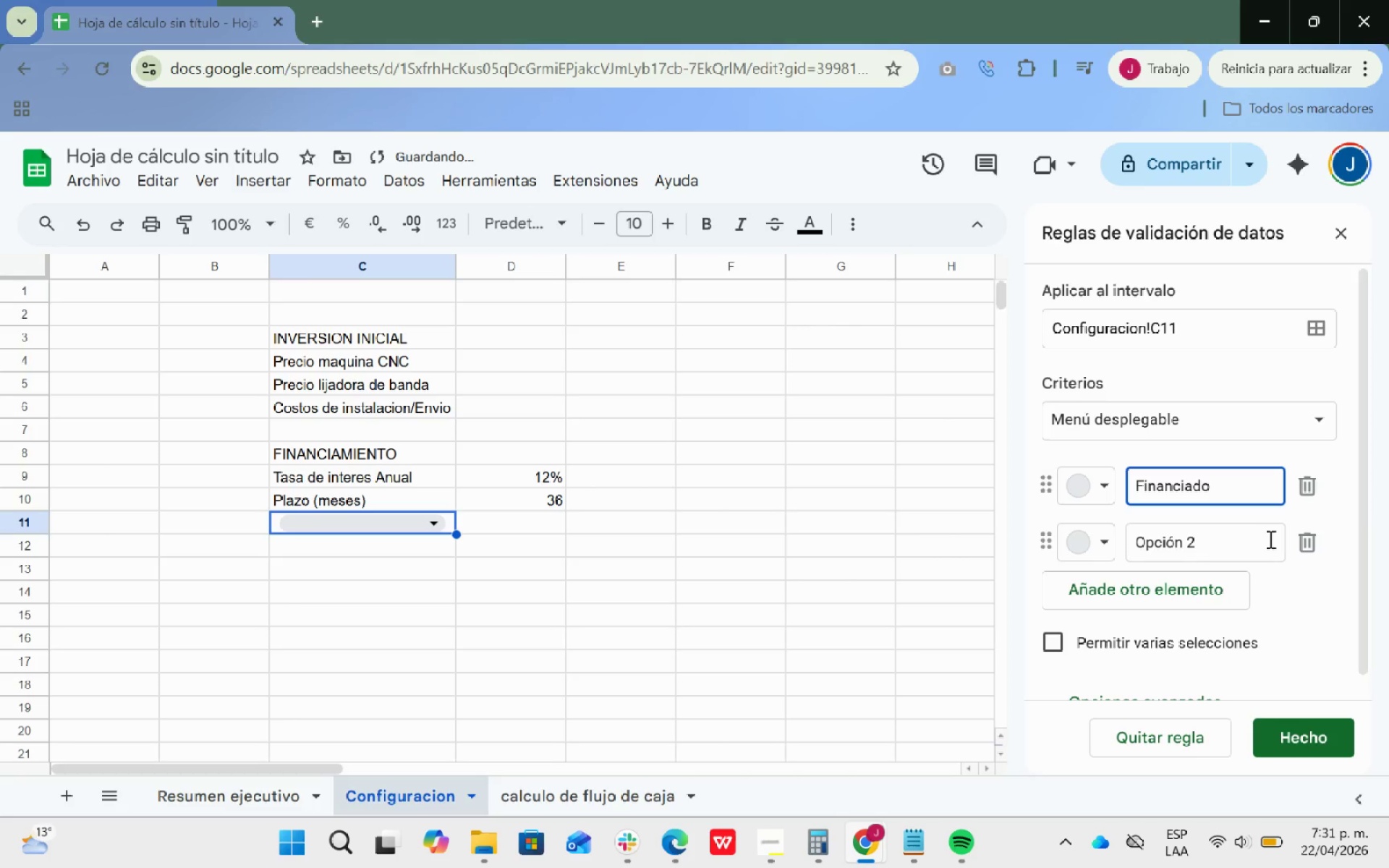 
left_click_drag(start_coordinate=[1251, 535], to_coordinate=[1105, 529])
 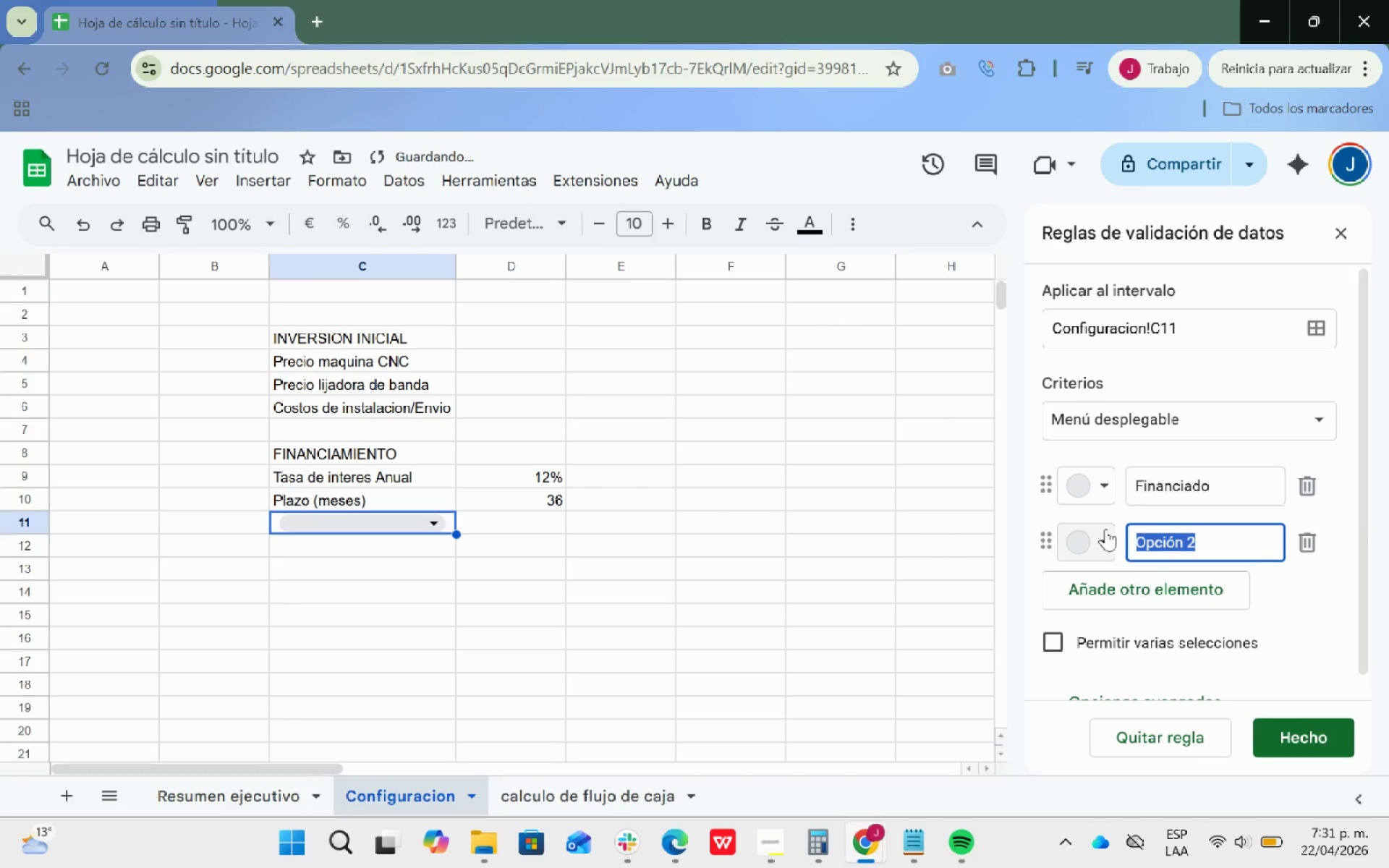 
type(Ee)
key(Backspace)
type(fectivo)
 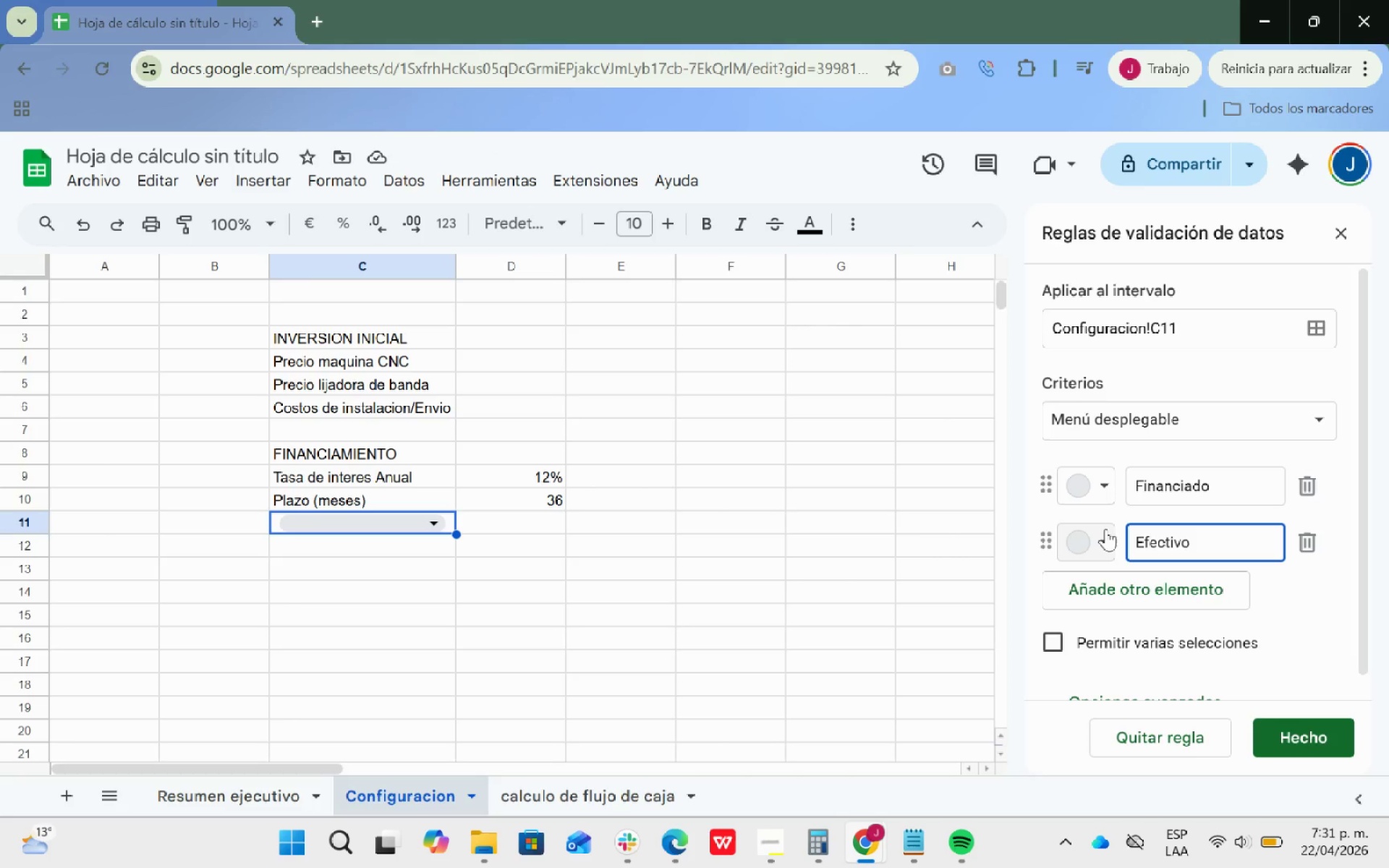 
wait(8.01)
 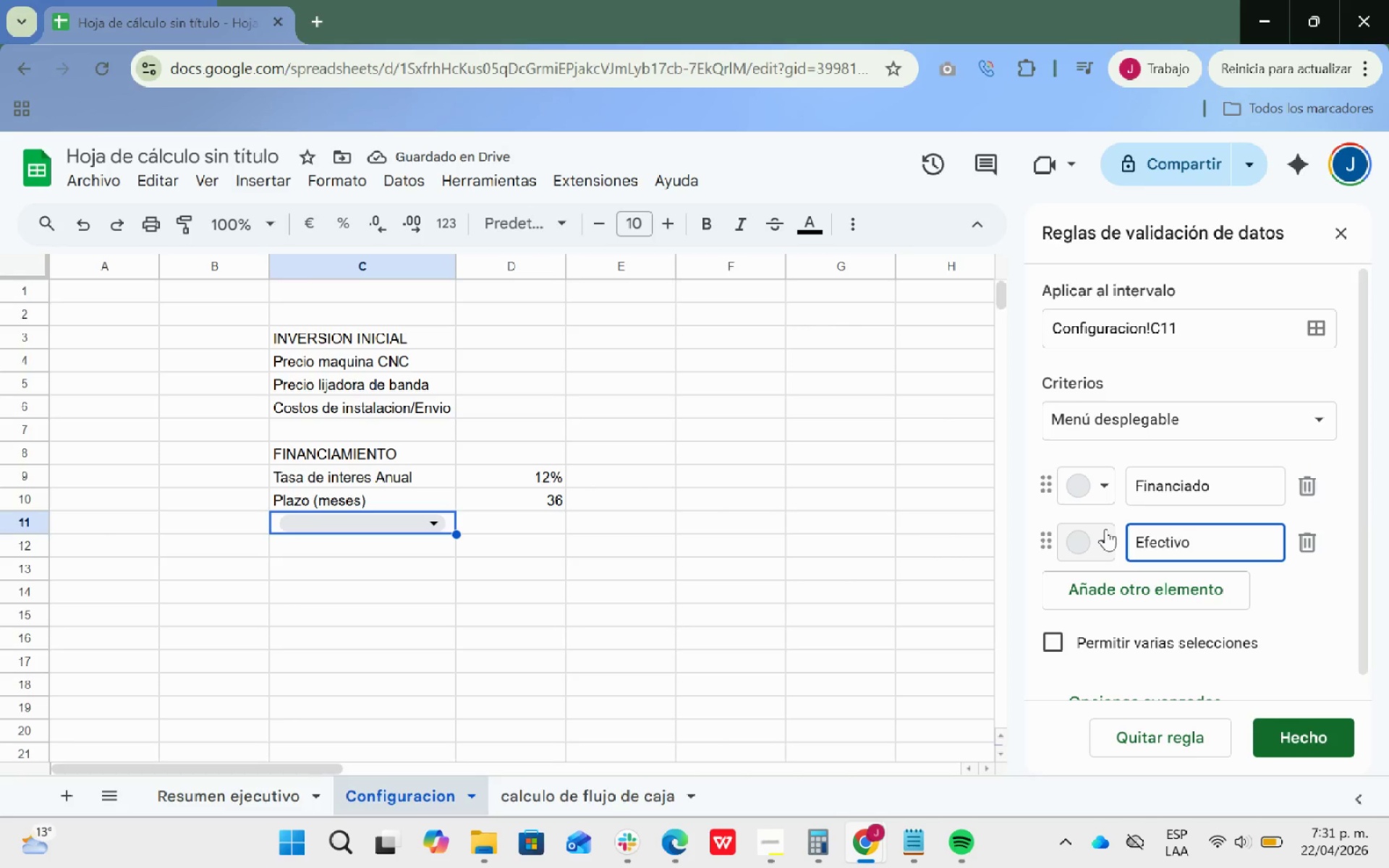 
key(Enter)
 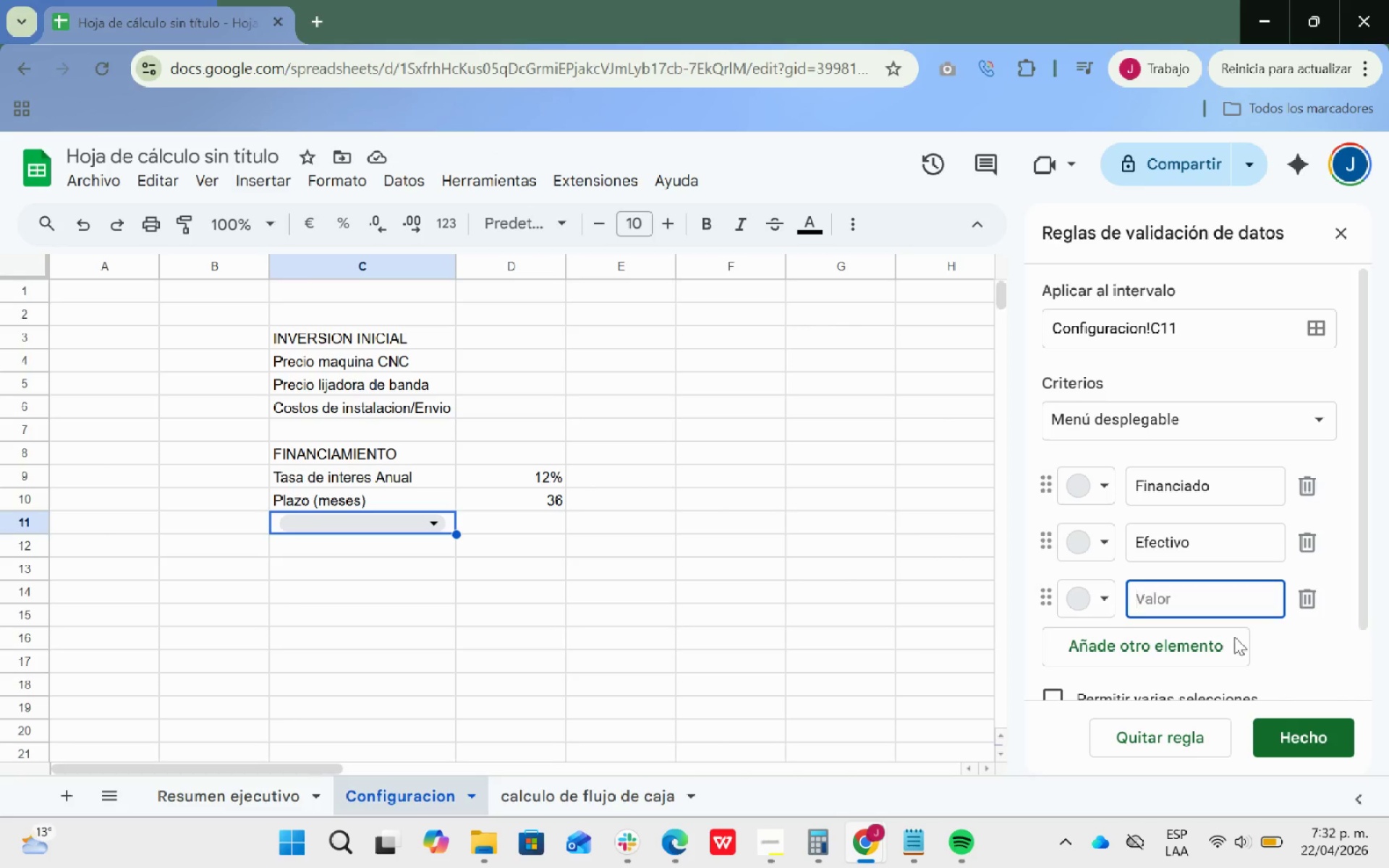 
left_click([1304, 603])
 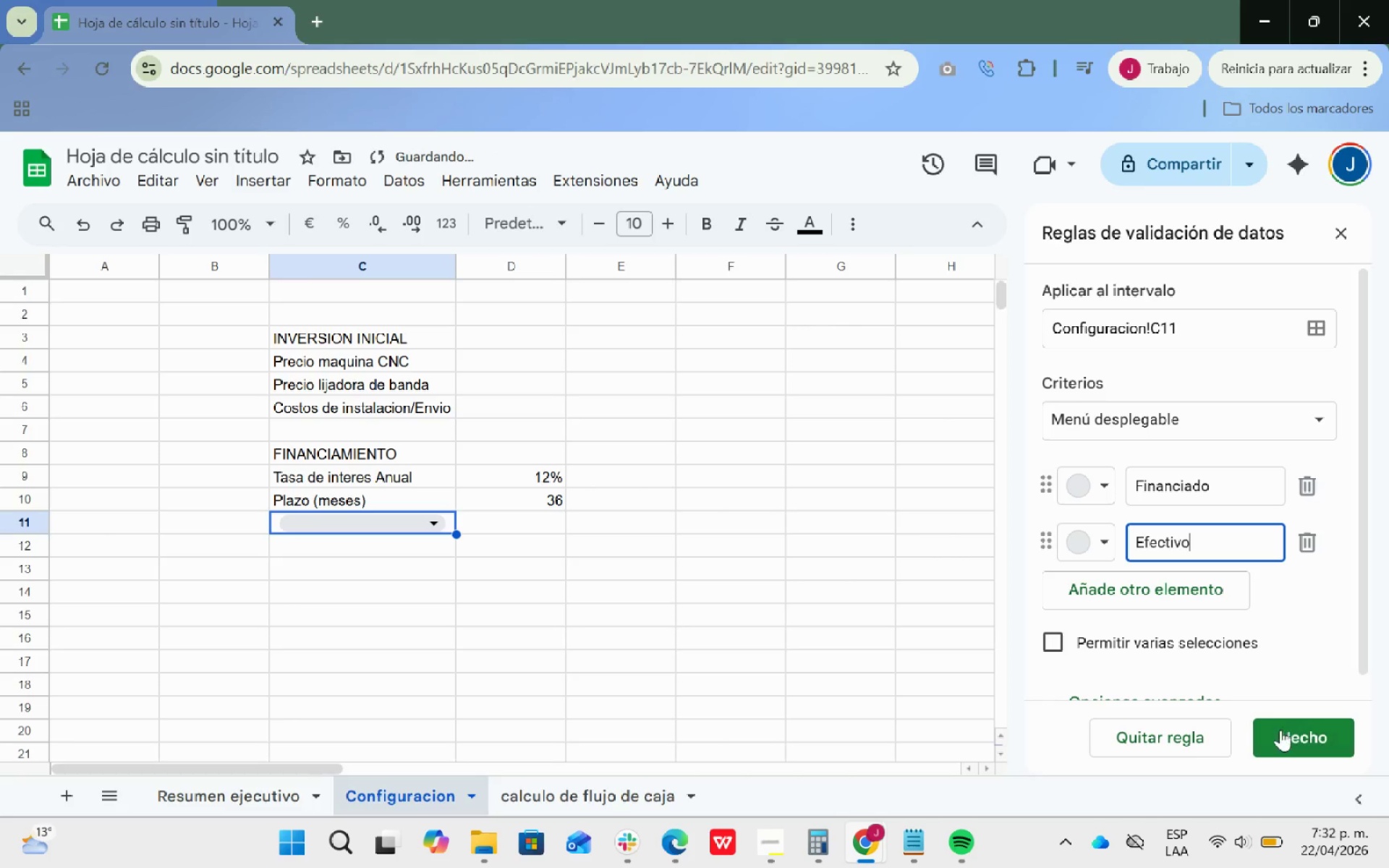 
left_click([1286, 738])
 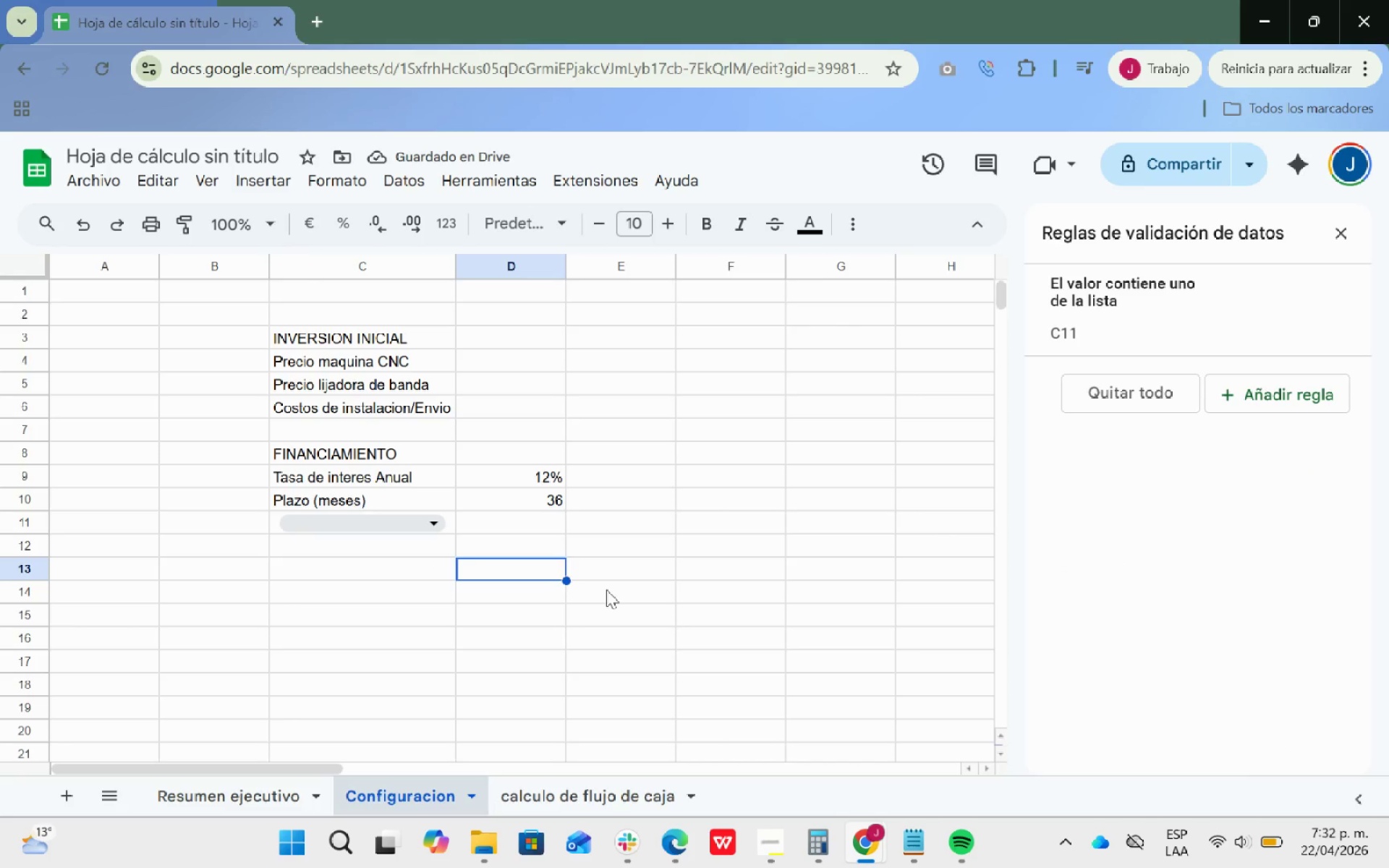 
wait(8.3)
 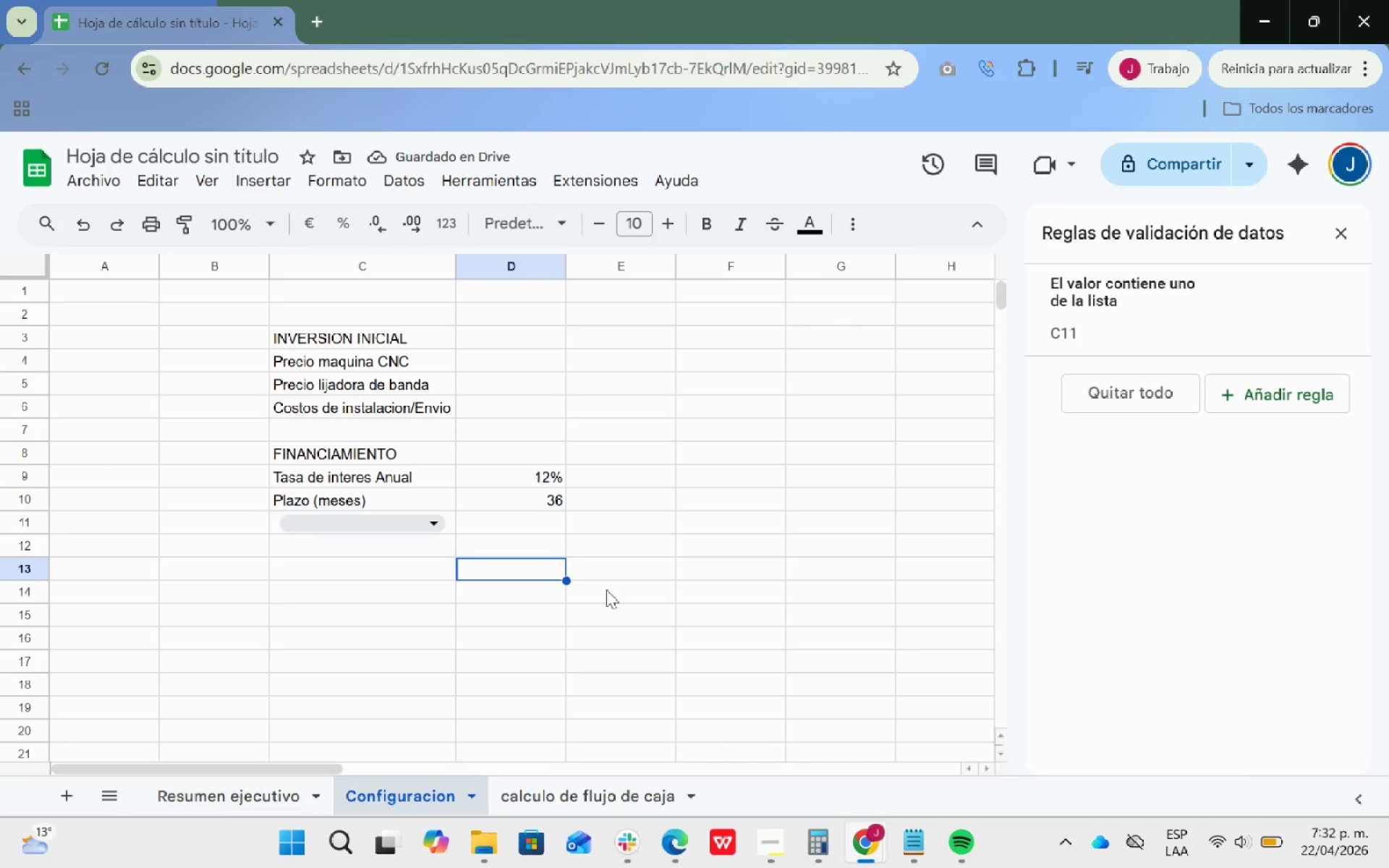 
left_click([318, 576])
 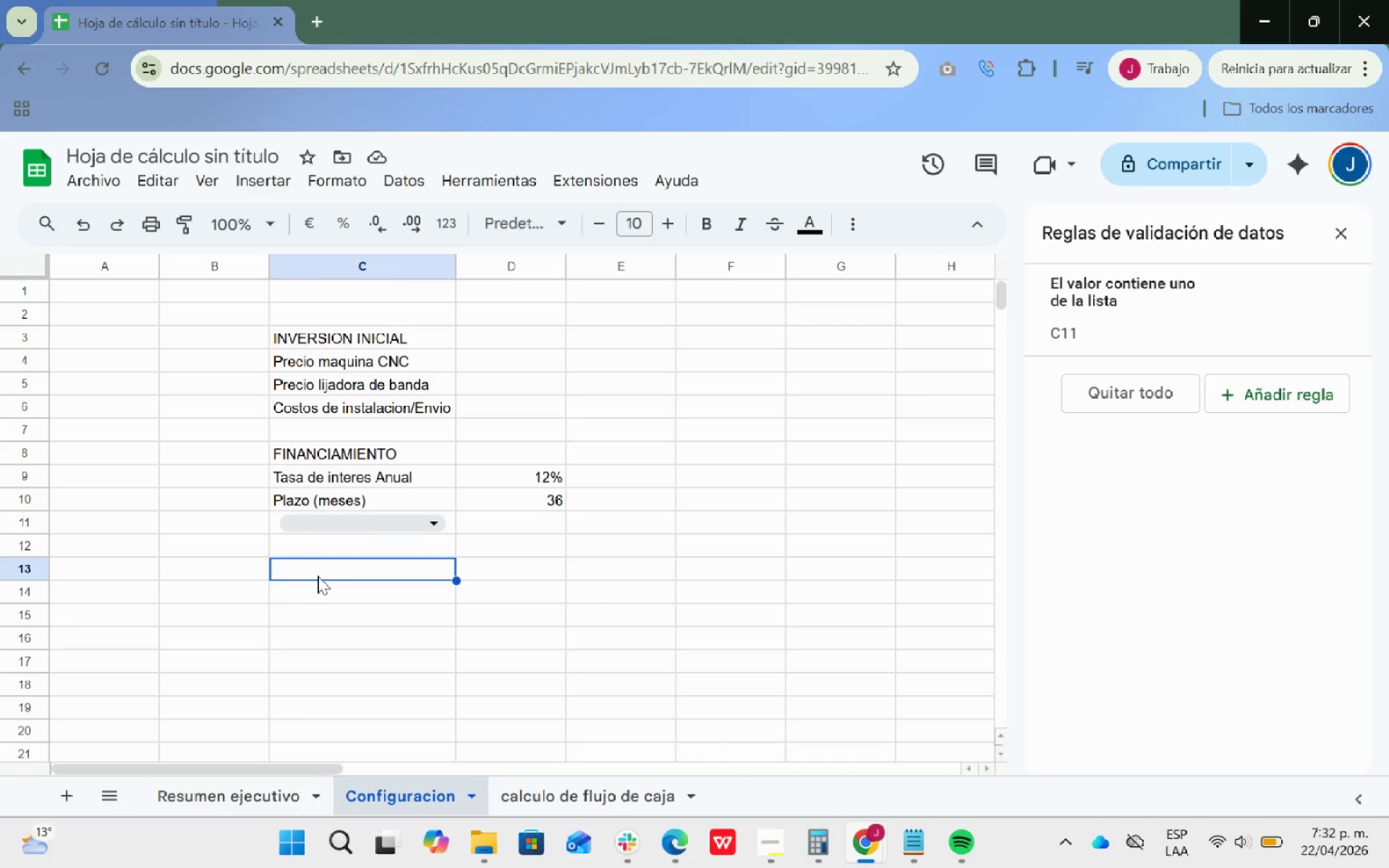 
type(Costr)
key(Backspace)
type(os Op)
key(Backspace)
key(Backspace)
type(operativos)
 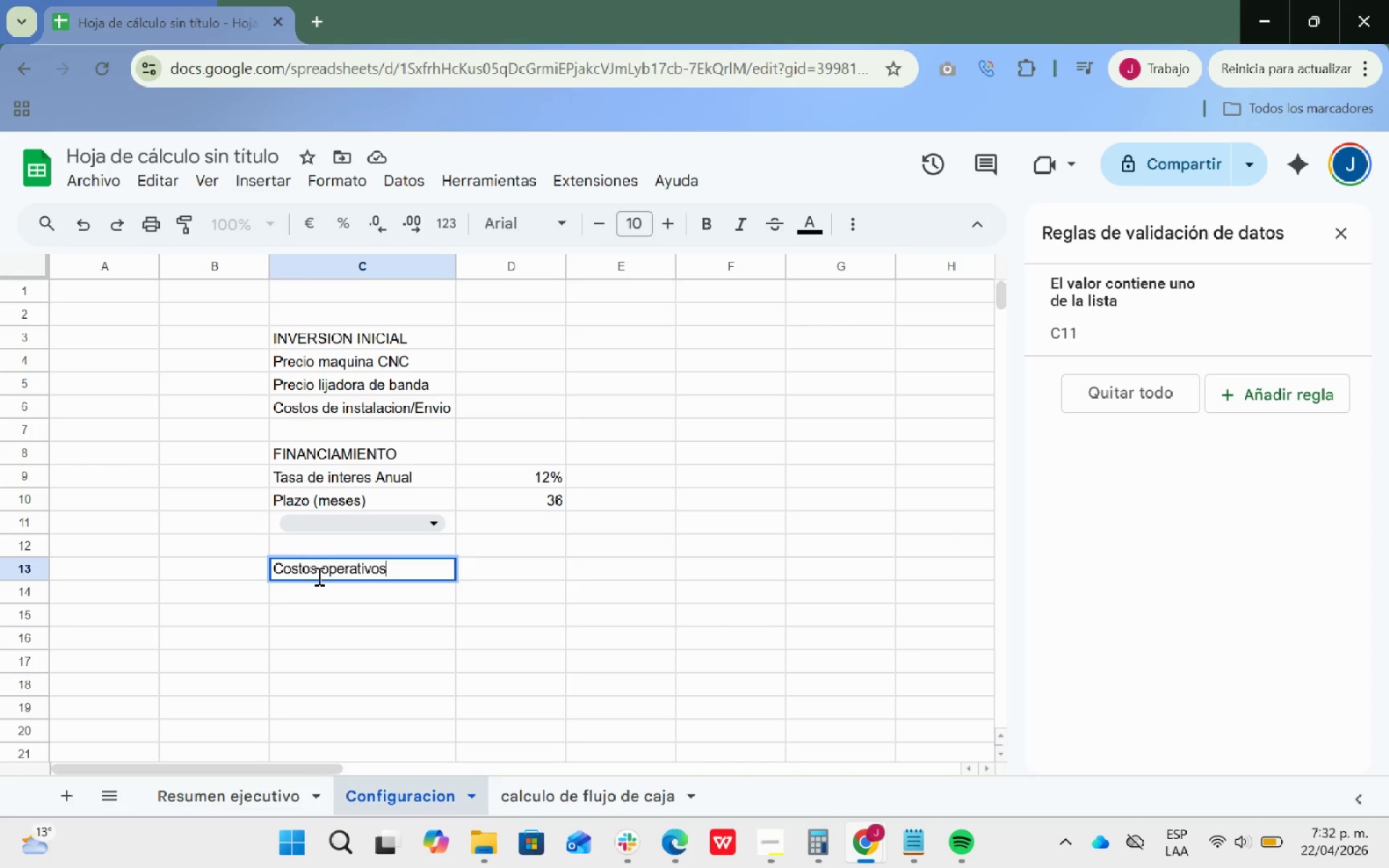 
type( mensuales)
 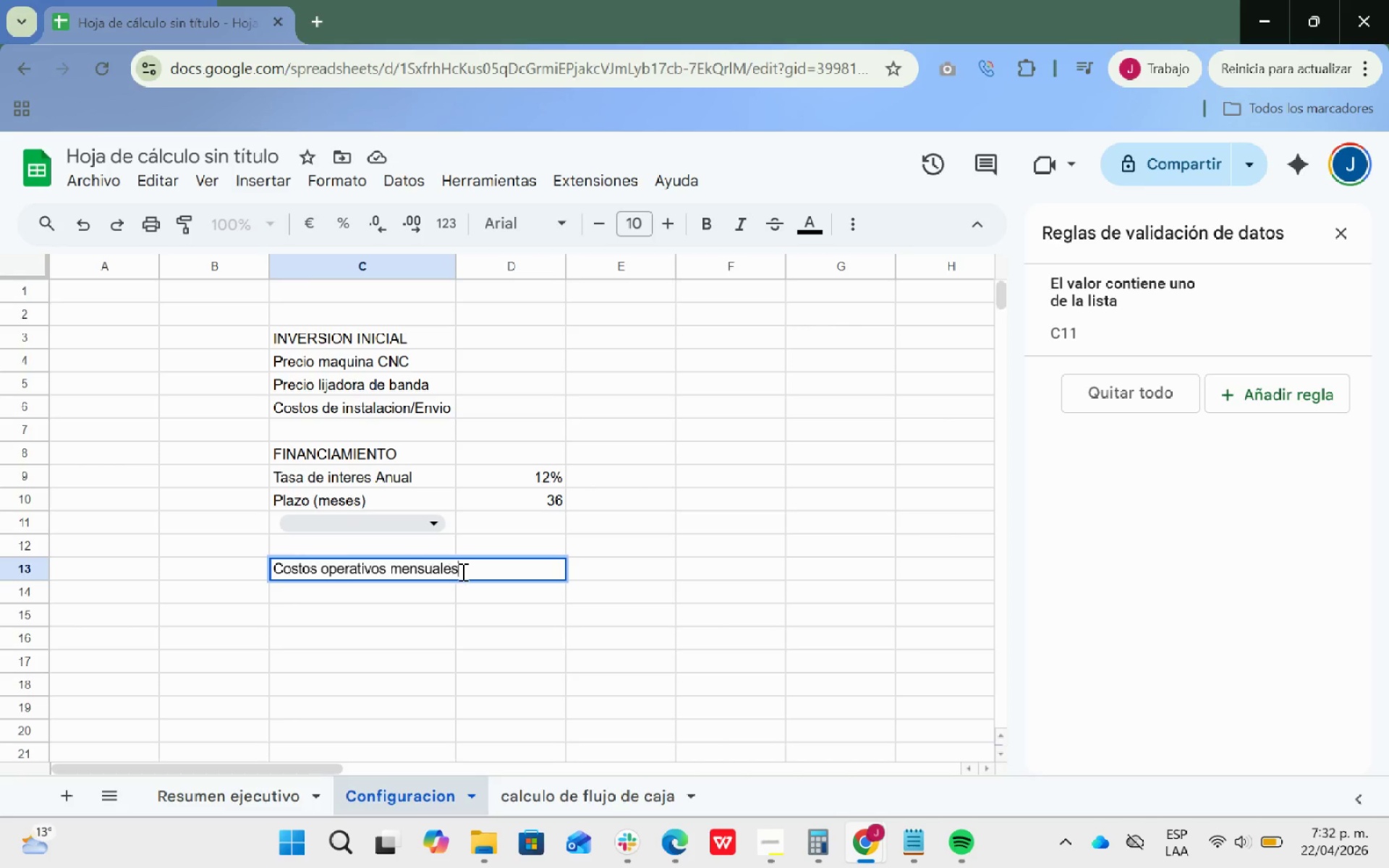 
left_click_drag(start_coordinate=[462, 571], to_coordinate=[274, 576])
 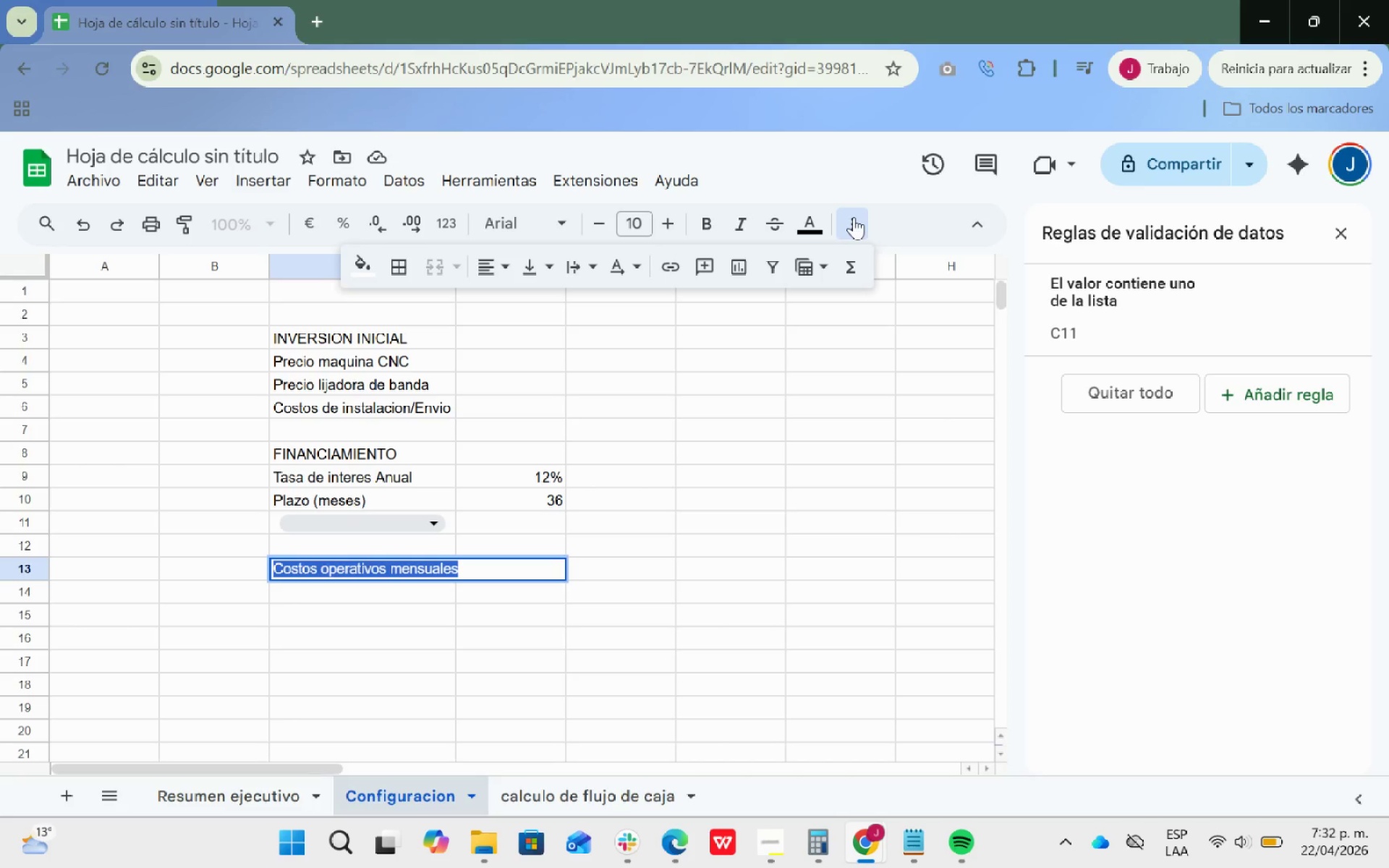 
wait(5.38)
 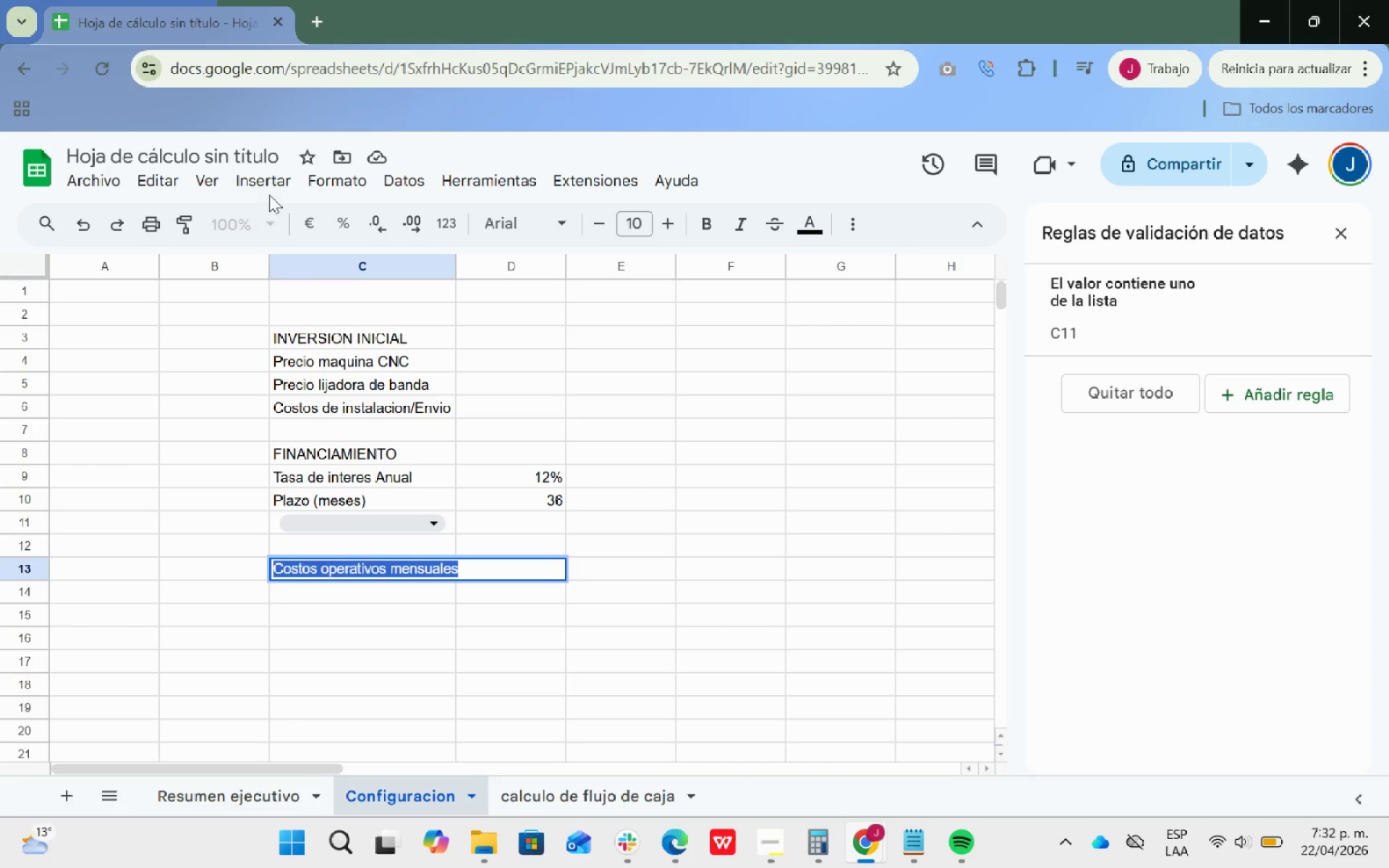 
left_click([642, 268])
 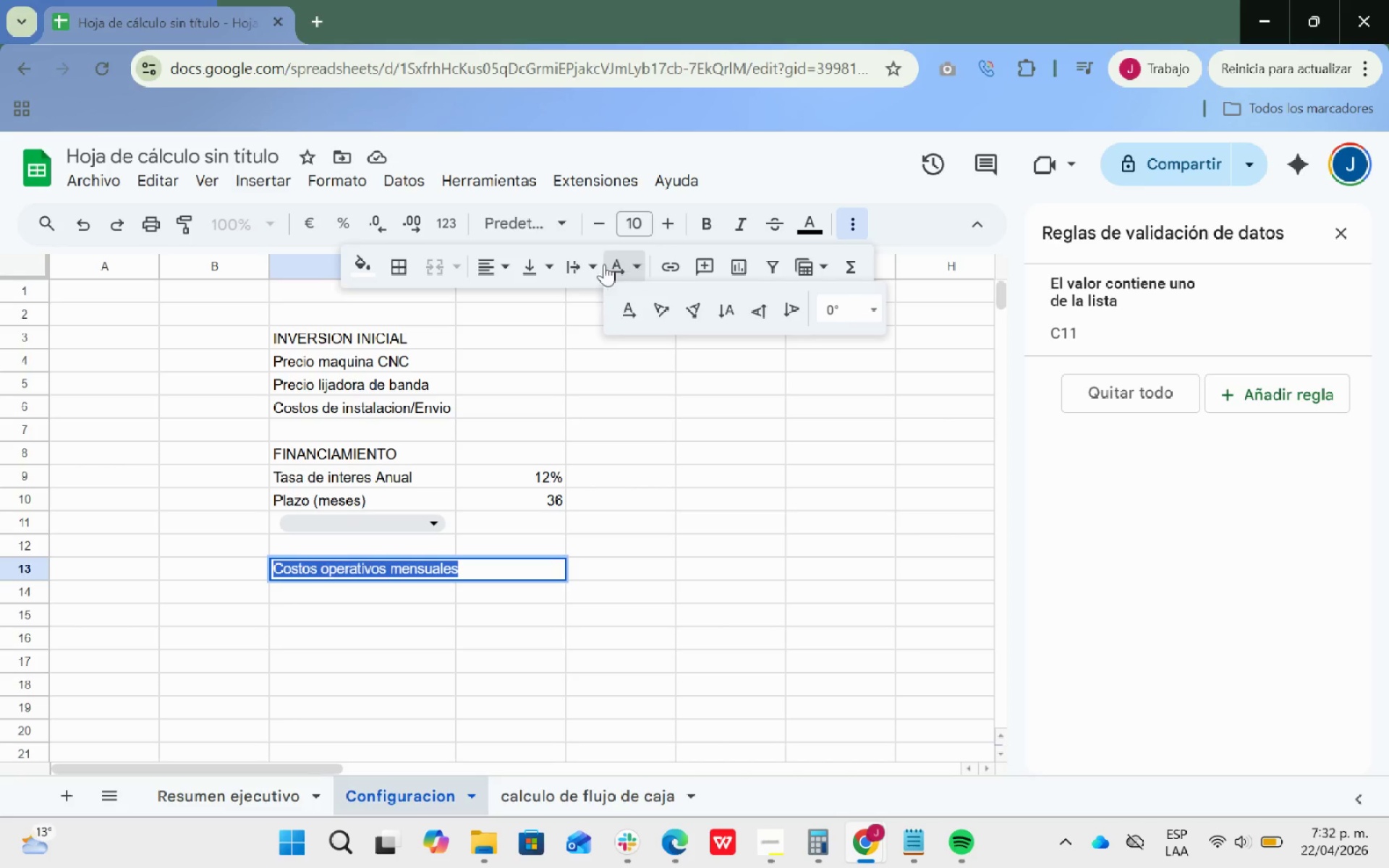 
mouse_move([548, 265])
 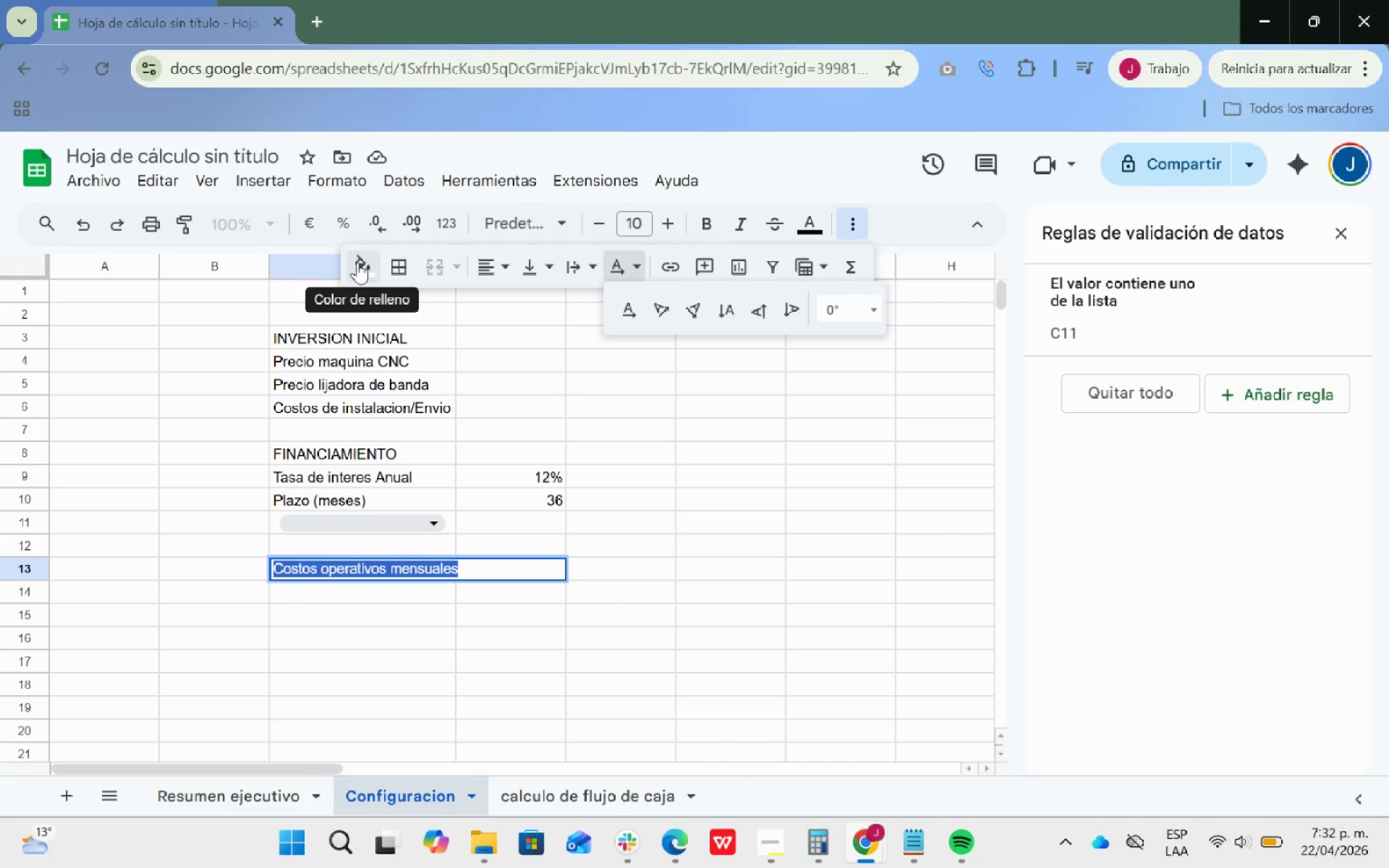 
mouse_move([573, 223])
 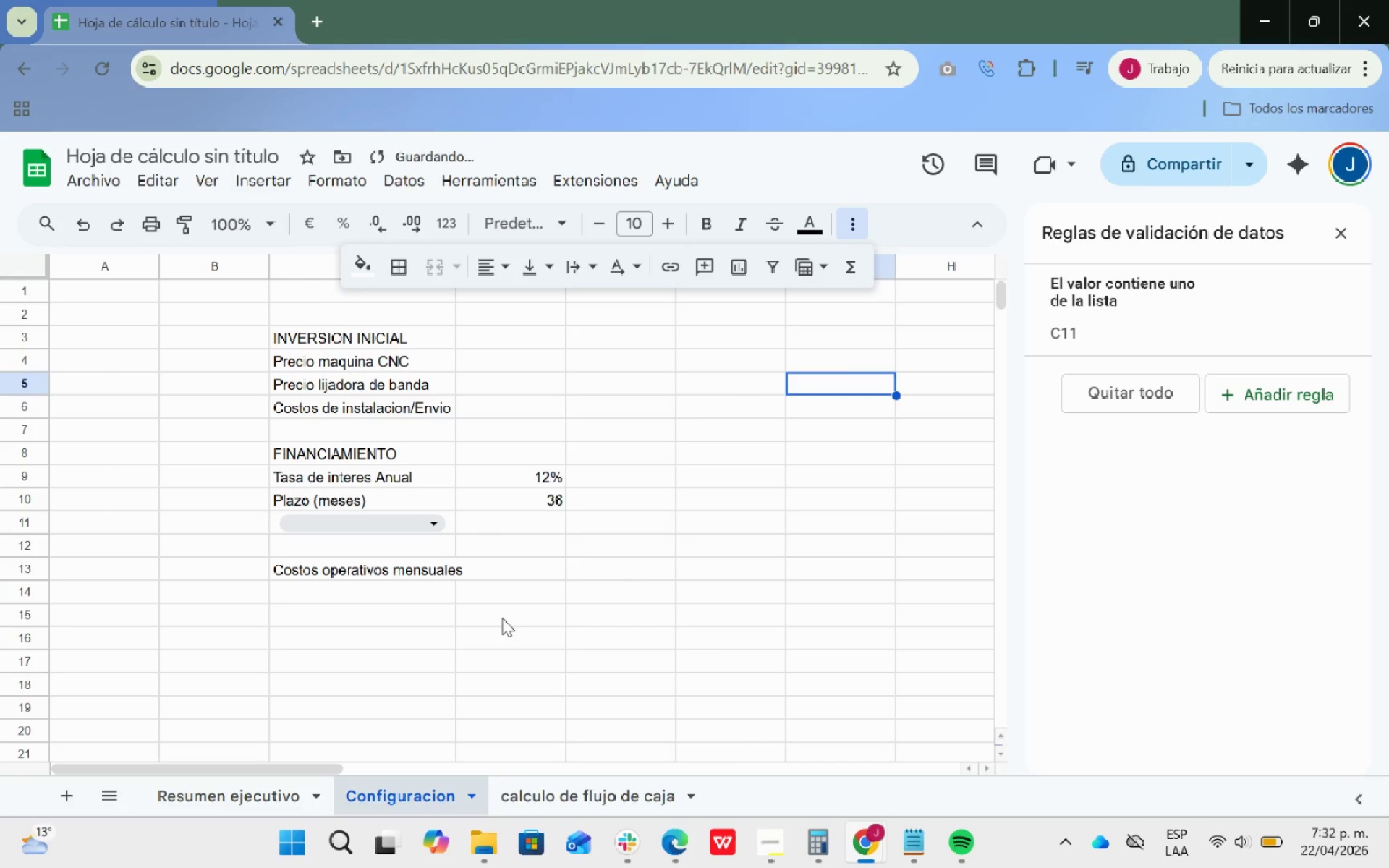 
wait(5.06)
 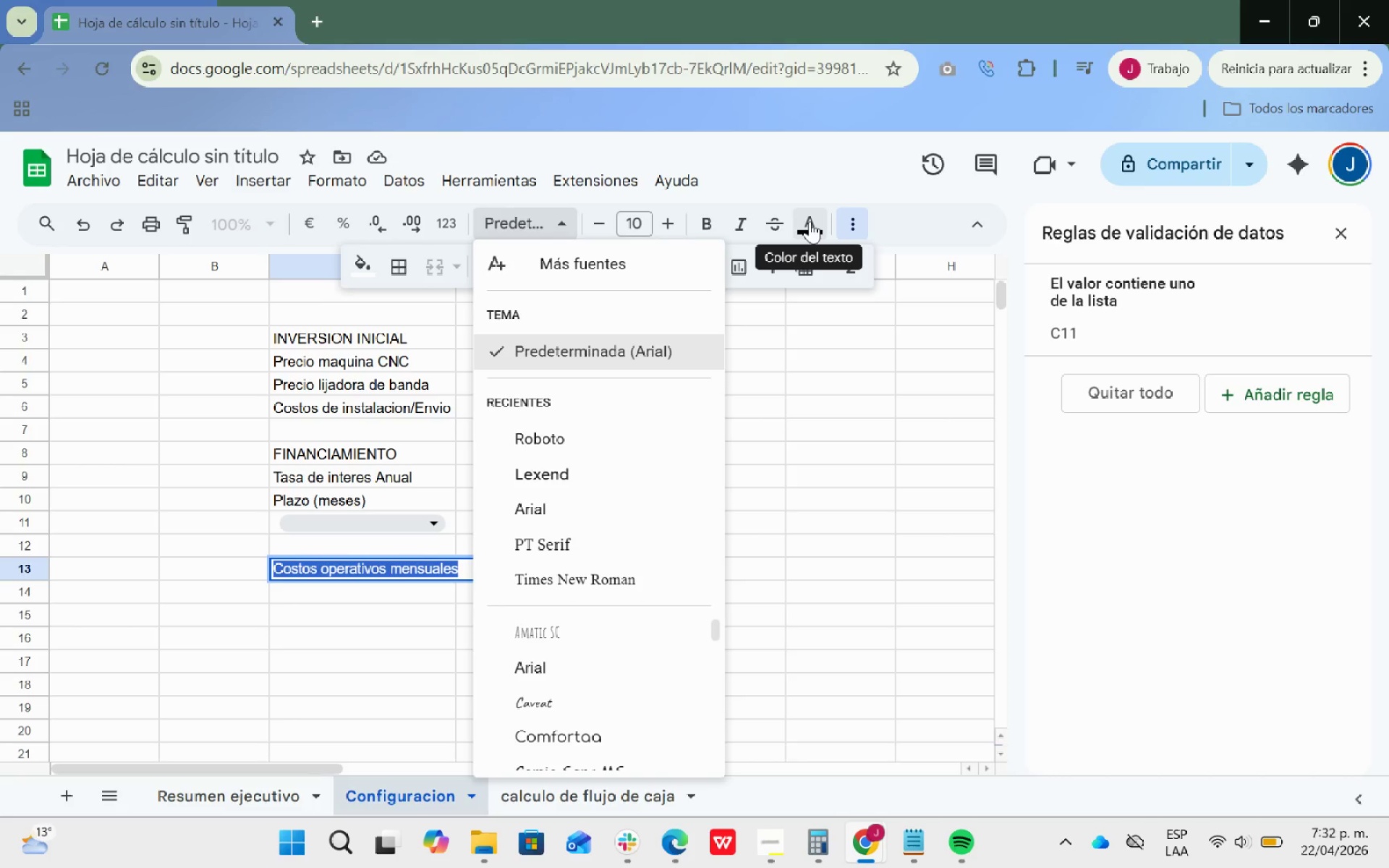 
double_click([457, 569])
 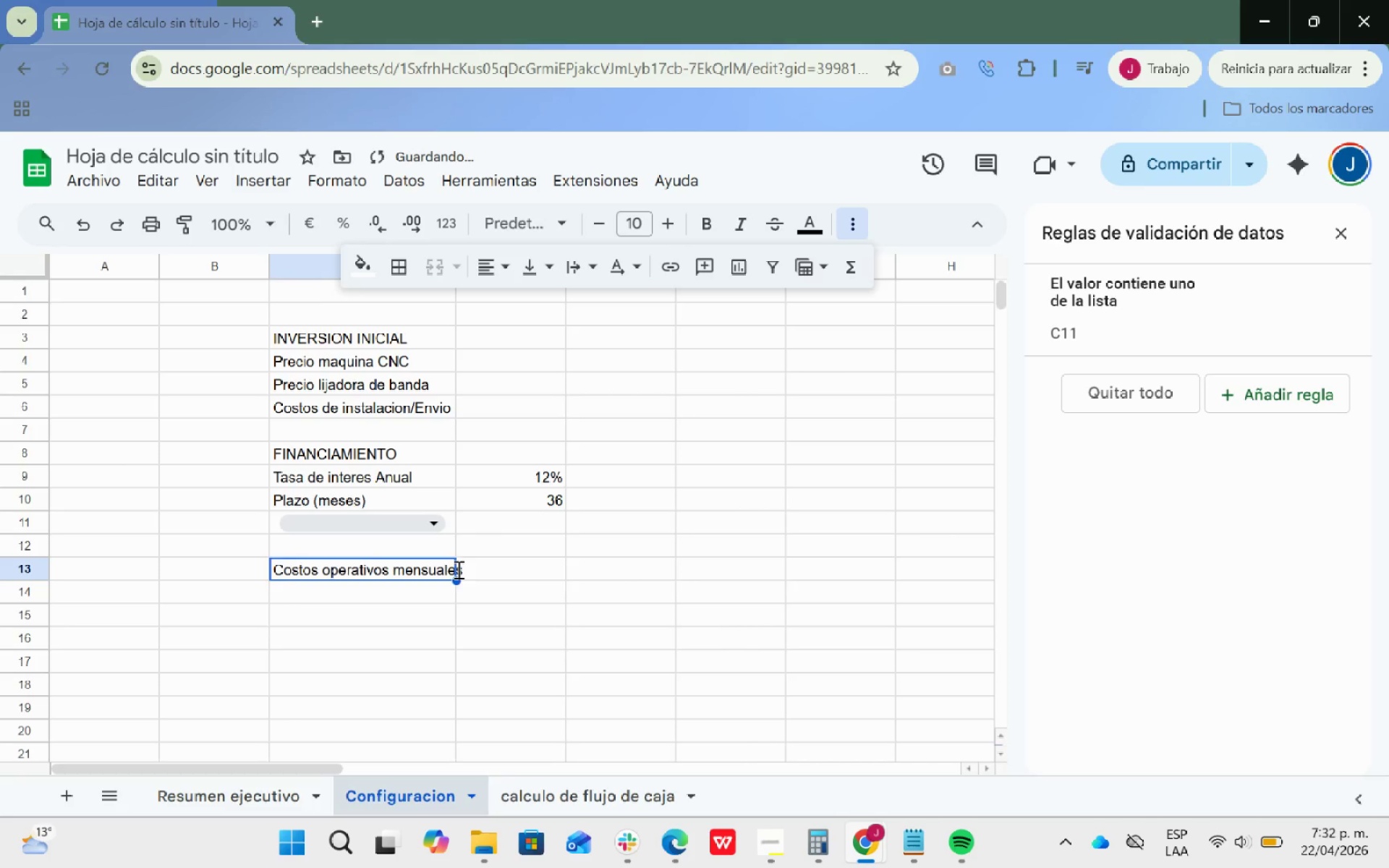 
triple_click([457, 569])
 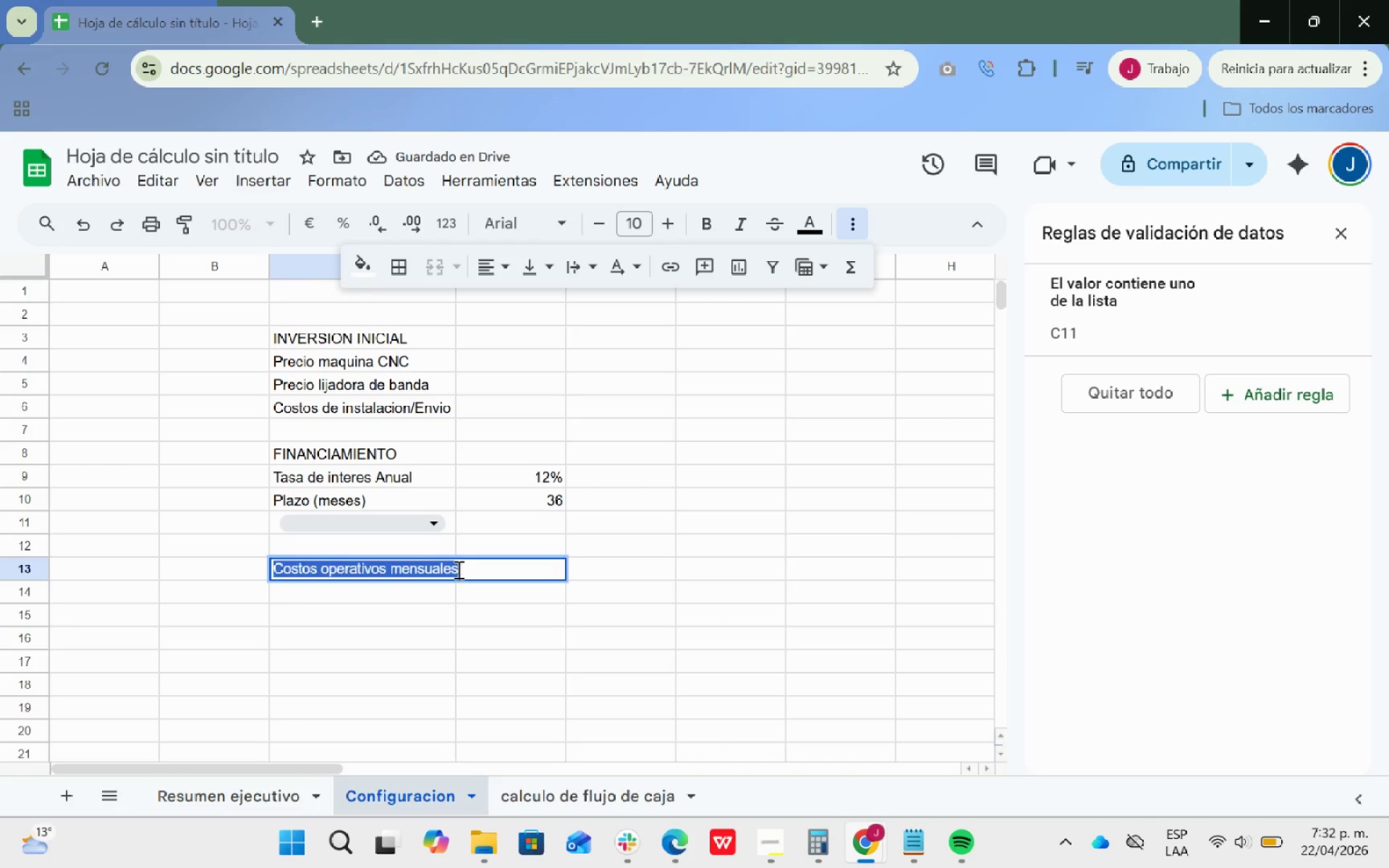 
key(Backspace)
type(COSTPS)
key(Backspace)
key(Backspace)
type(OS)
 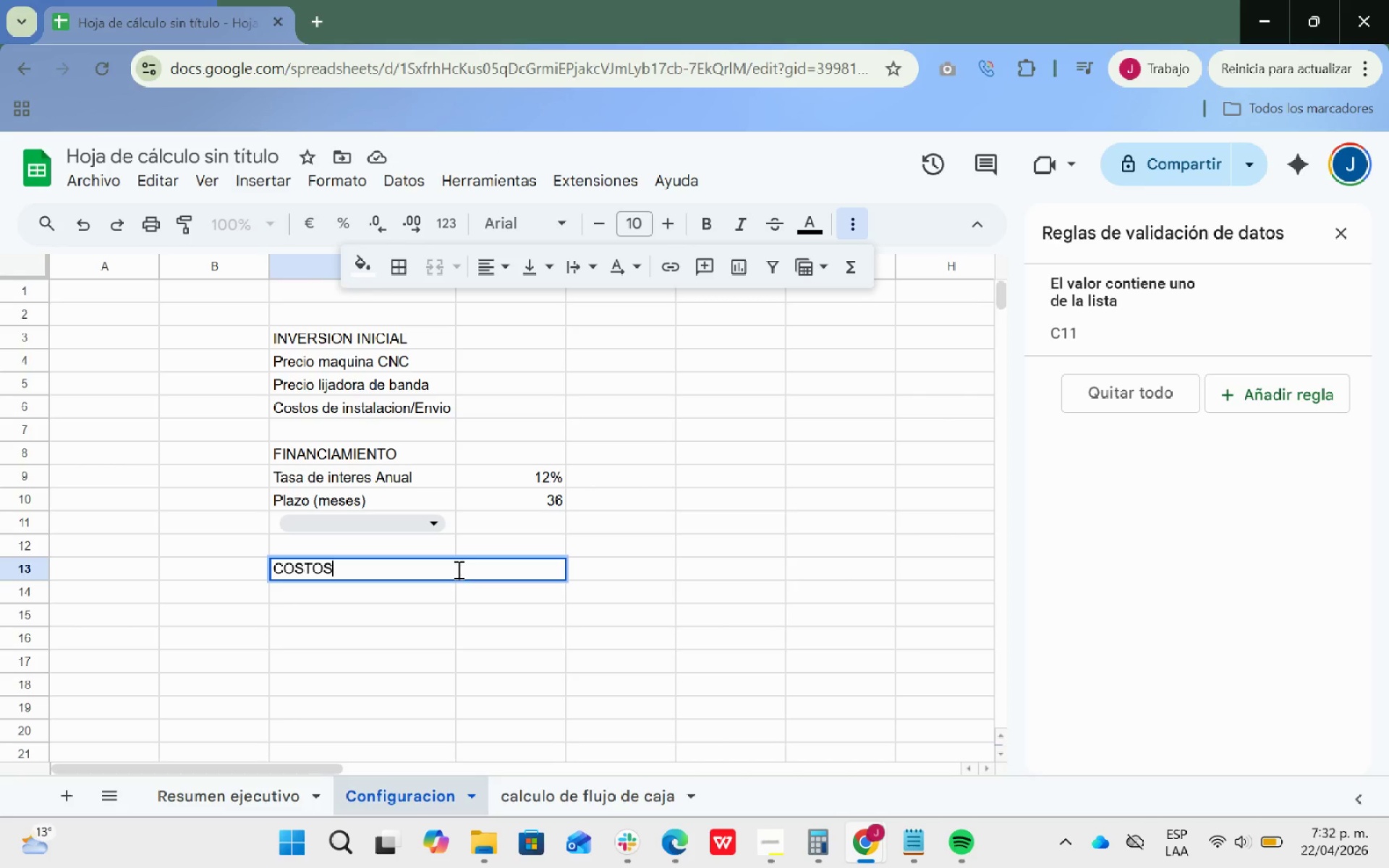 
wait(9.12)
 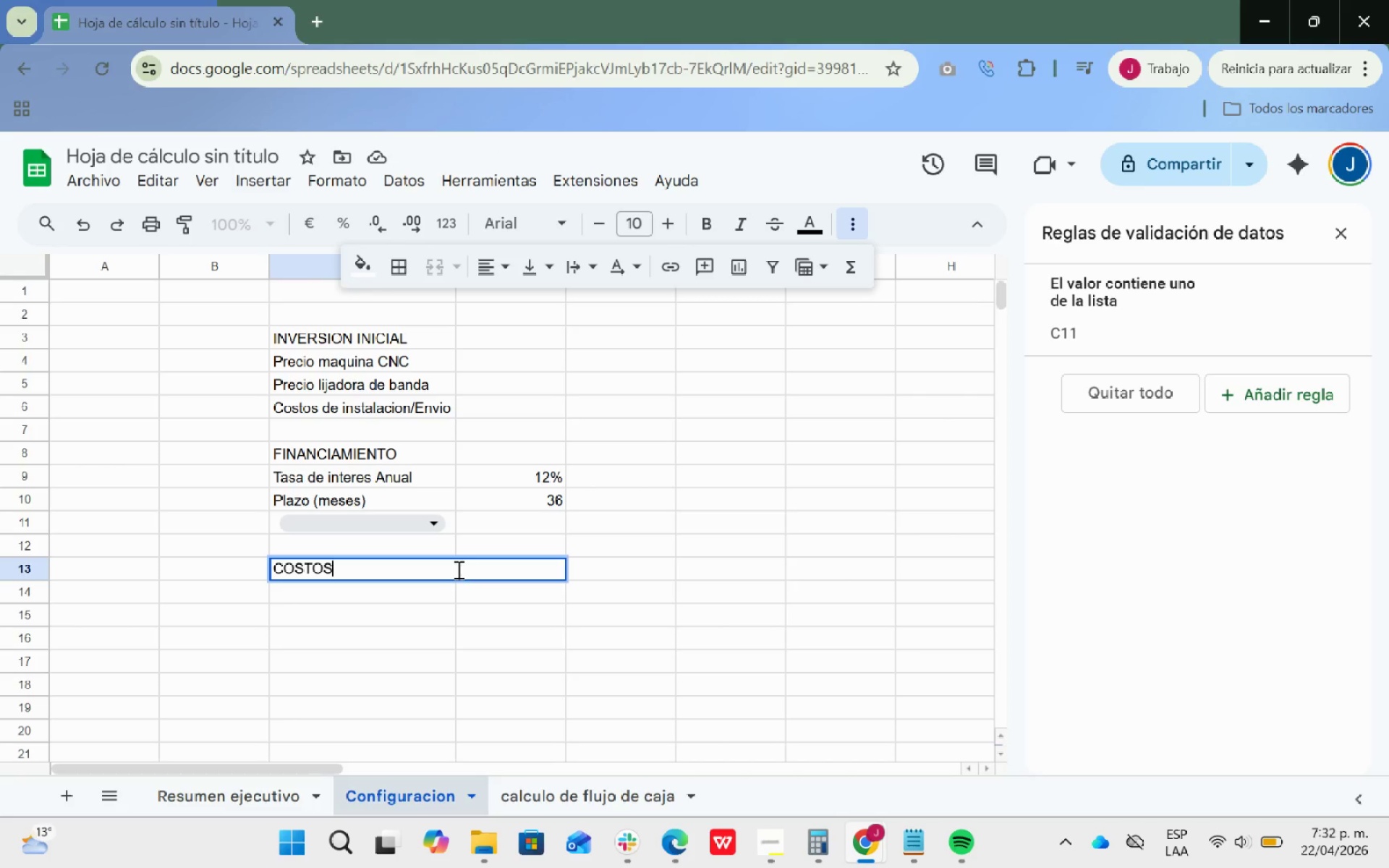 
type( OPERATIVOS MENSUALES)
 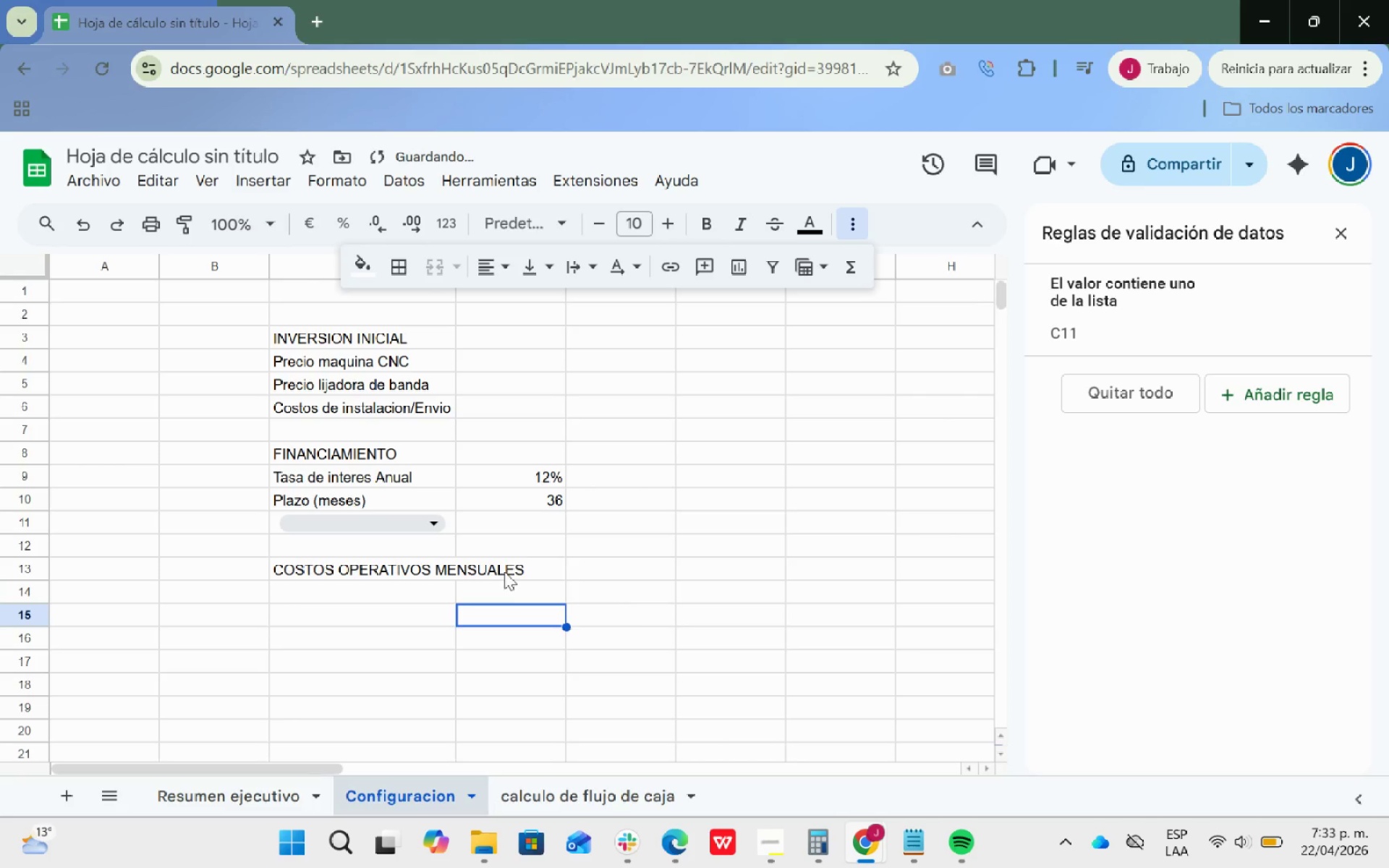 
left_click([373, 597])
 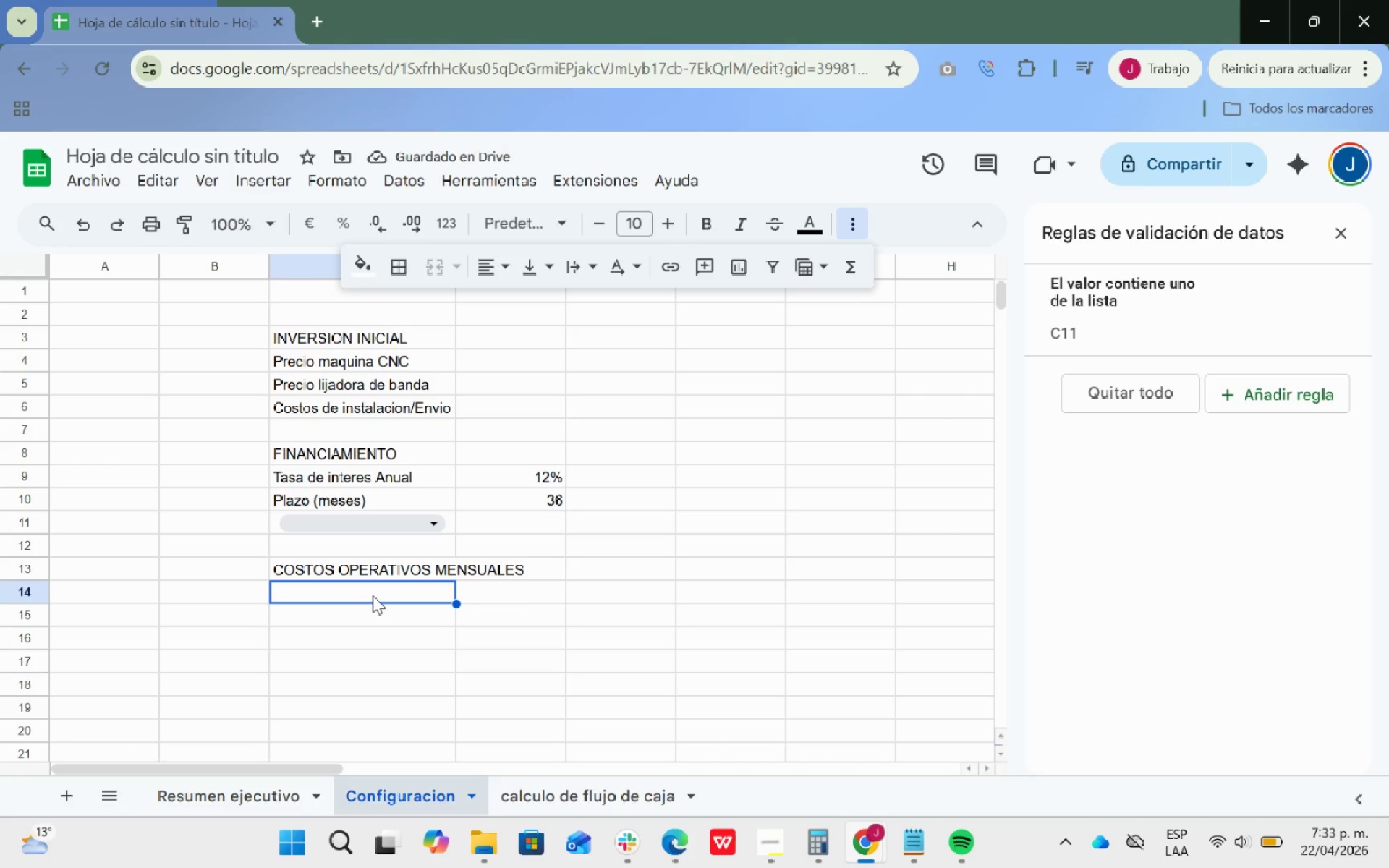 
double_click([373, 595])
 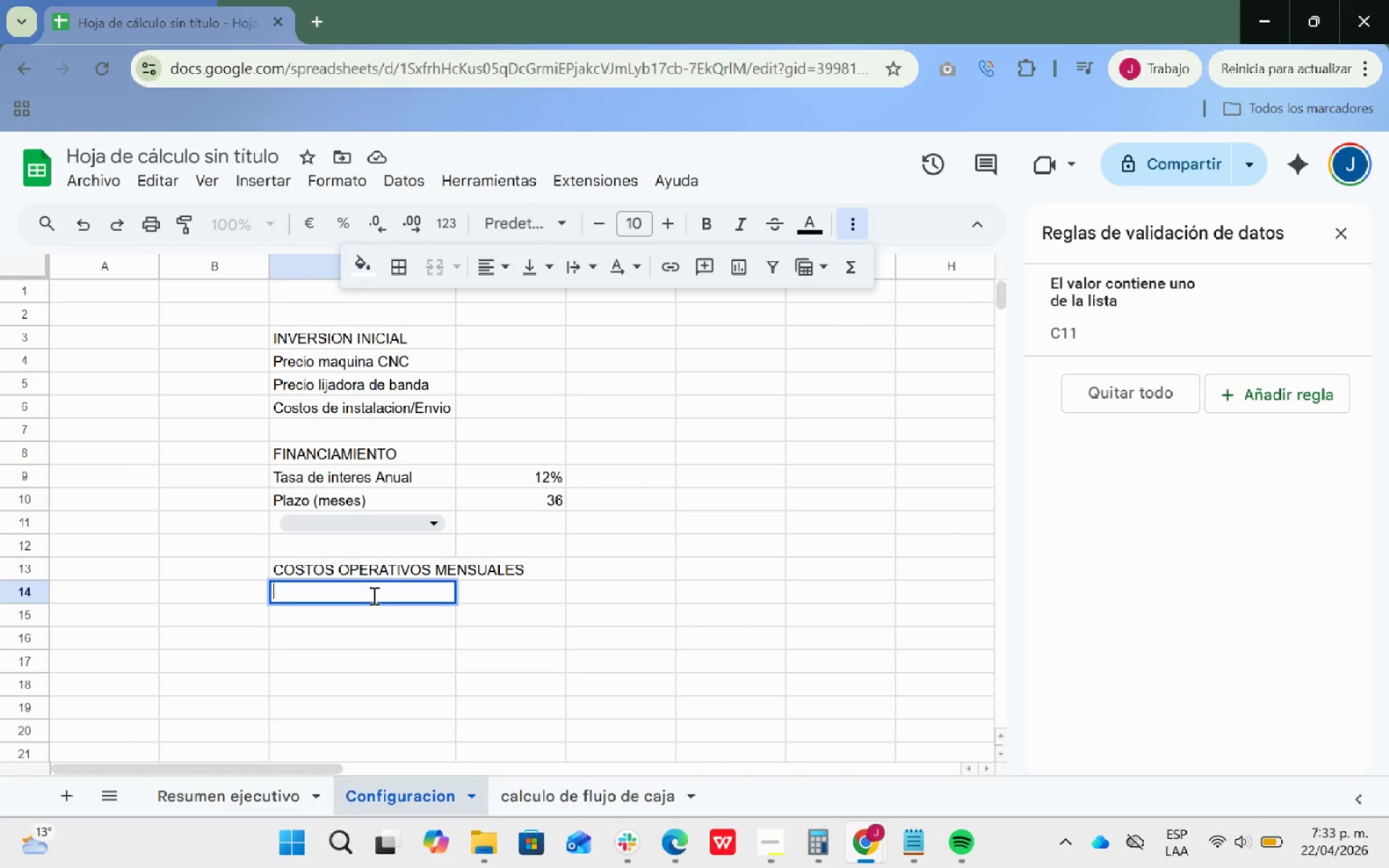 
wait(5.92)
 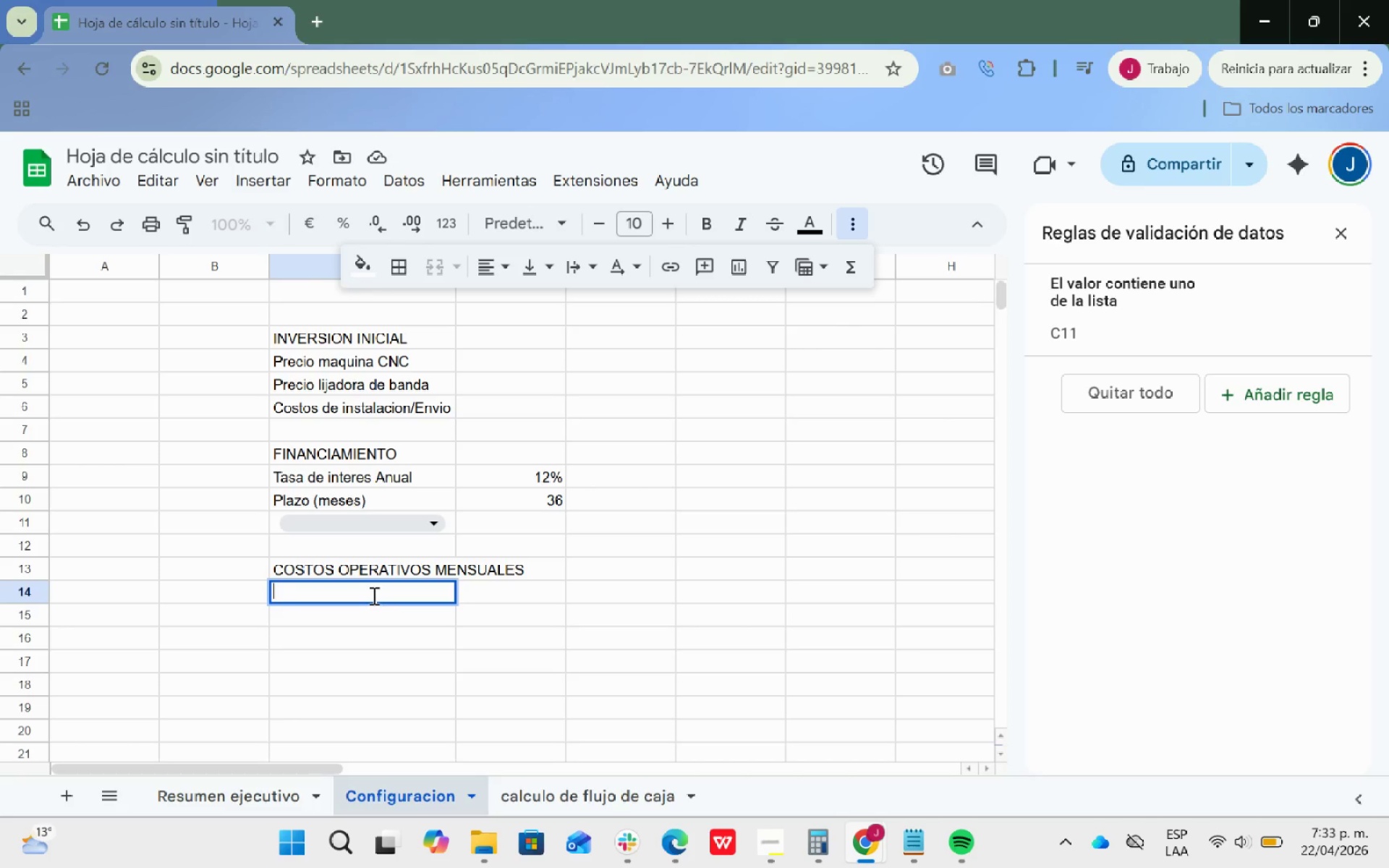 
type(Ee)
key(Backspace)
type(lectricidad estimada)
 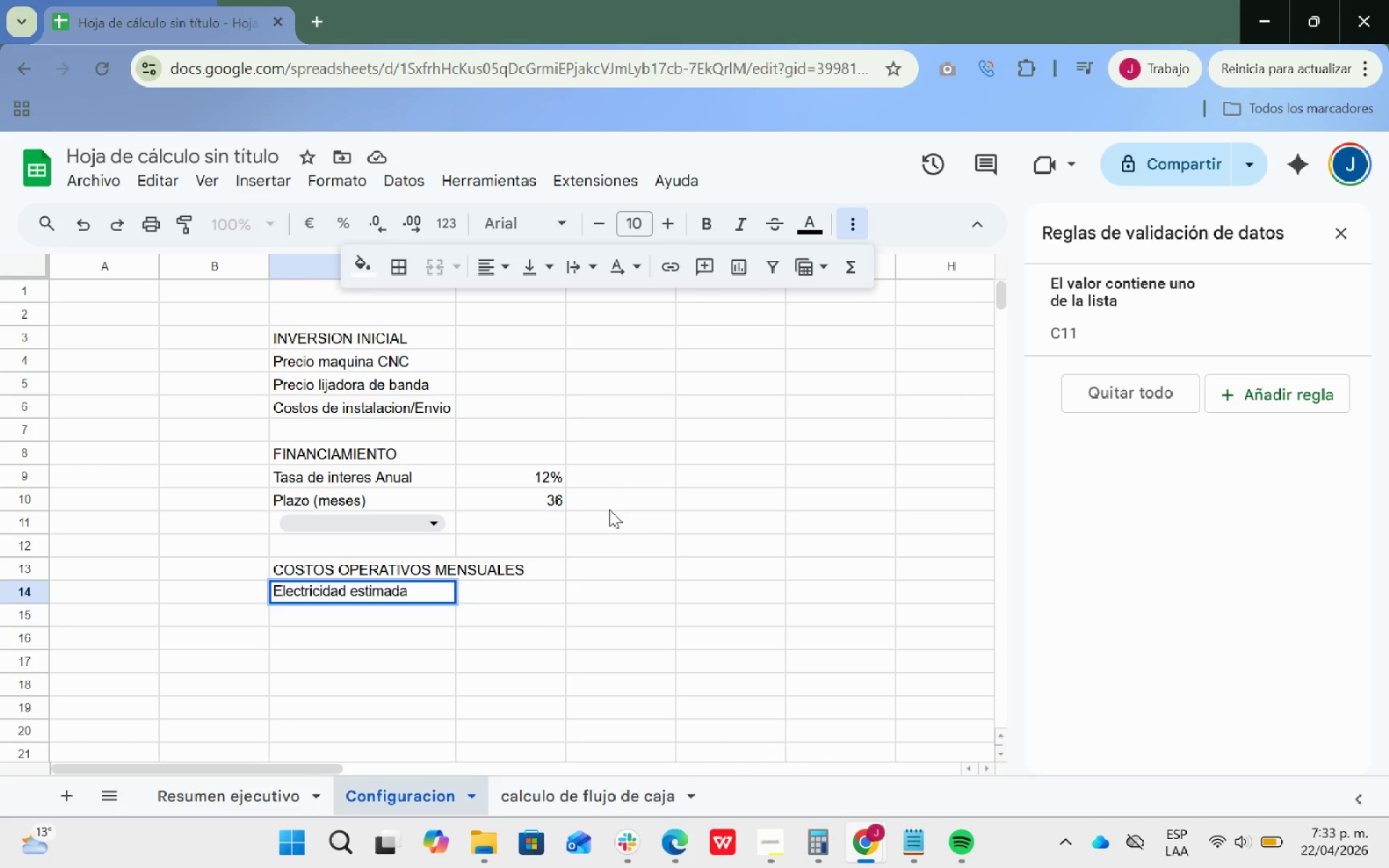 
key(Enter)
 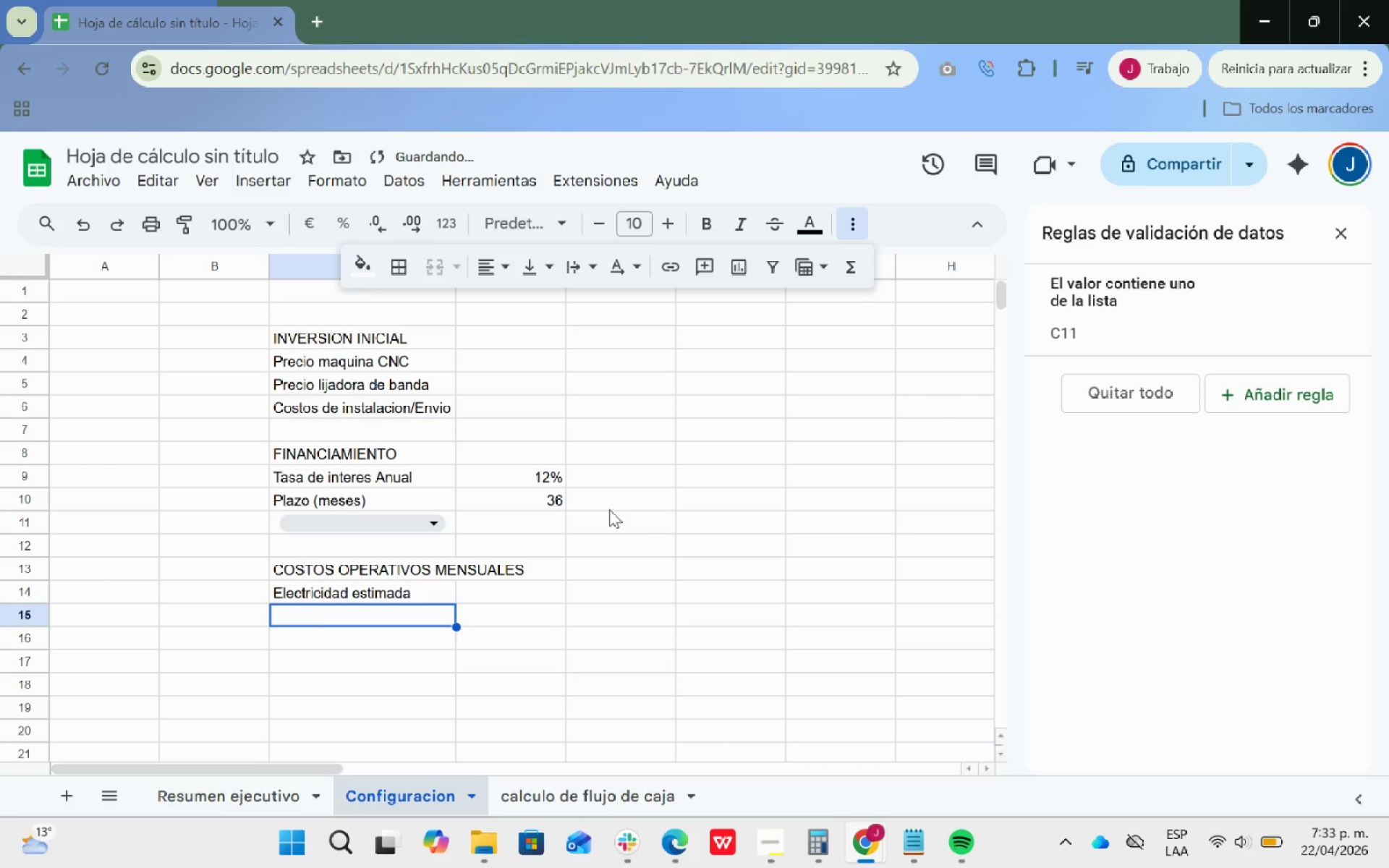 
type(Mantenimiento preventivo)
 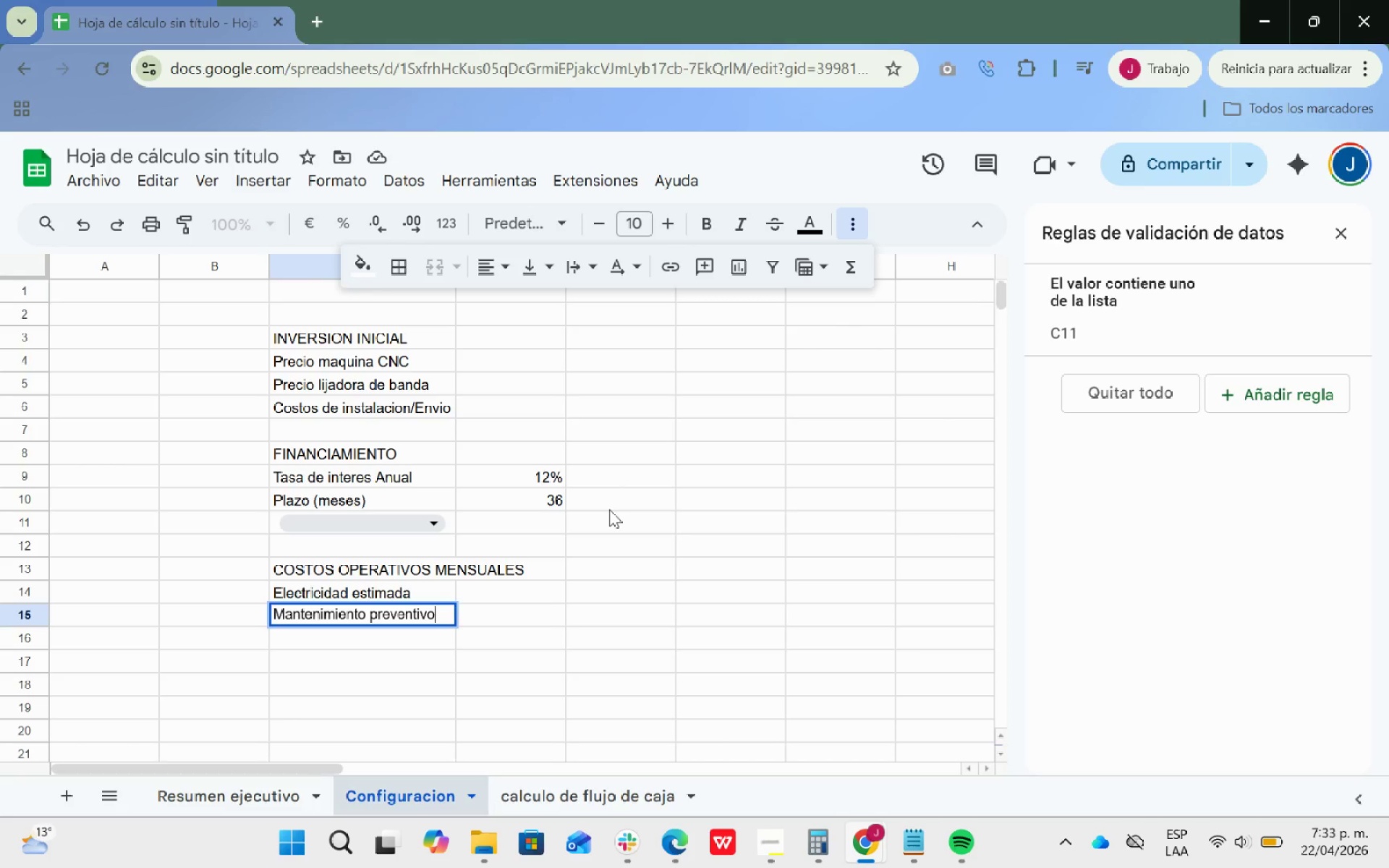 
key(Enter)
 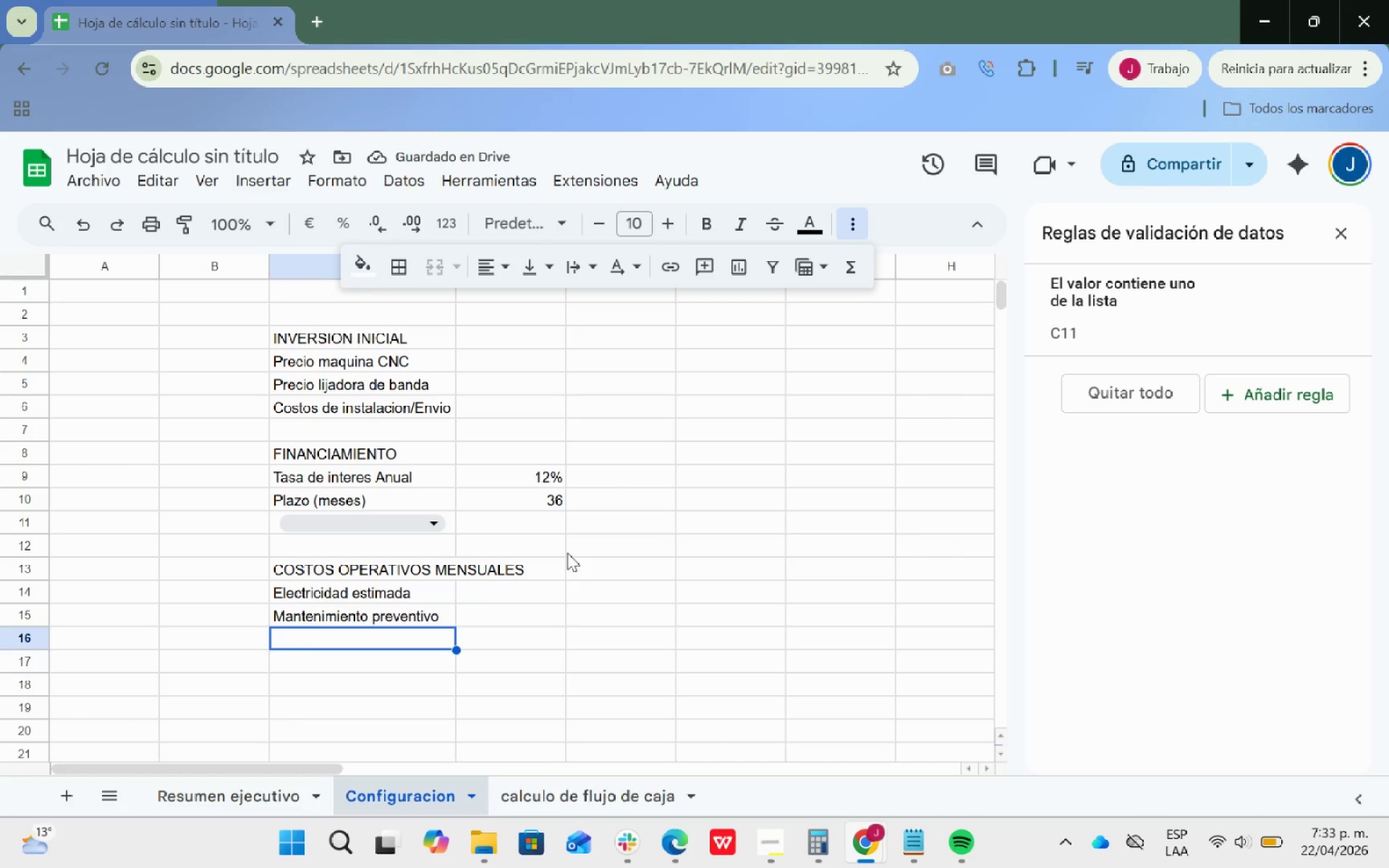 
double_click([375, 632])
 